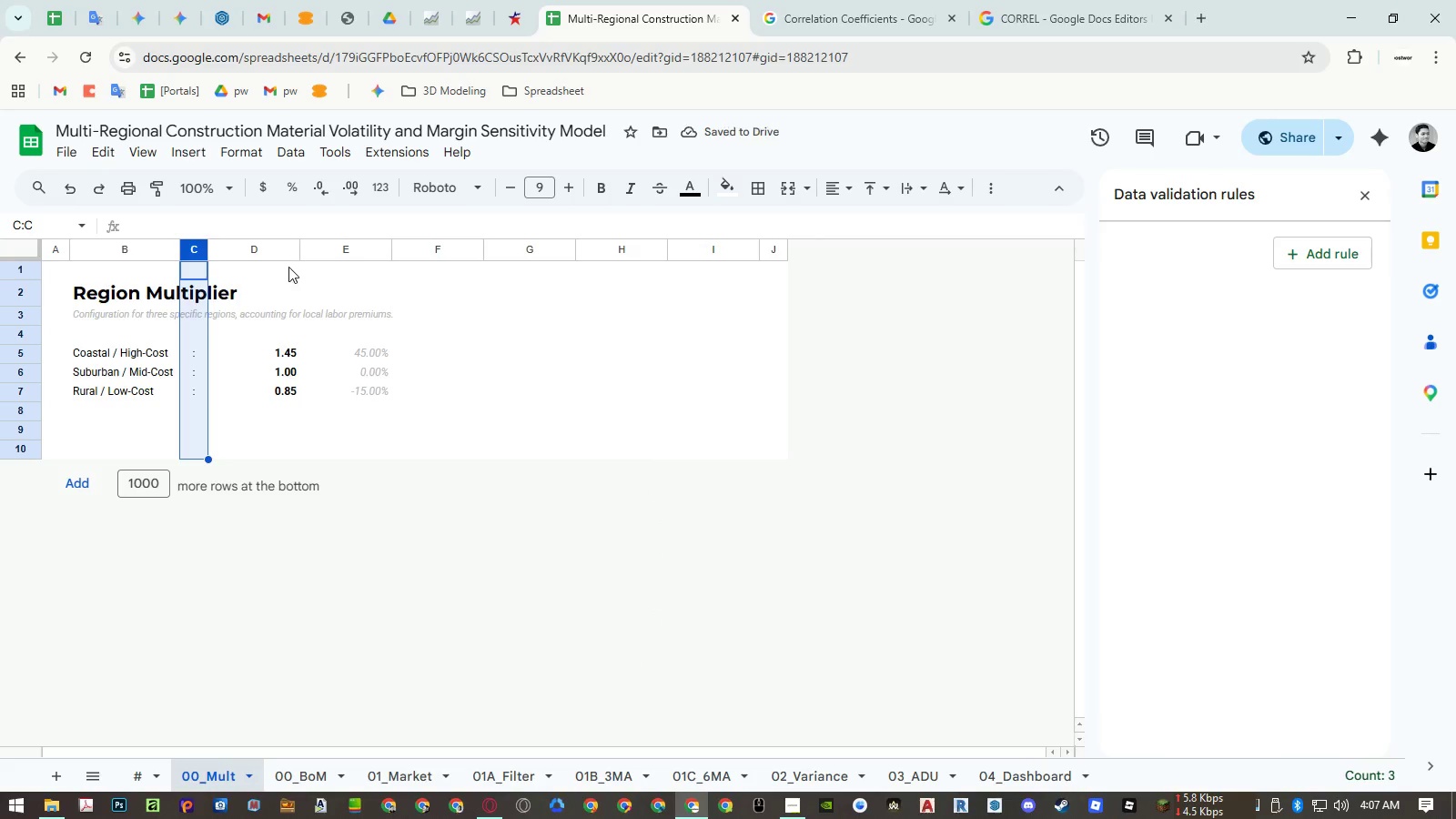 
left_click_drag(start_coordinate=[268, 253], to_coordinate=[319, 254])
 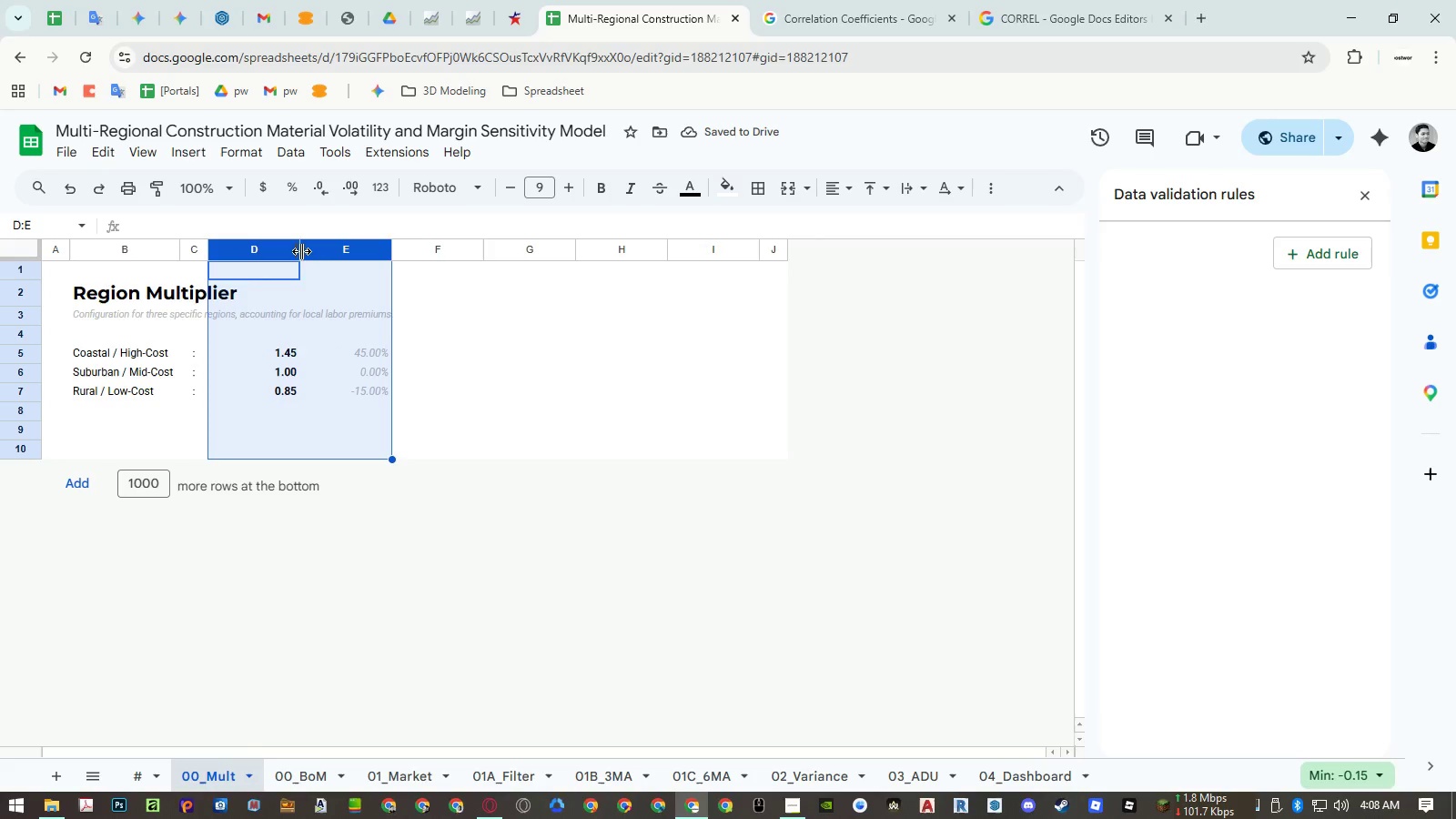 
double_click([301, 251])
 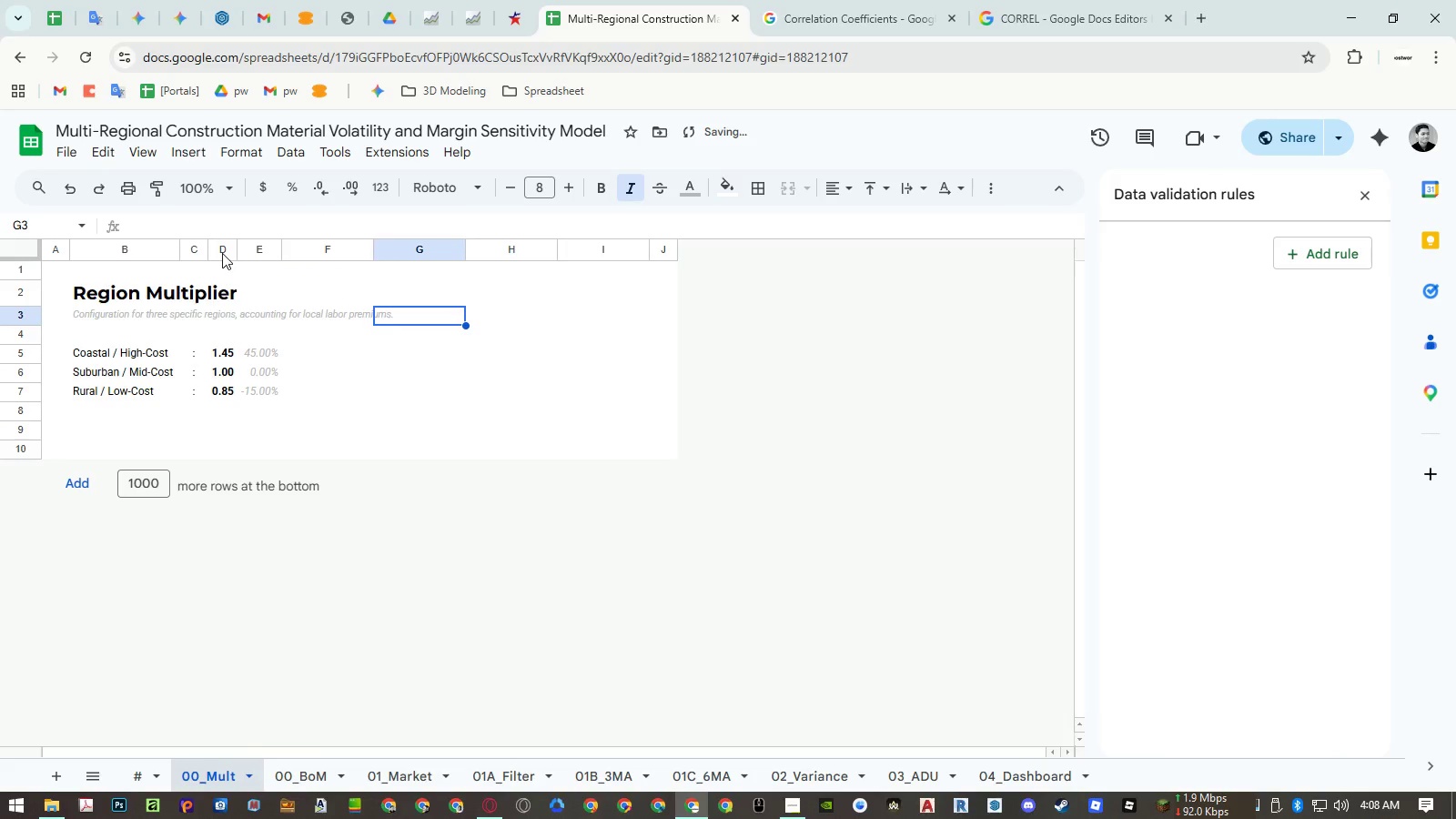 
left_click([222, 253])
 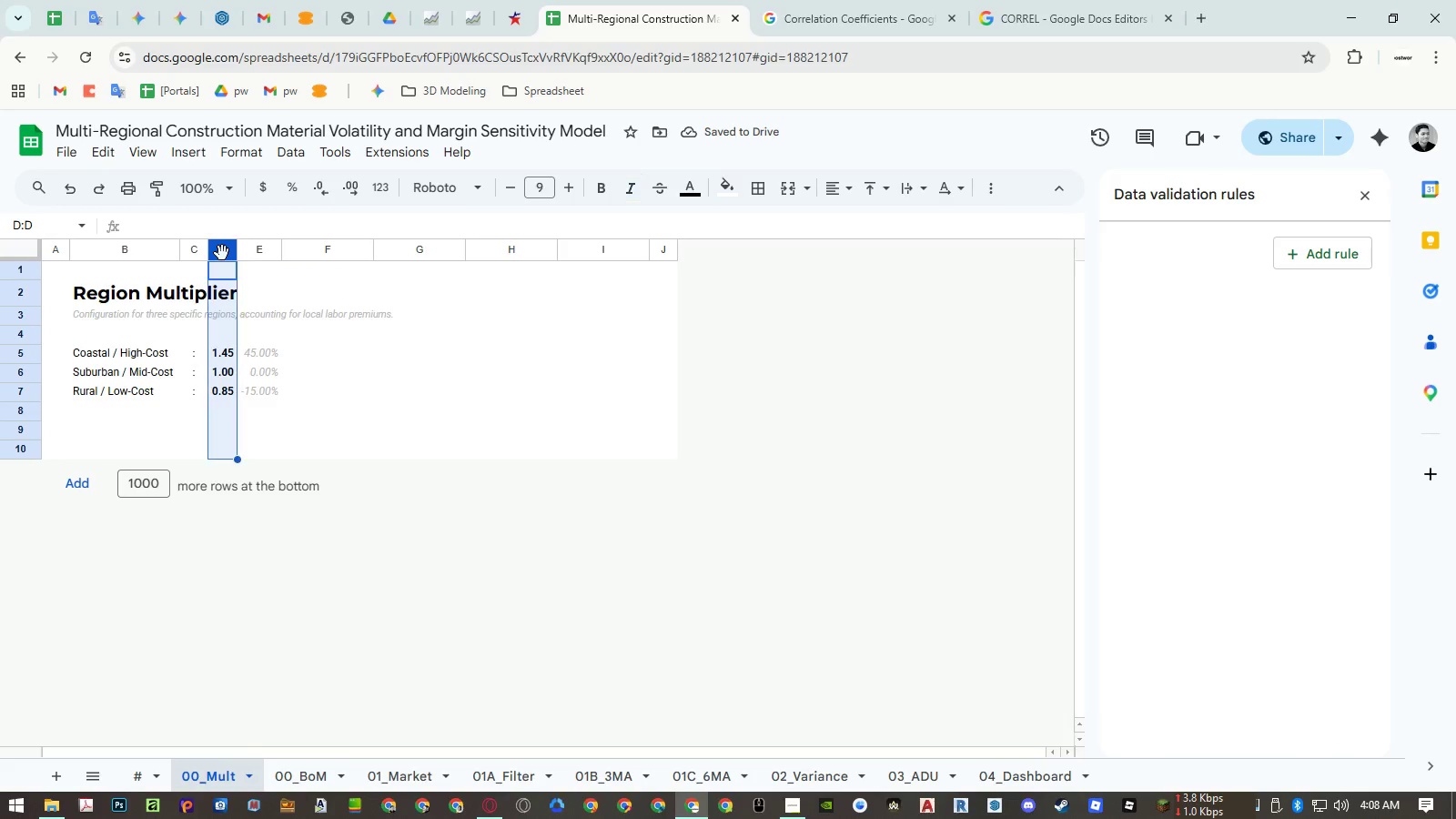 
right_click([222, 253])
 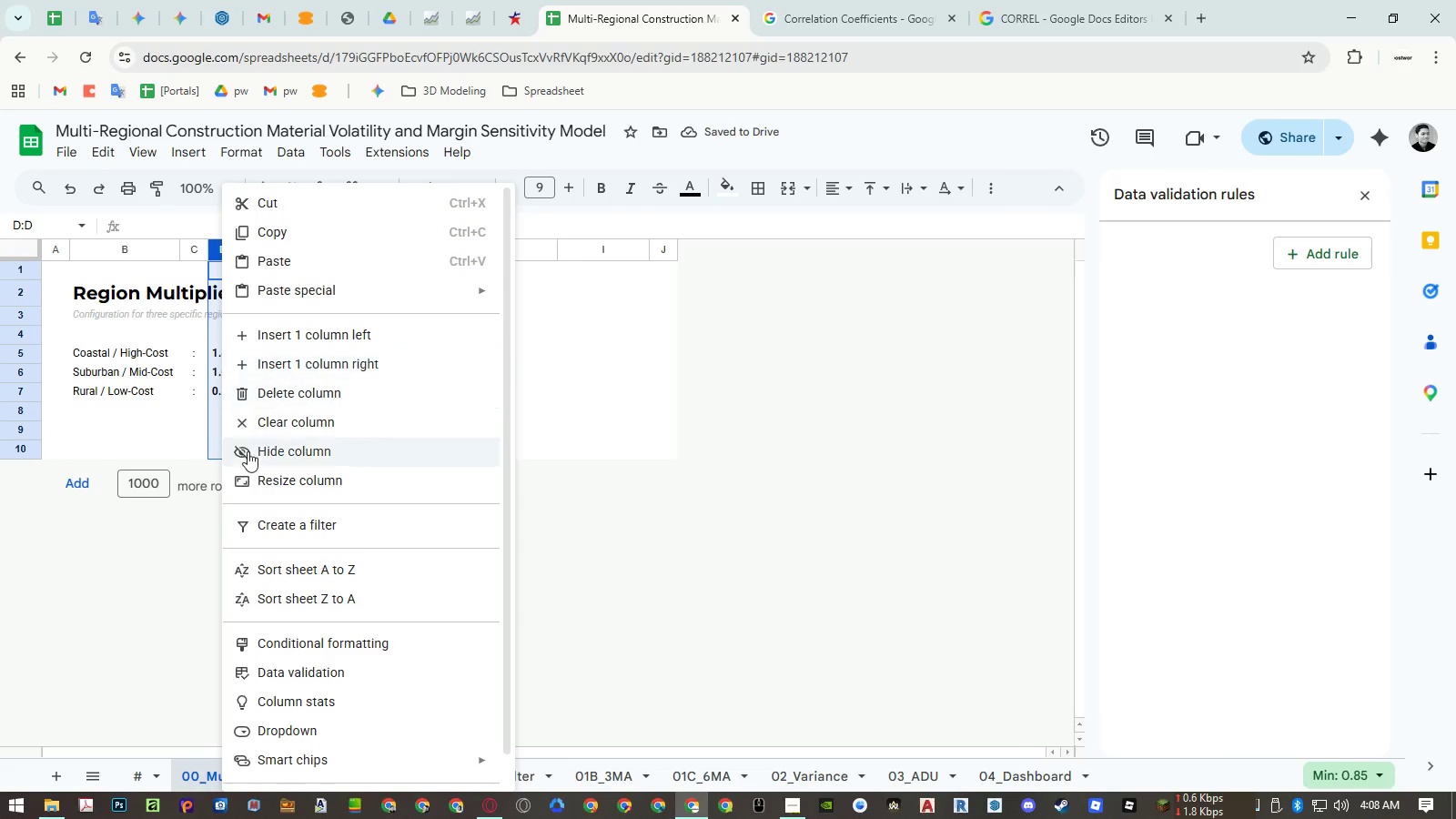 
left_click([253, 480])
 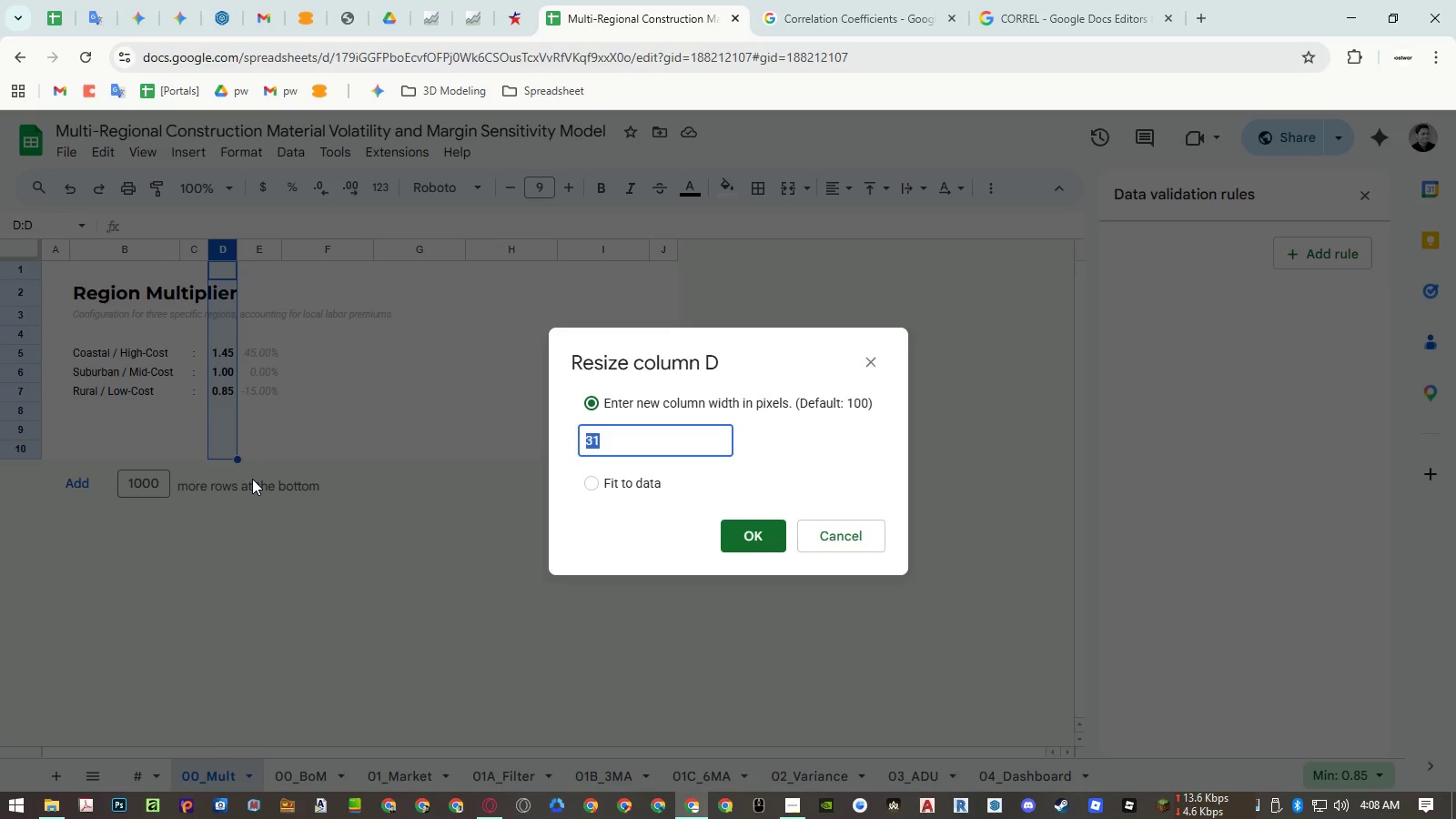 
key(Numpad5)
 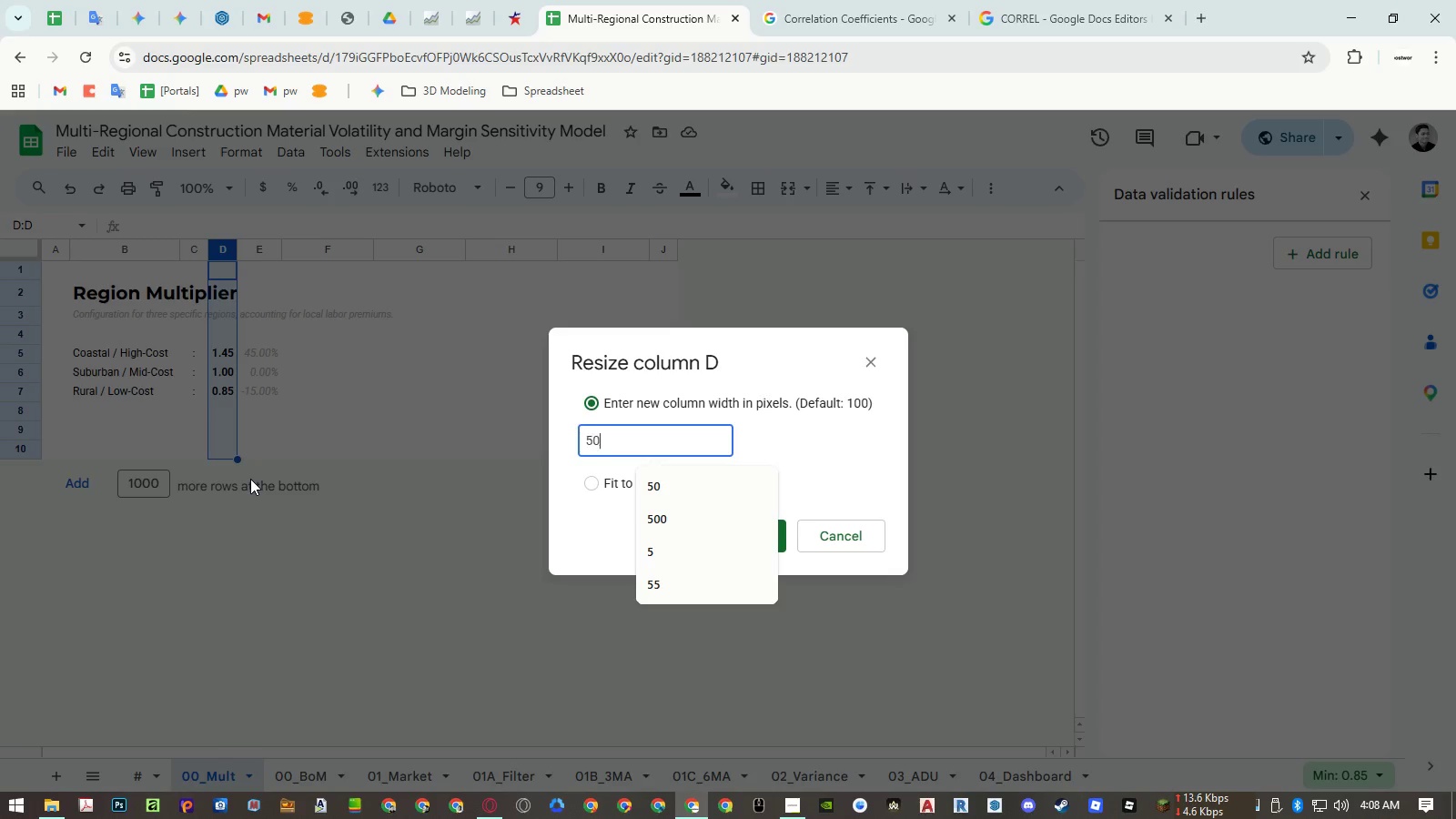 
key(Numpad0)
 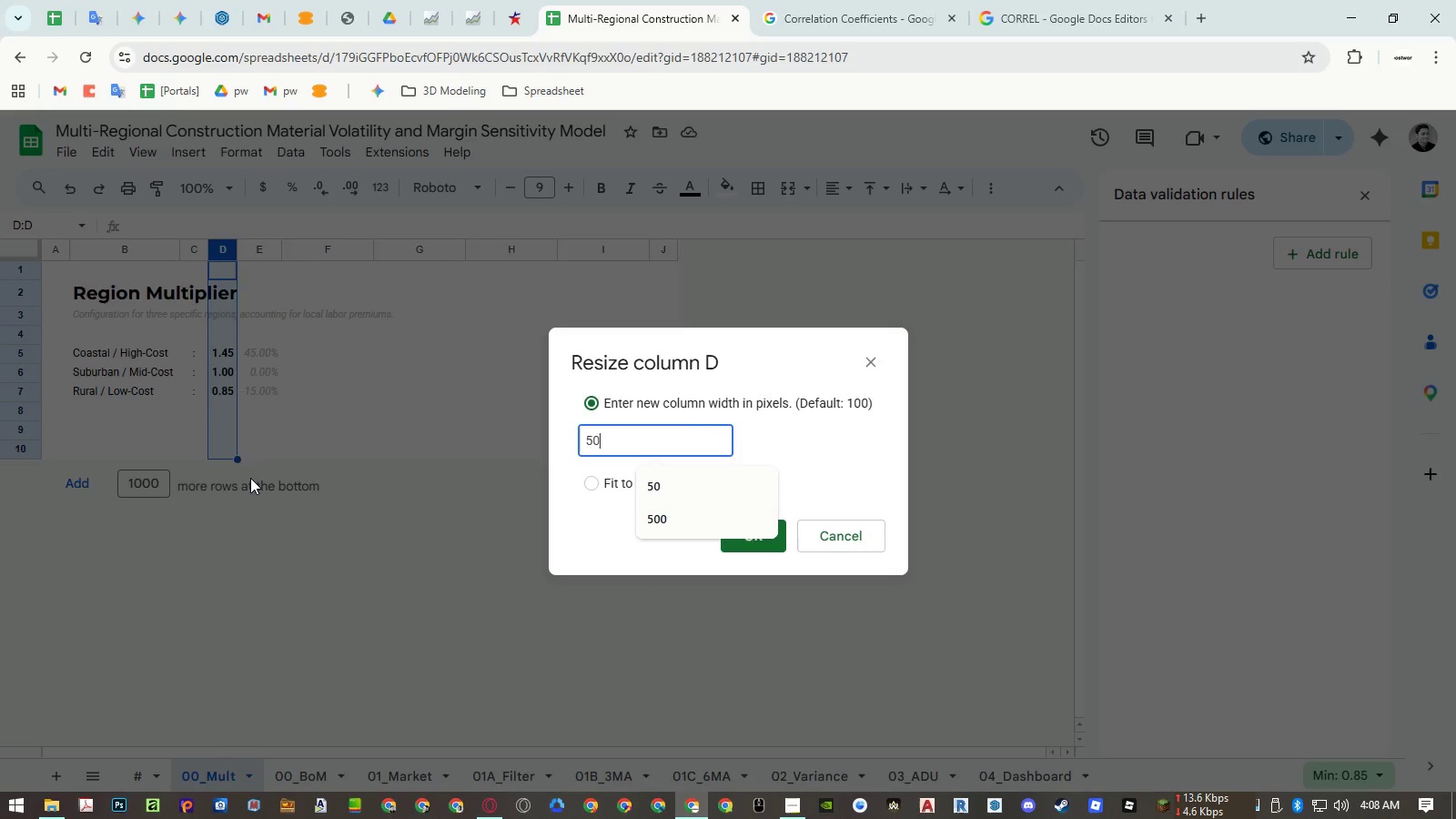 
key(NumpadEnter)
 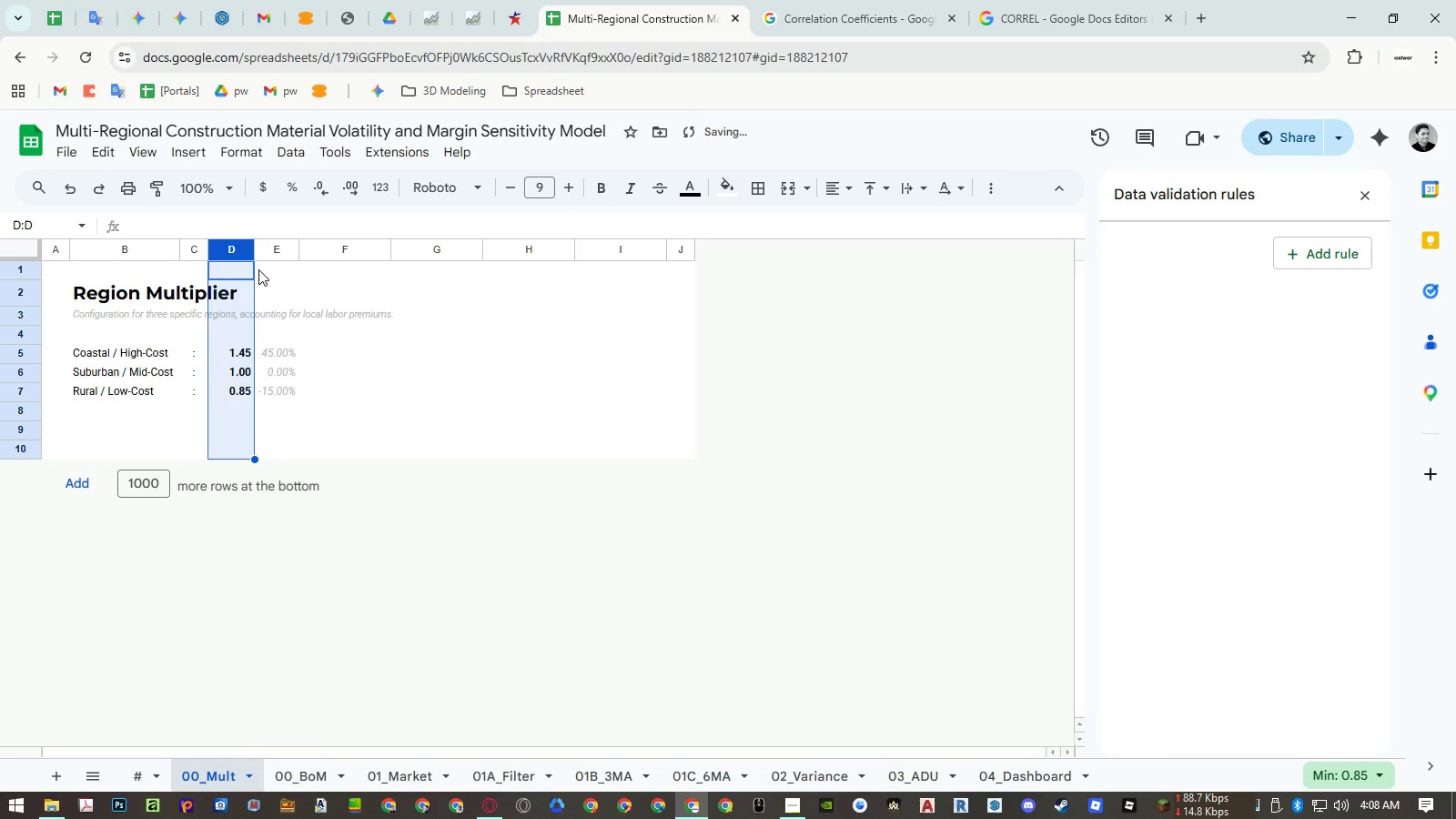 
right_click([262, 249])
 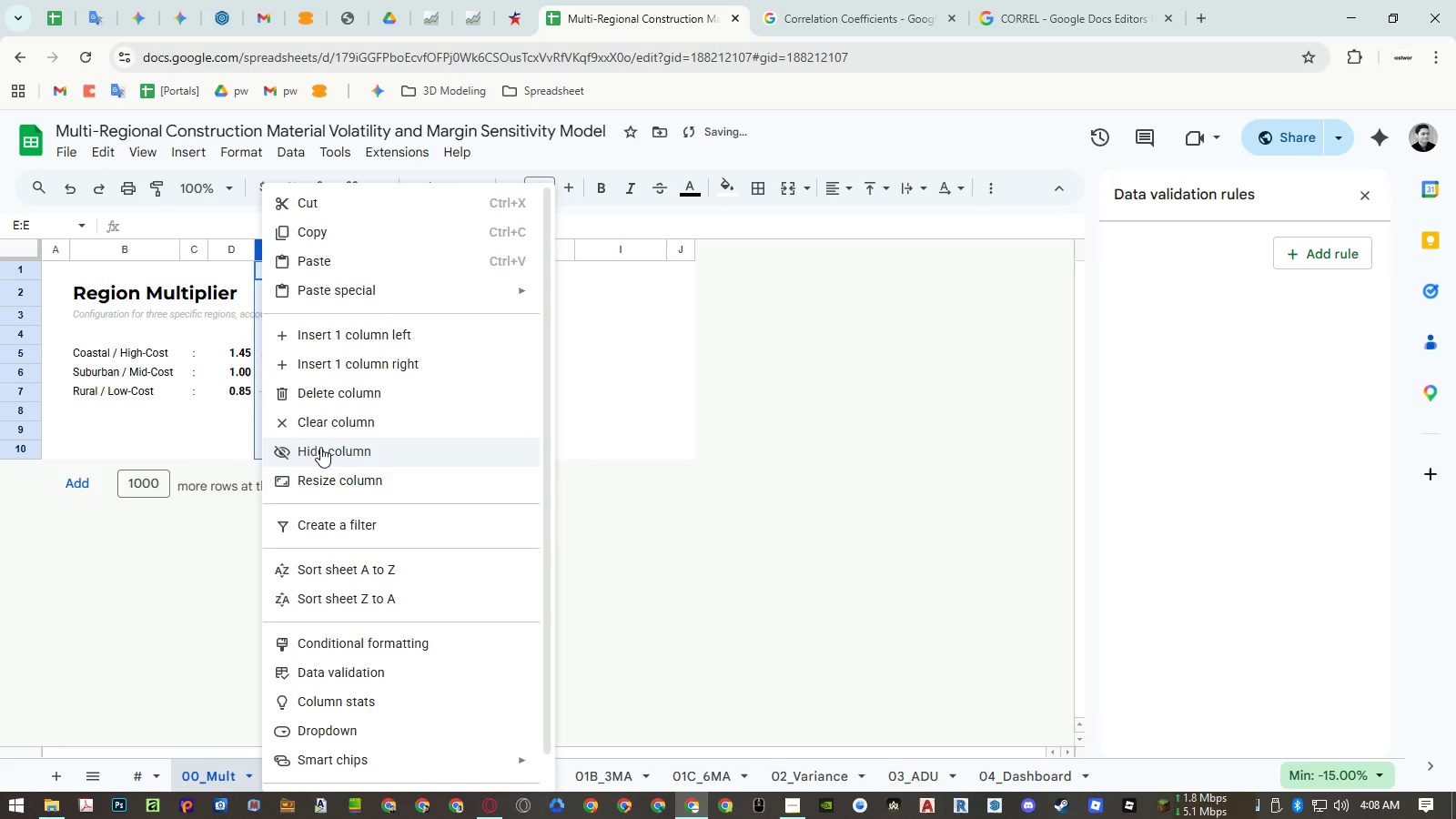 
left_click([321, 484])
 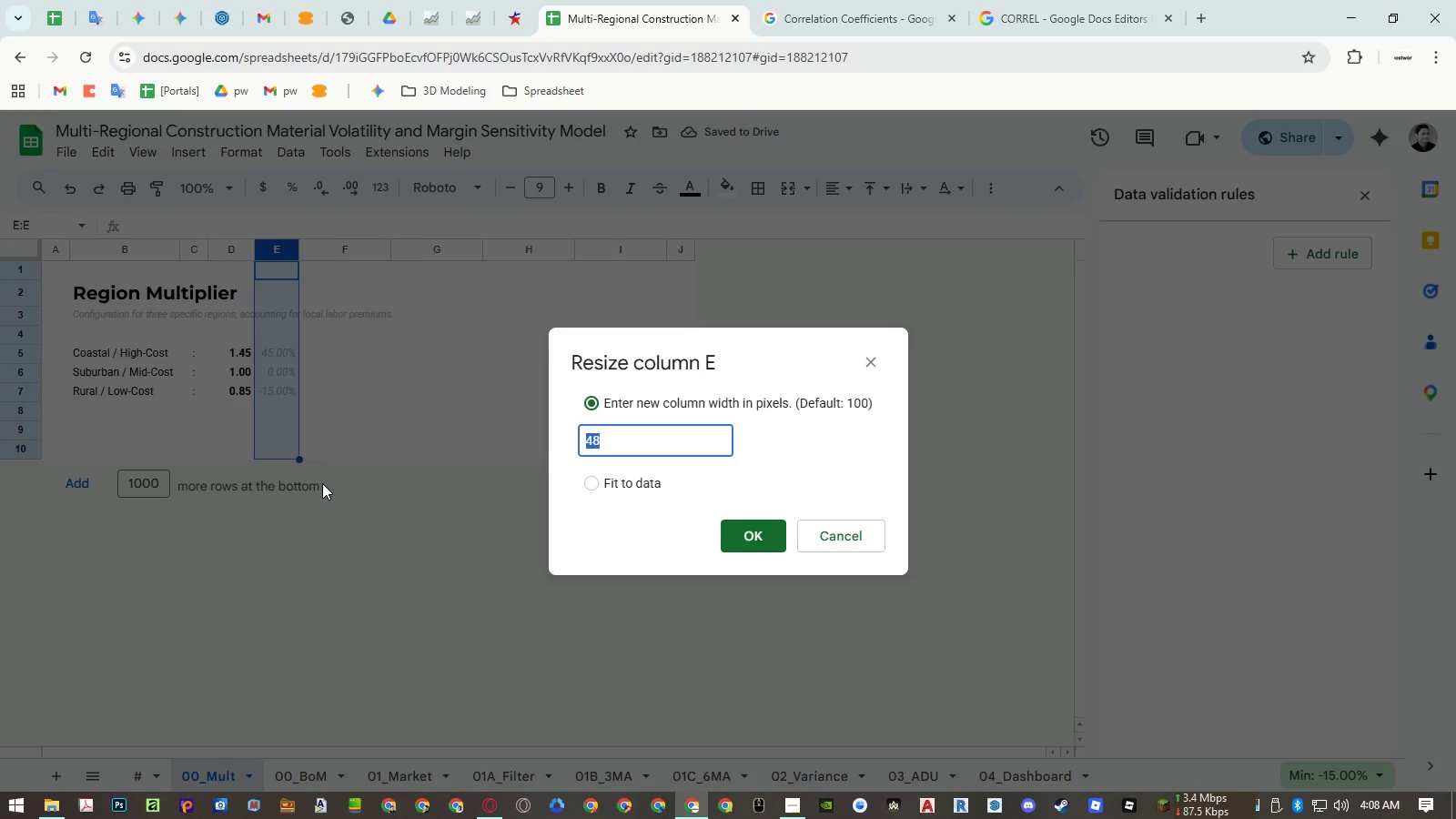 
key(Numpad6)
 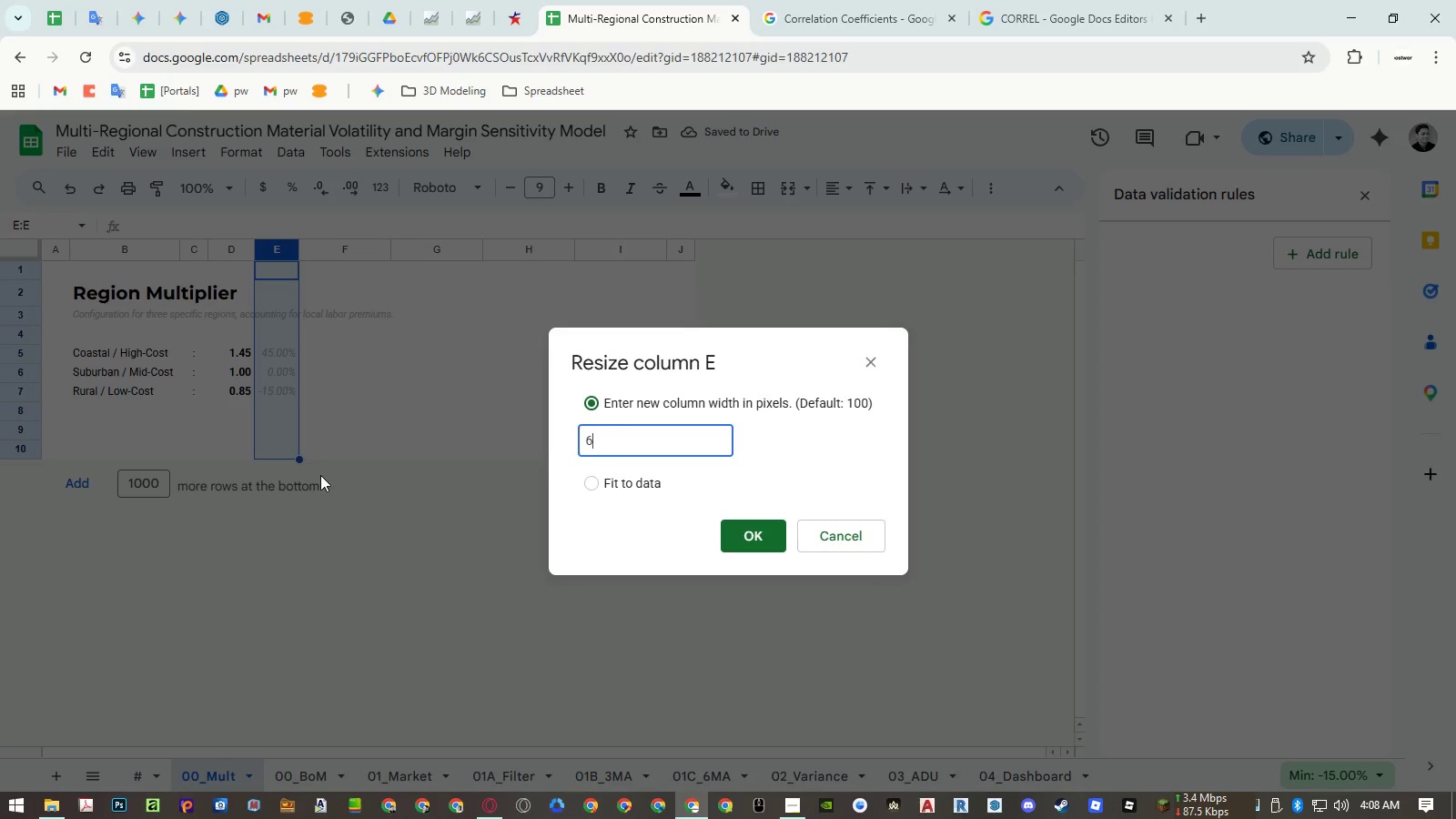 
key(Numpad0)
 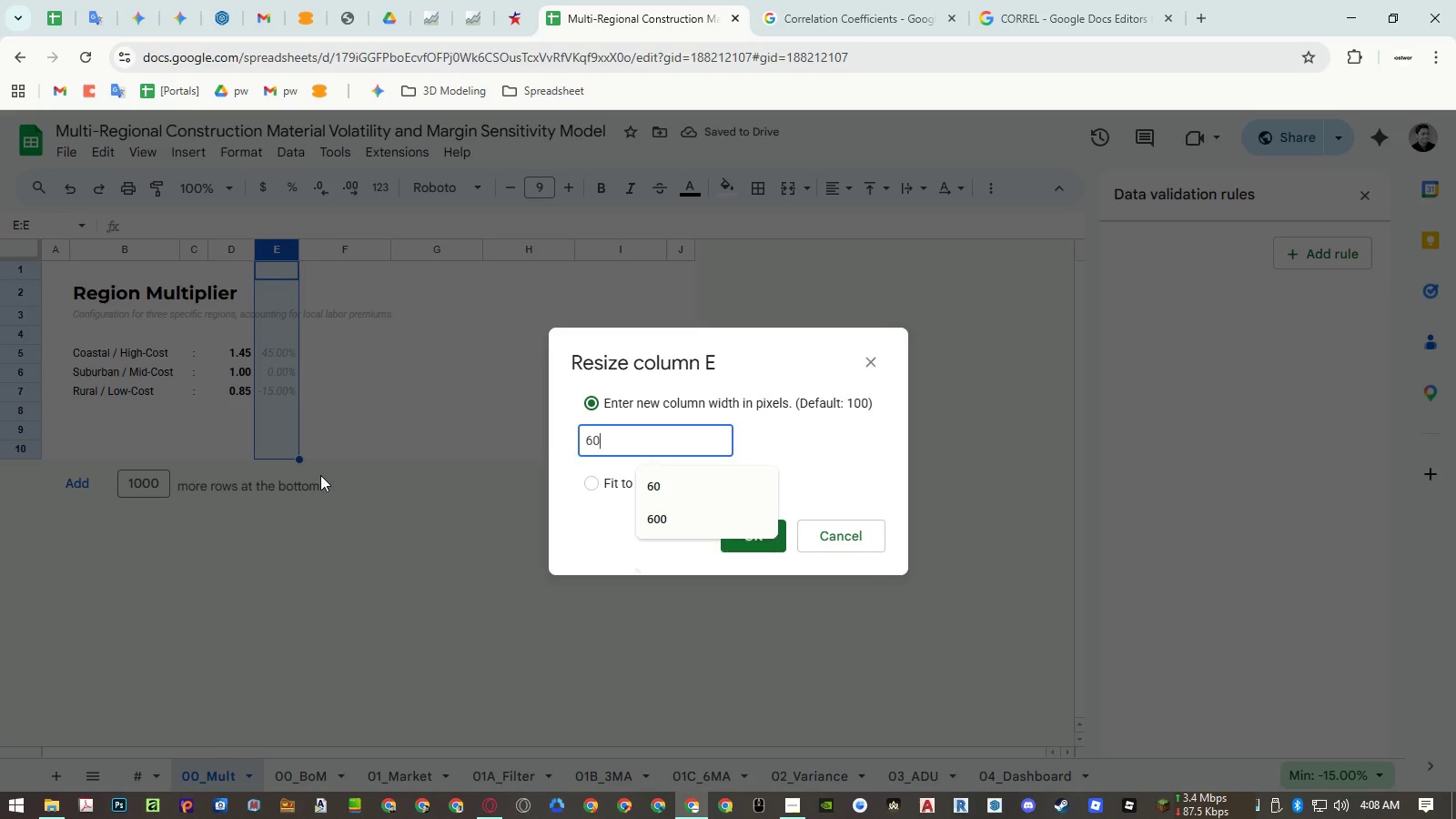 
key(NumpadEnter)
 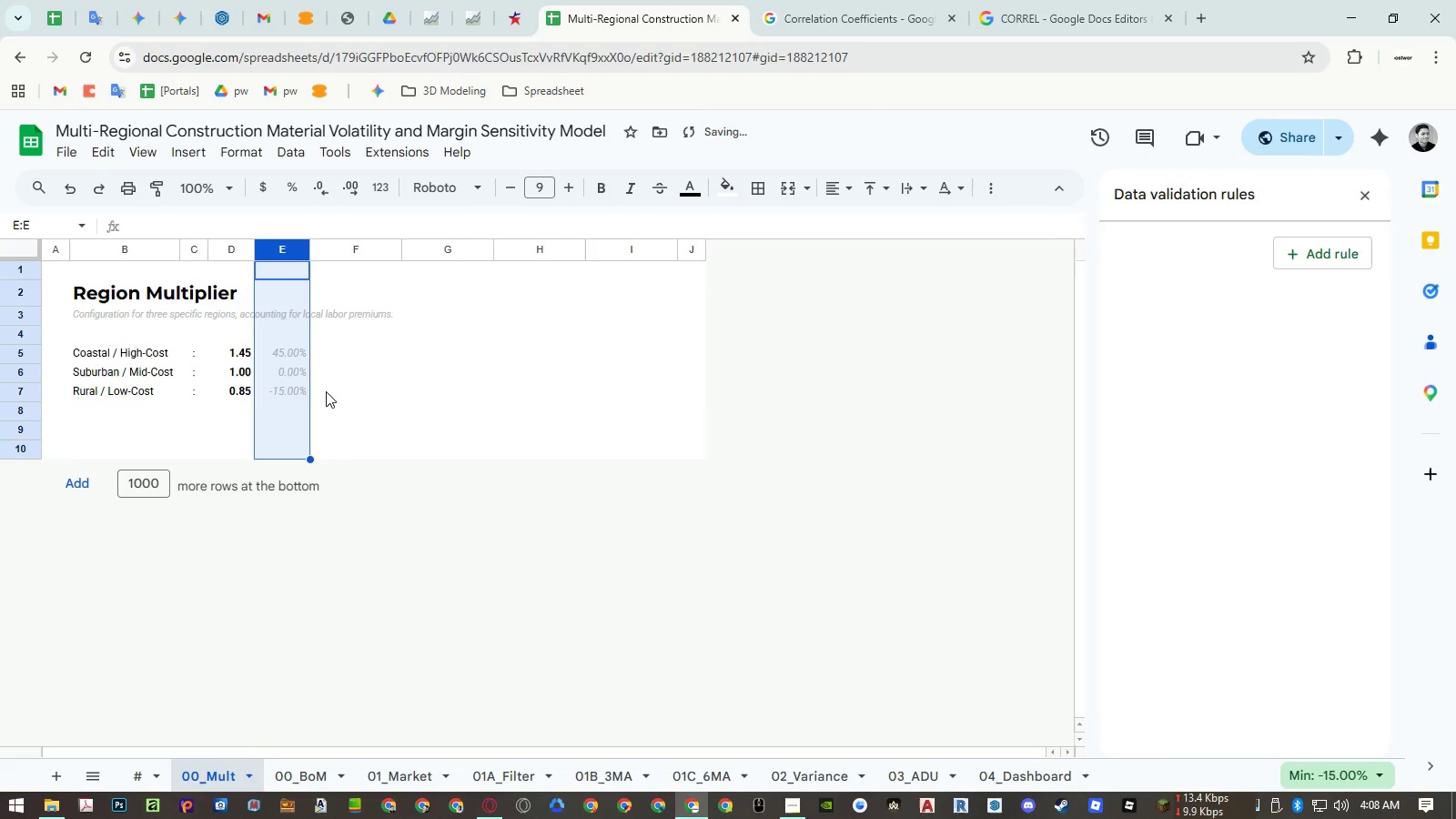 
left_click([326, 390])
 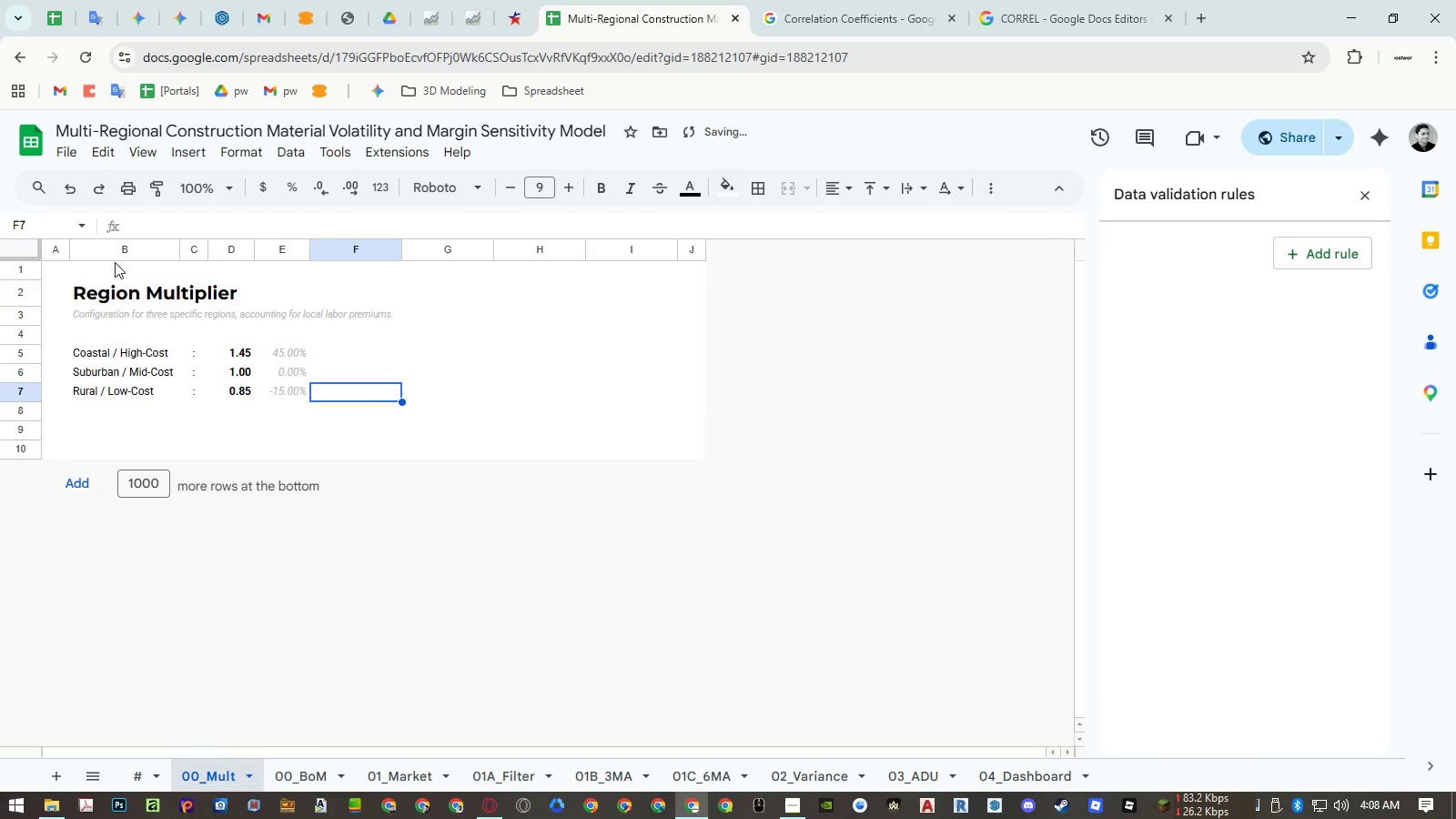 
right_click([115, 244])
 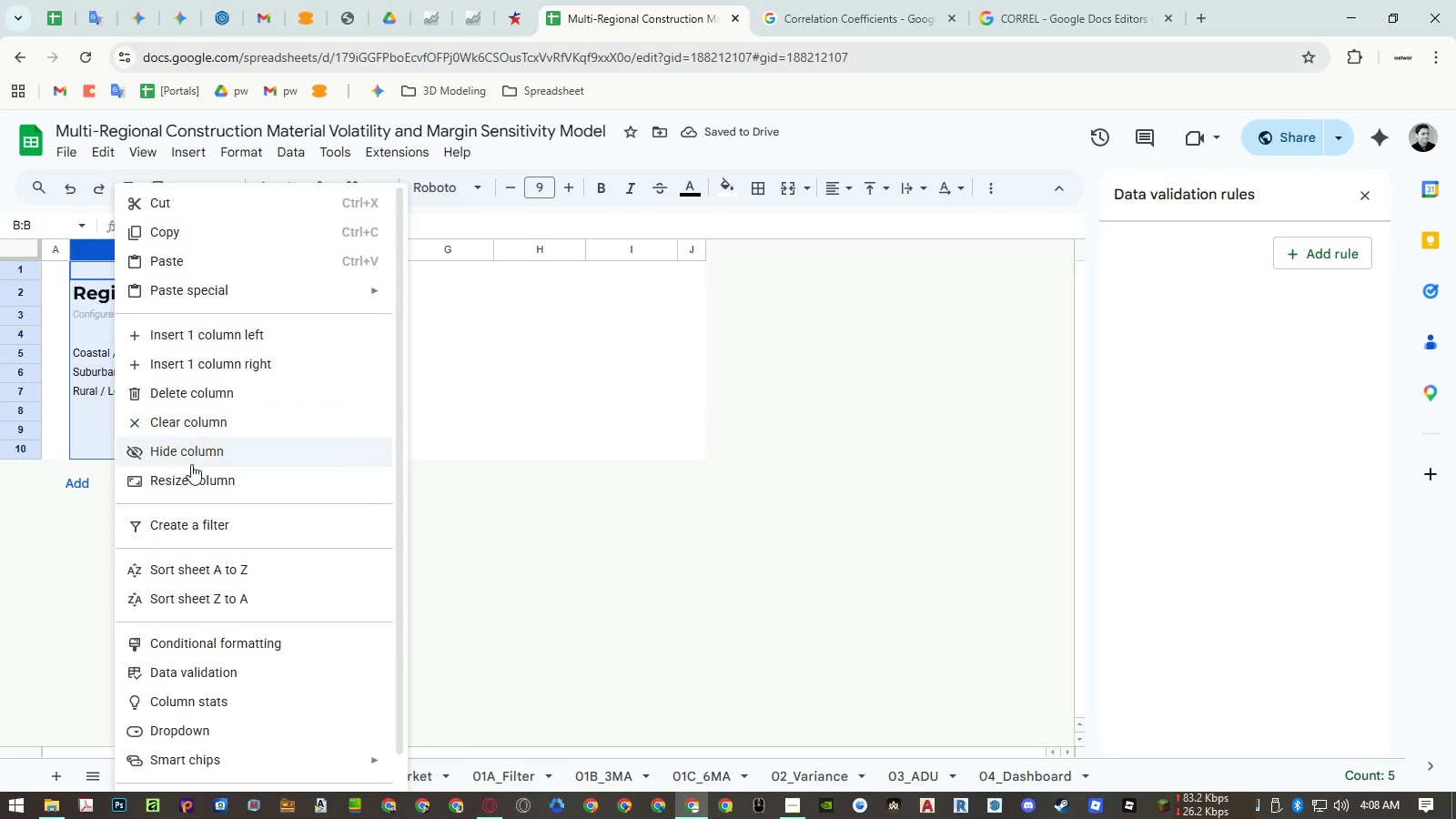 
left_click([191, 475])
 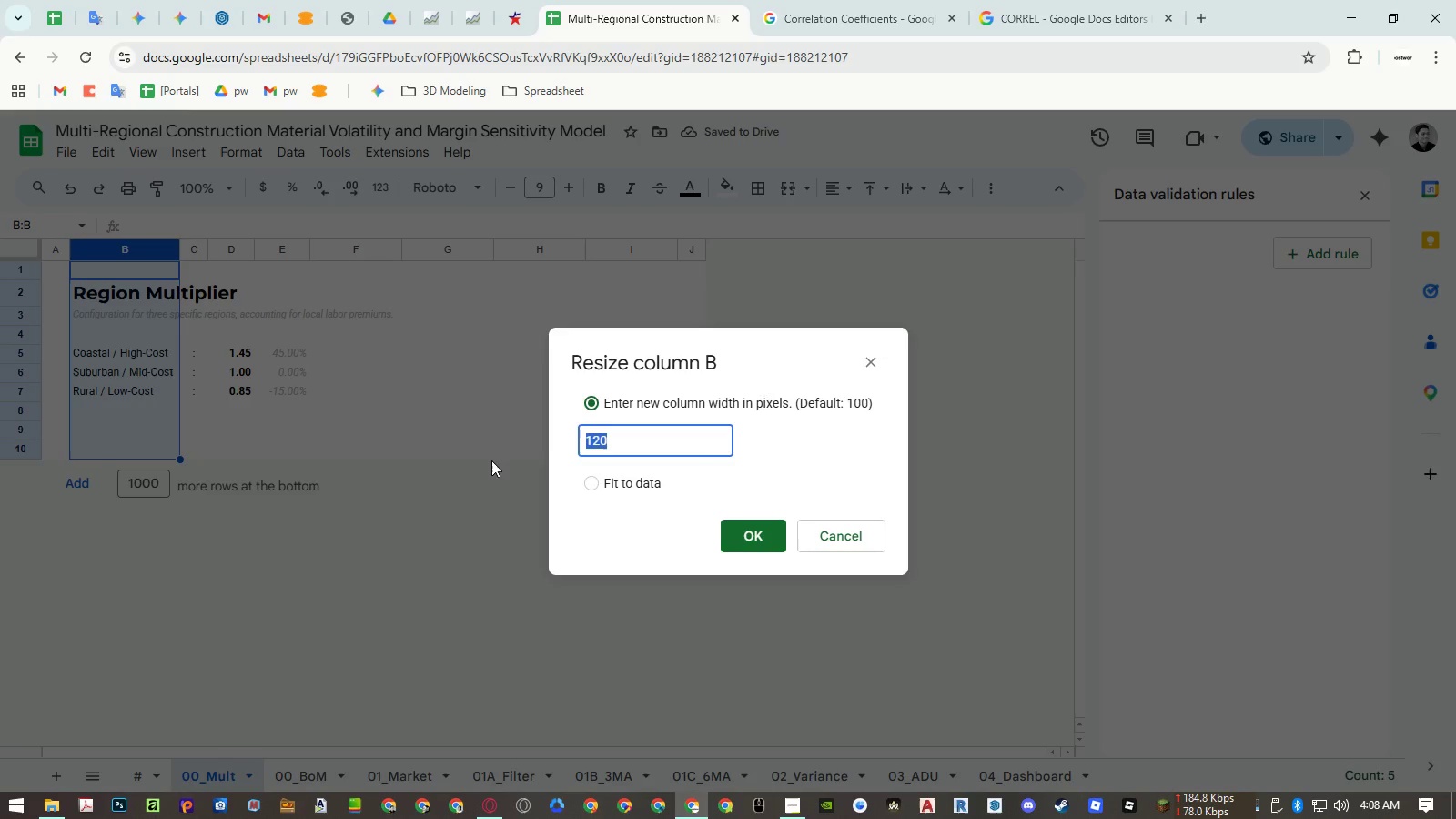 
left_click([846, 540])
 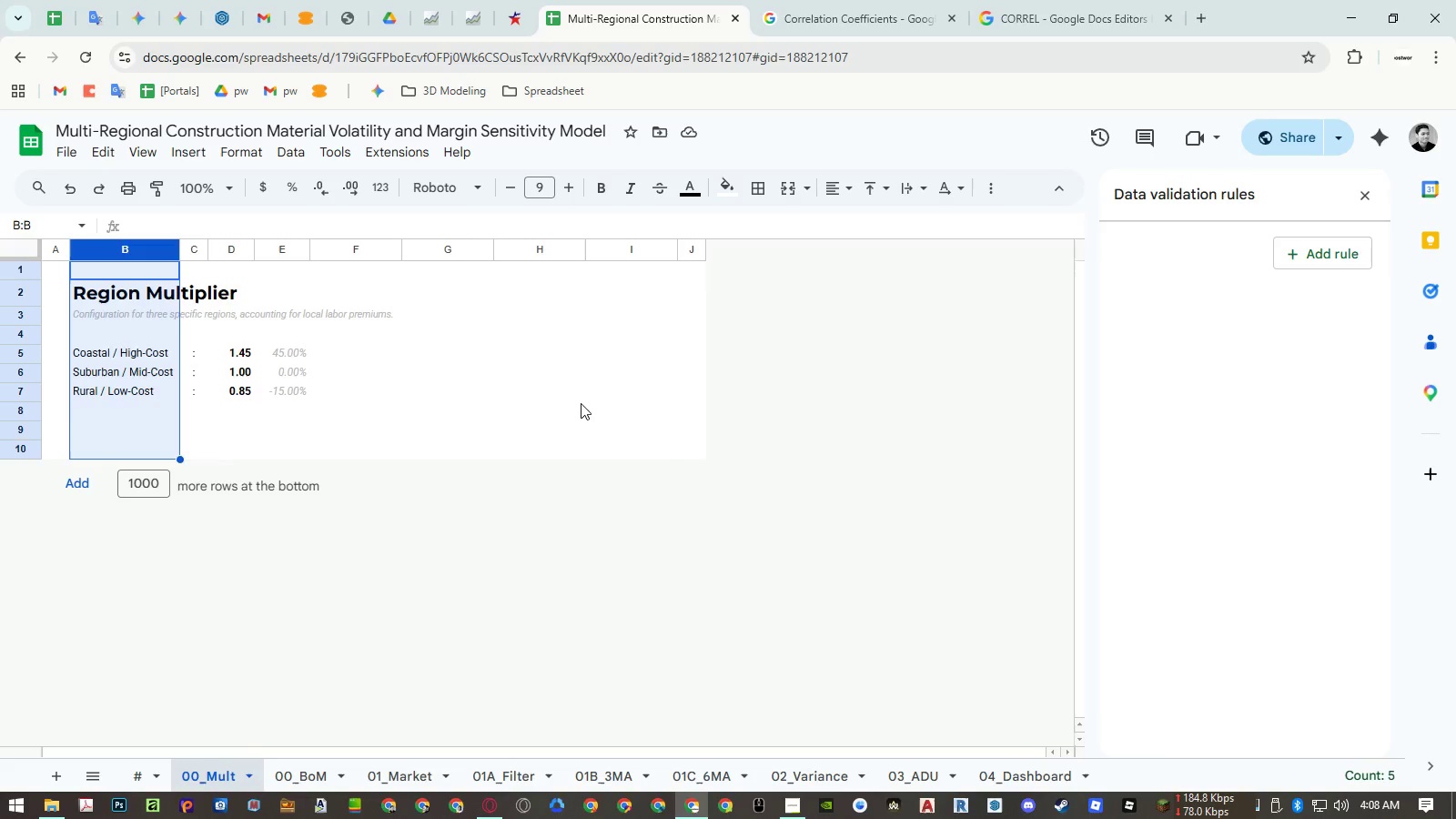 
left_click([516, 367])
 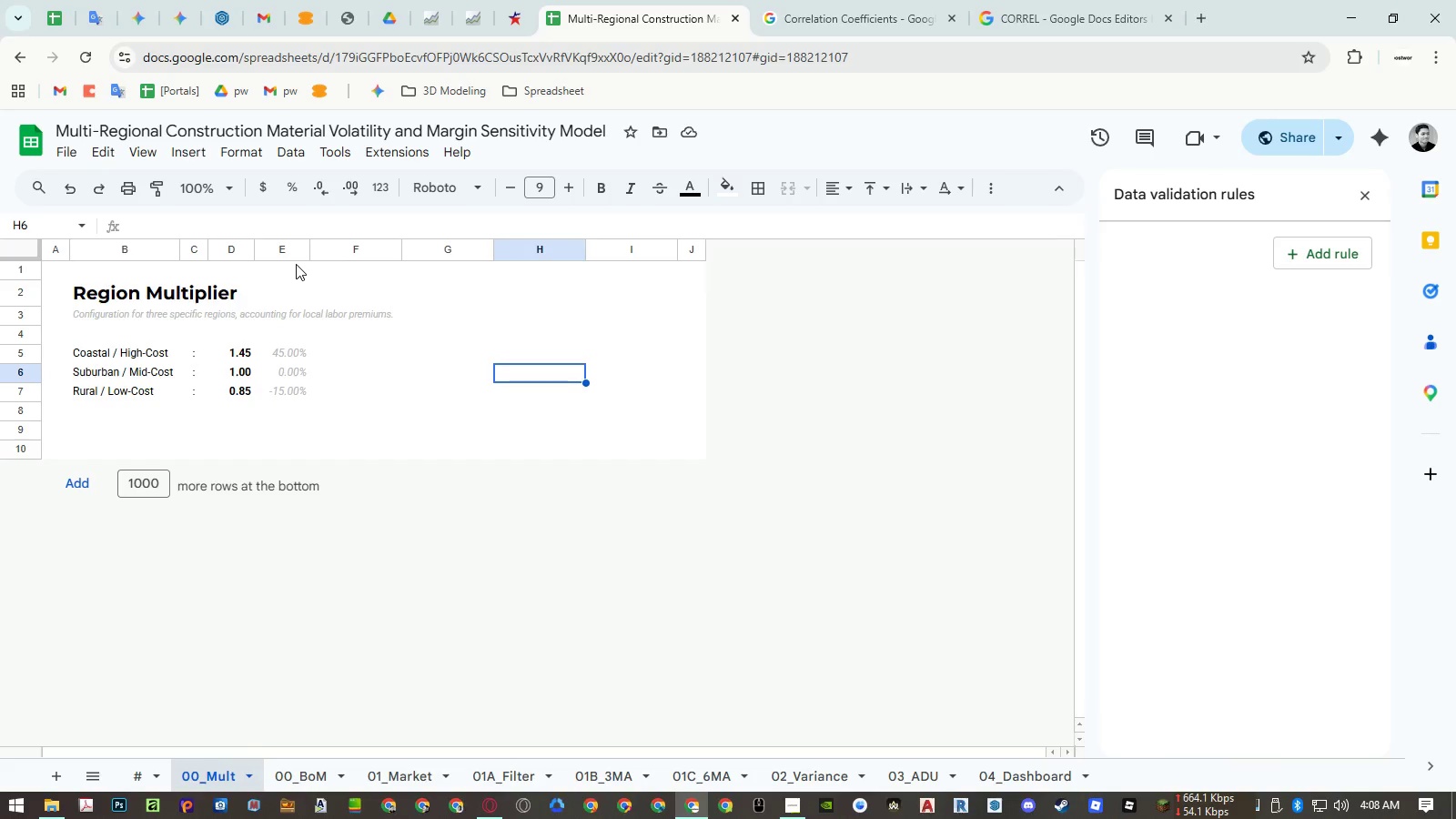 
wait(7.41)
 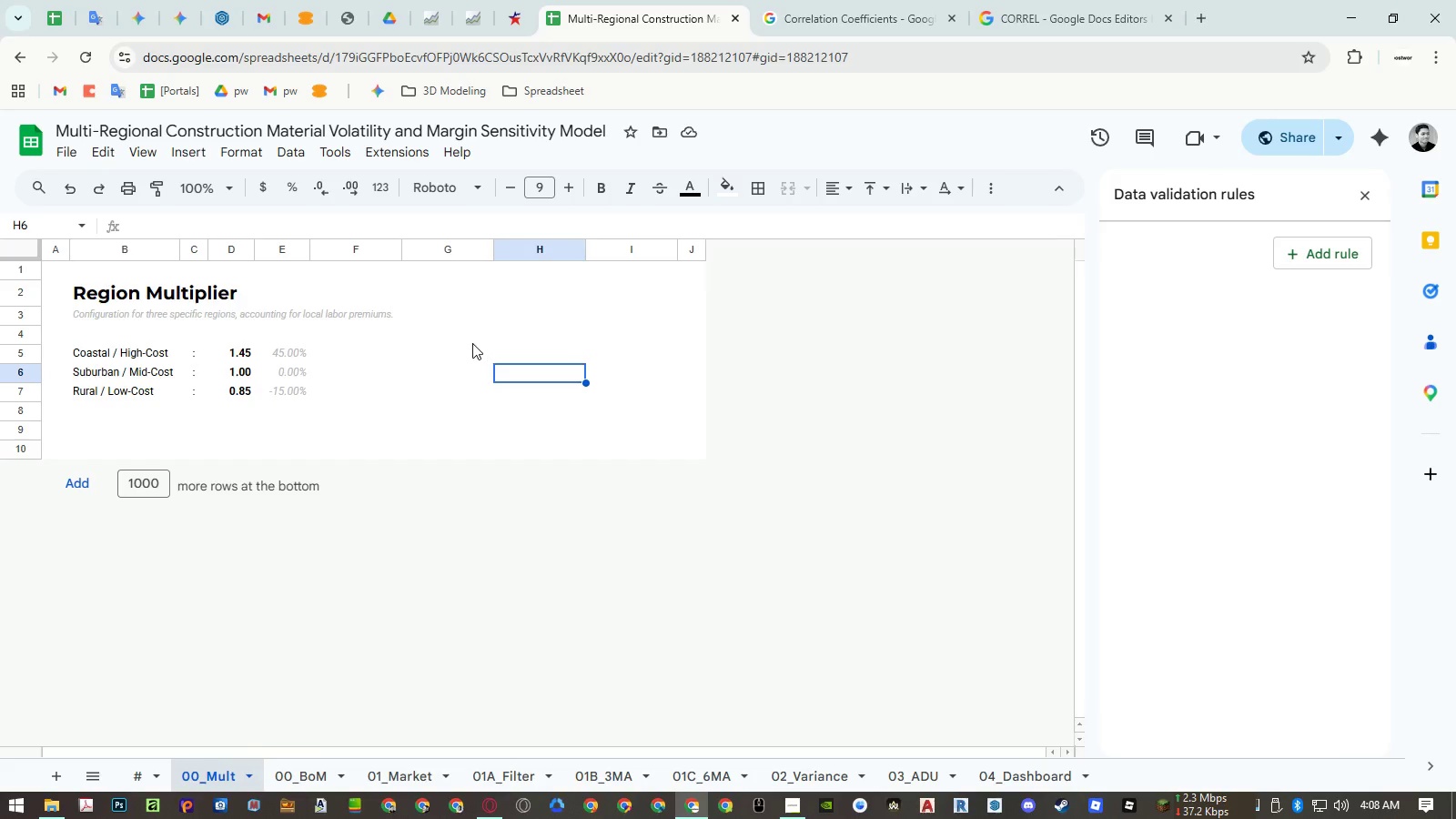 
right_click([352, 248])
 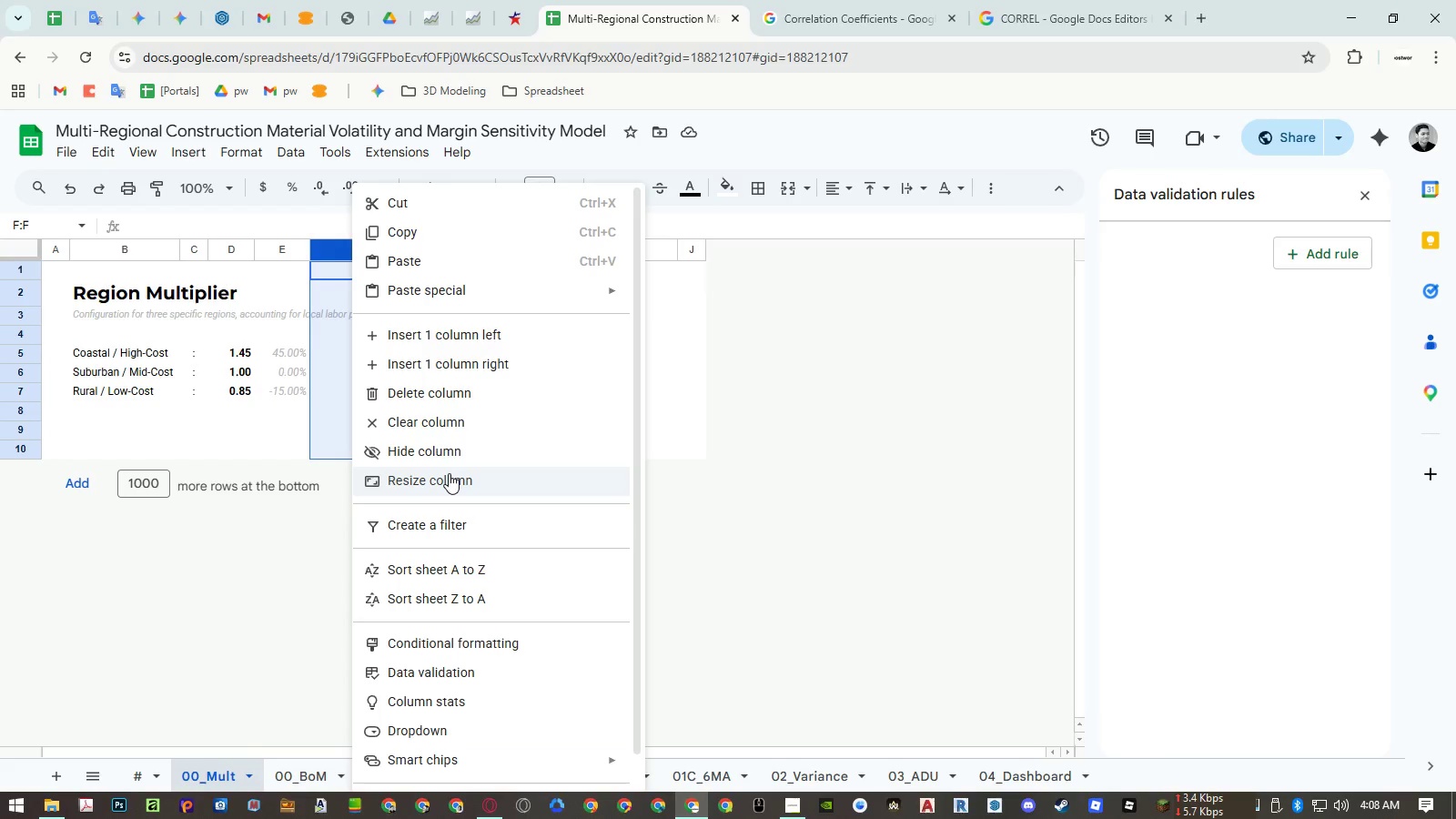 
left_click([449, 473])
 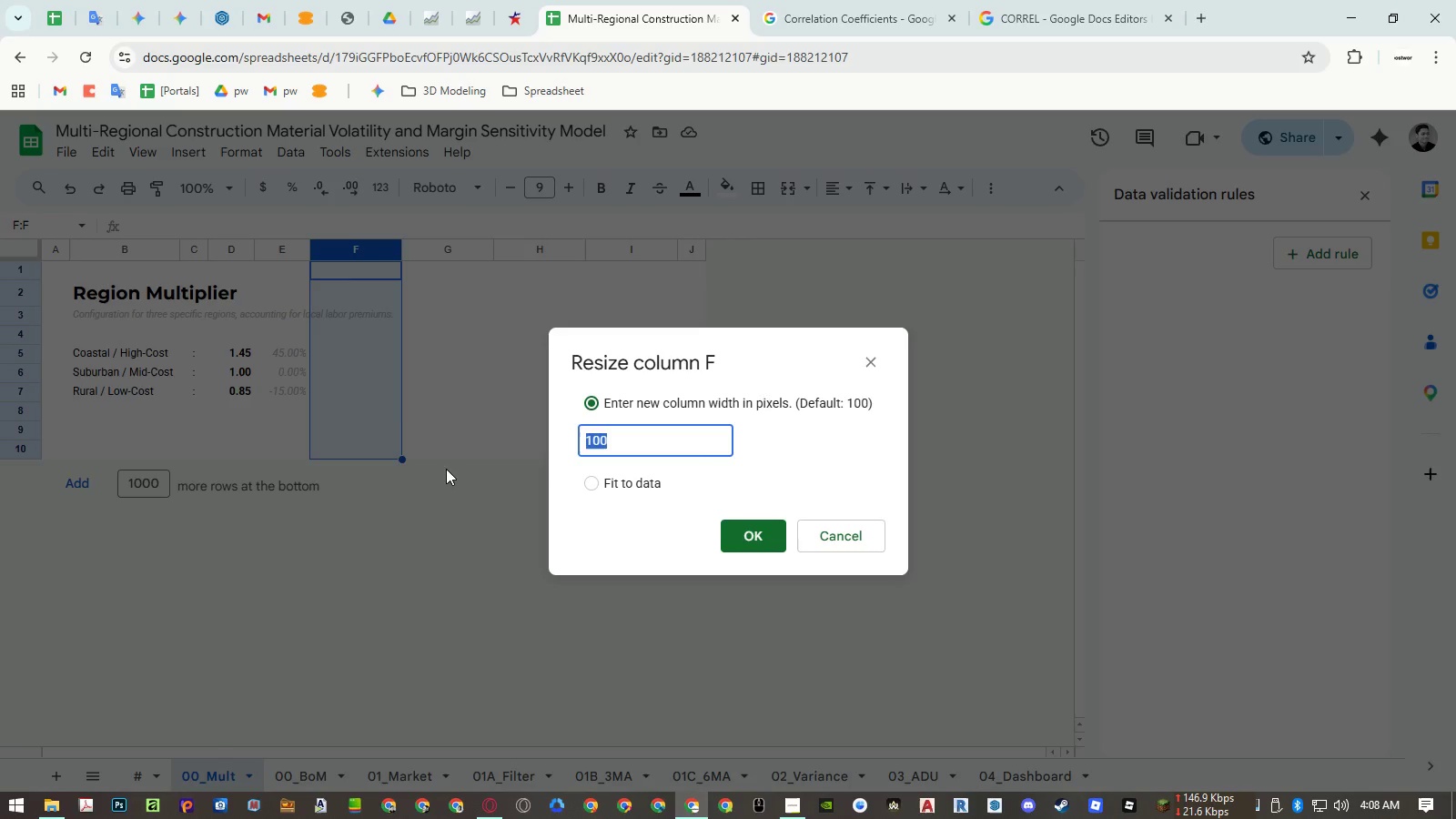 
key(Escape)
 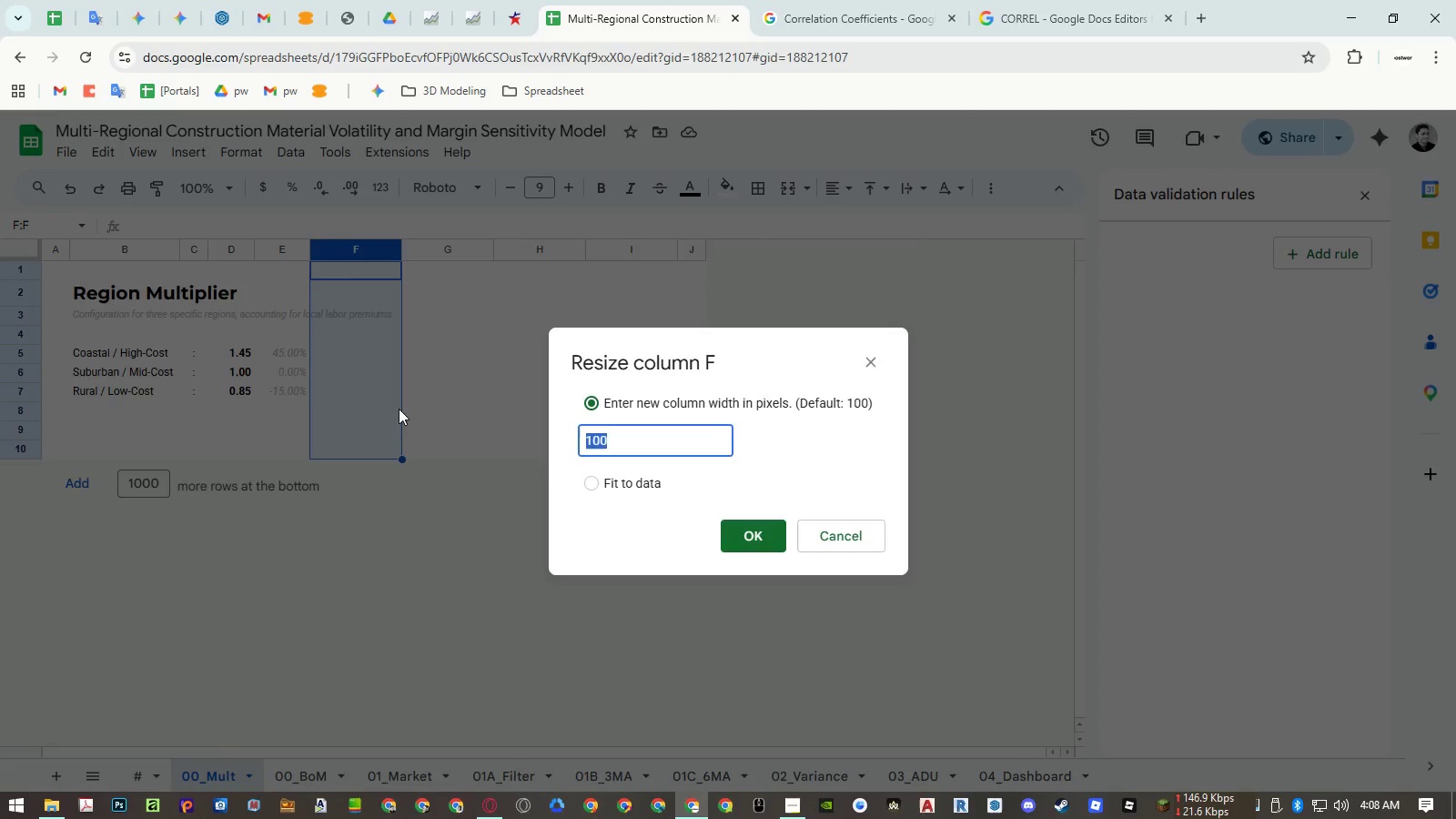 
key(Escape)
 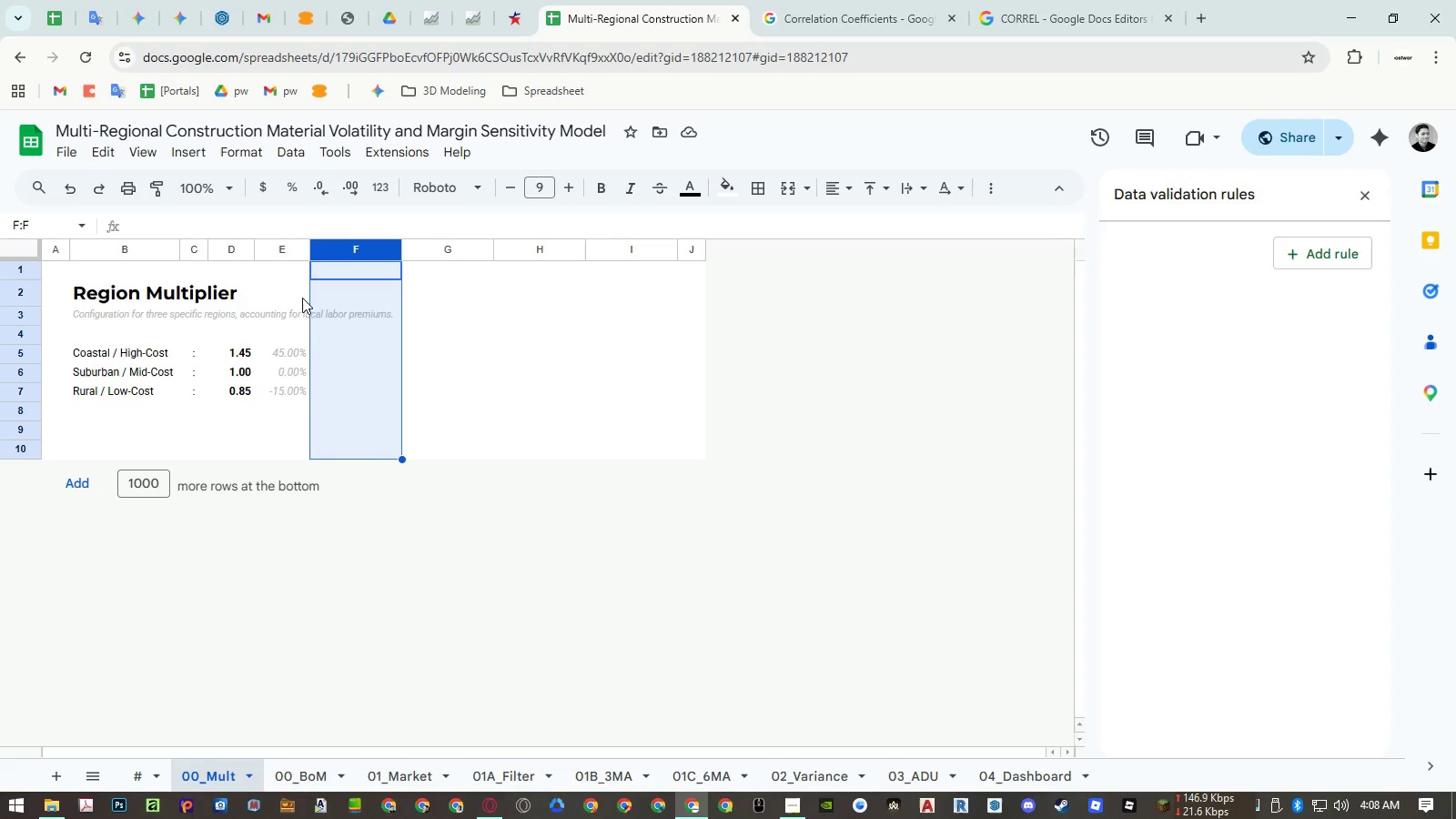 
key(Escape)
 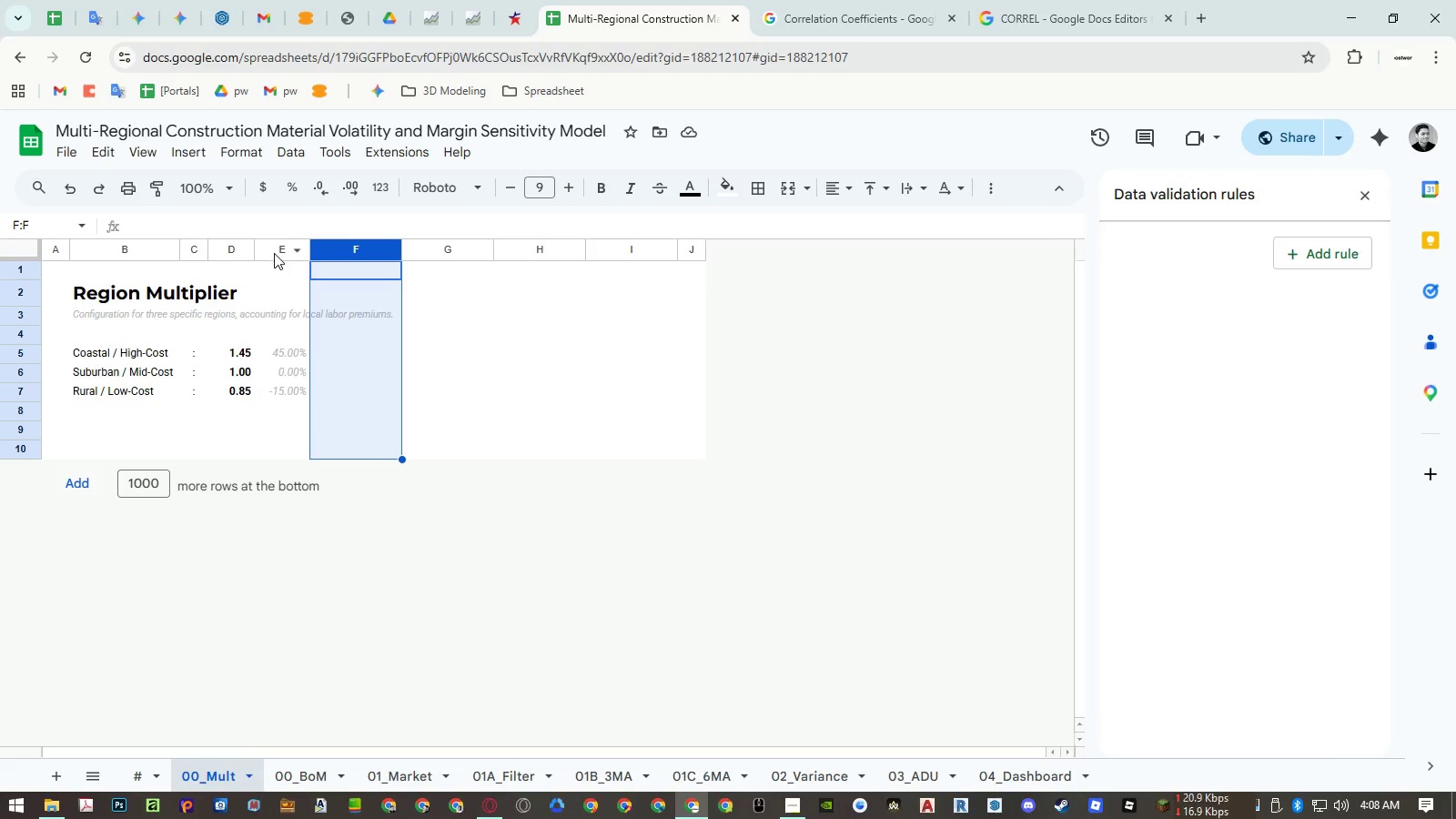 
left_click_drag(start_coordinate=[274, 253], to_coordinate=[222, 250])
 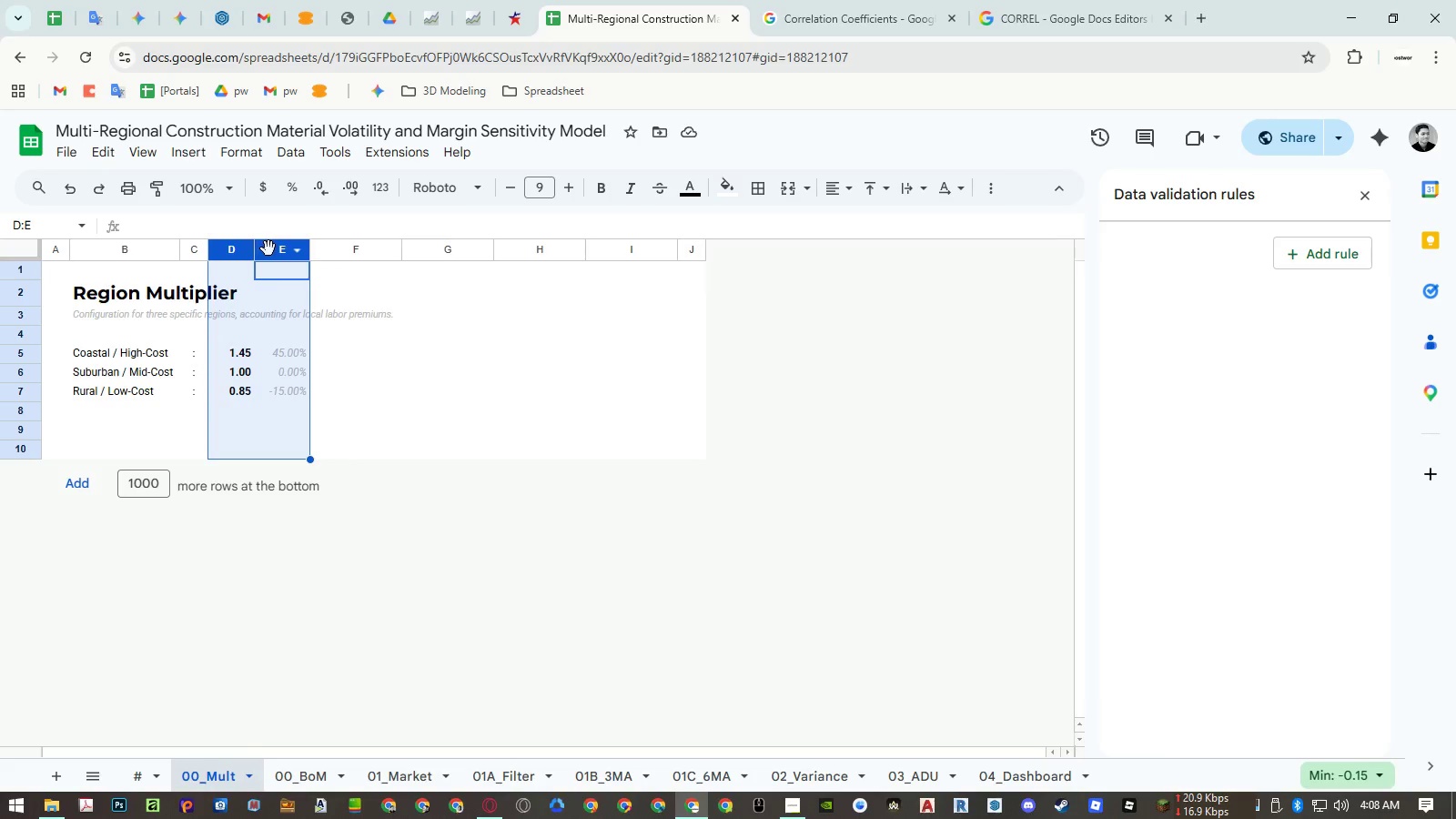 
right_click([271, 248])
 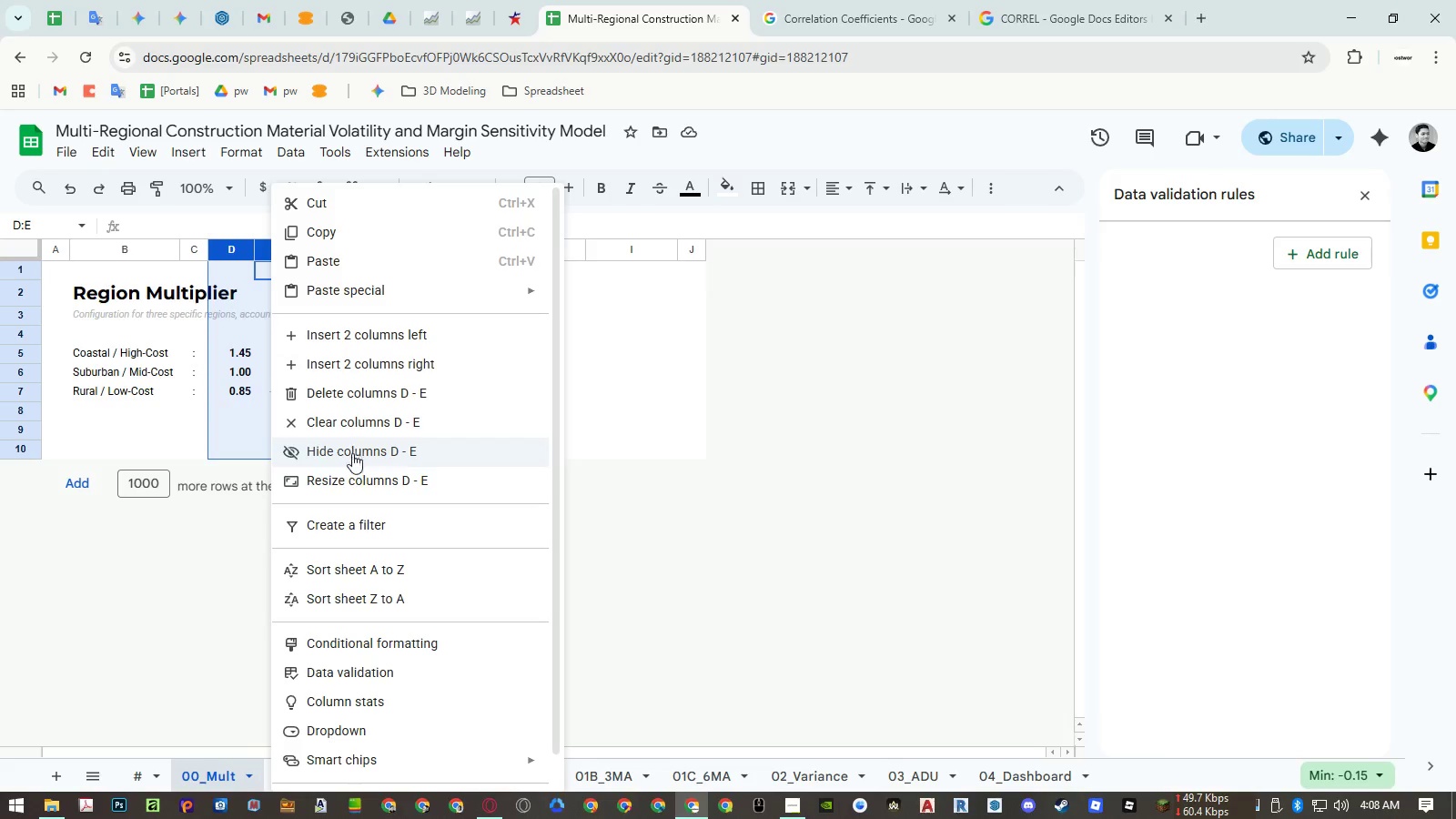 
left_click([354, 474])
 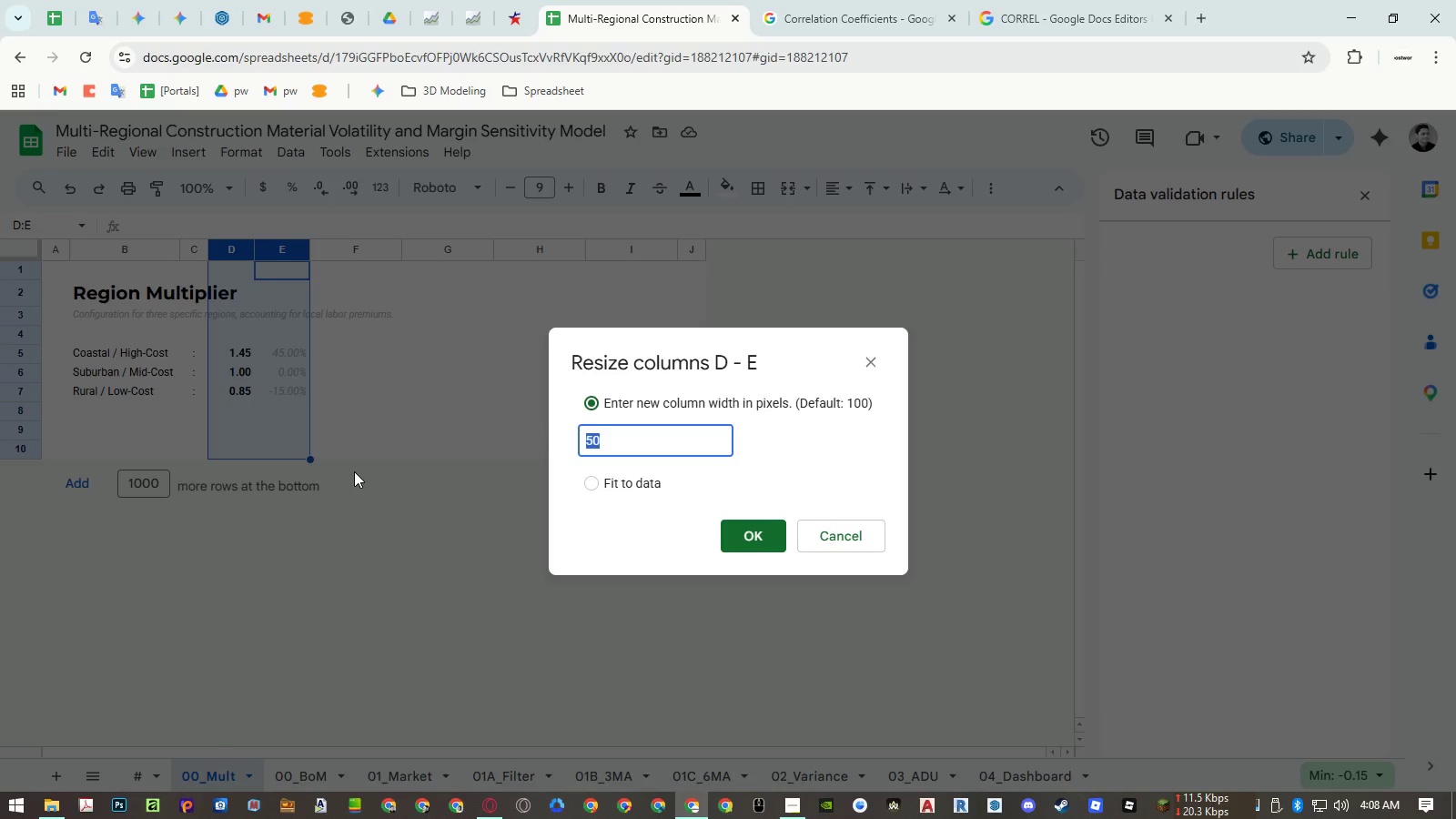 
key(Numpad1)
 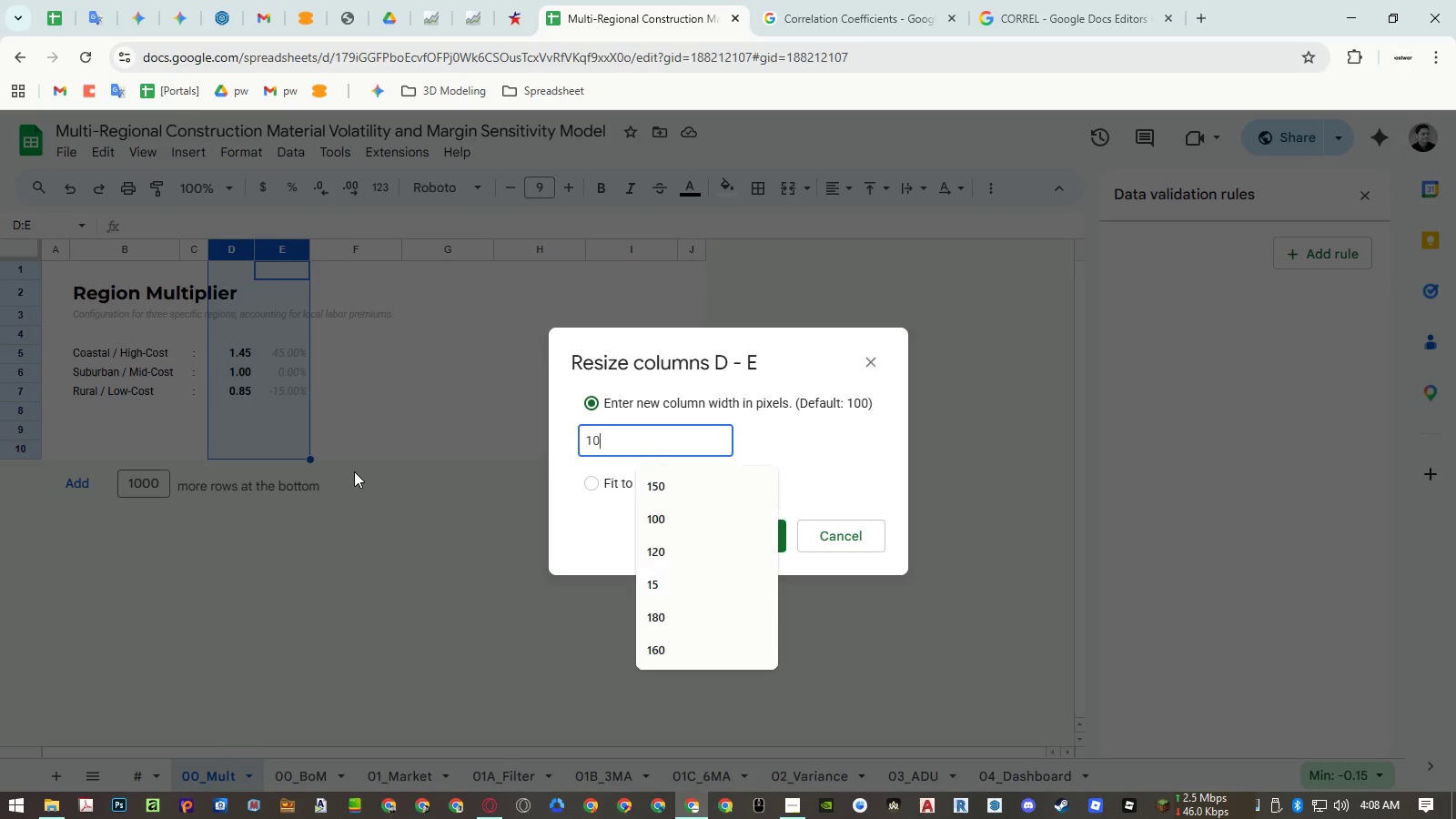 
key(Numpad0)
 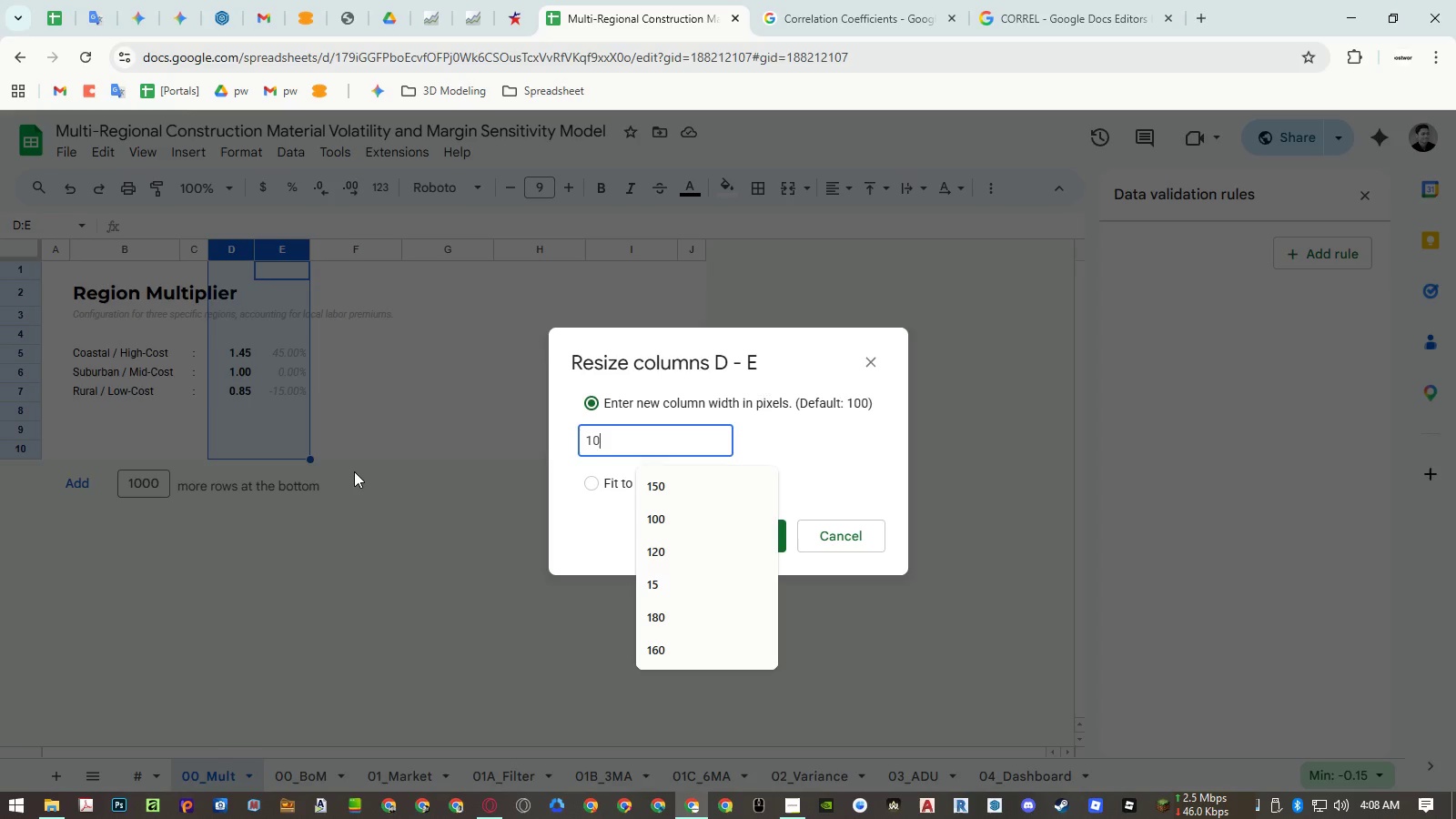 
key(Numpad0)
 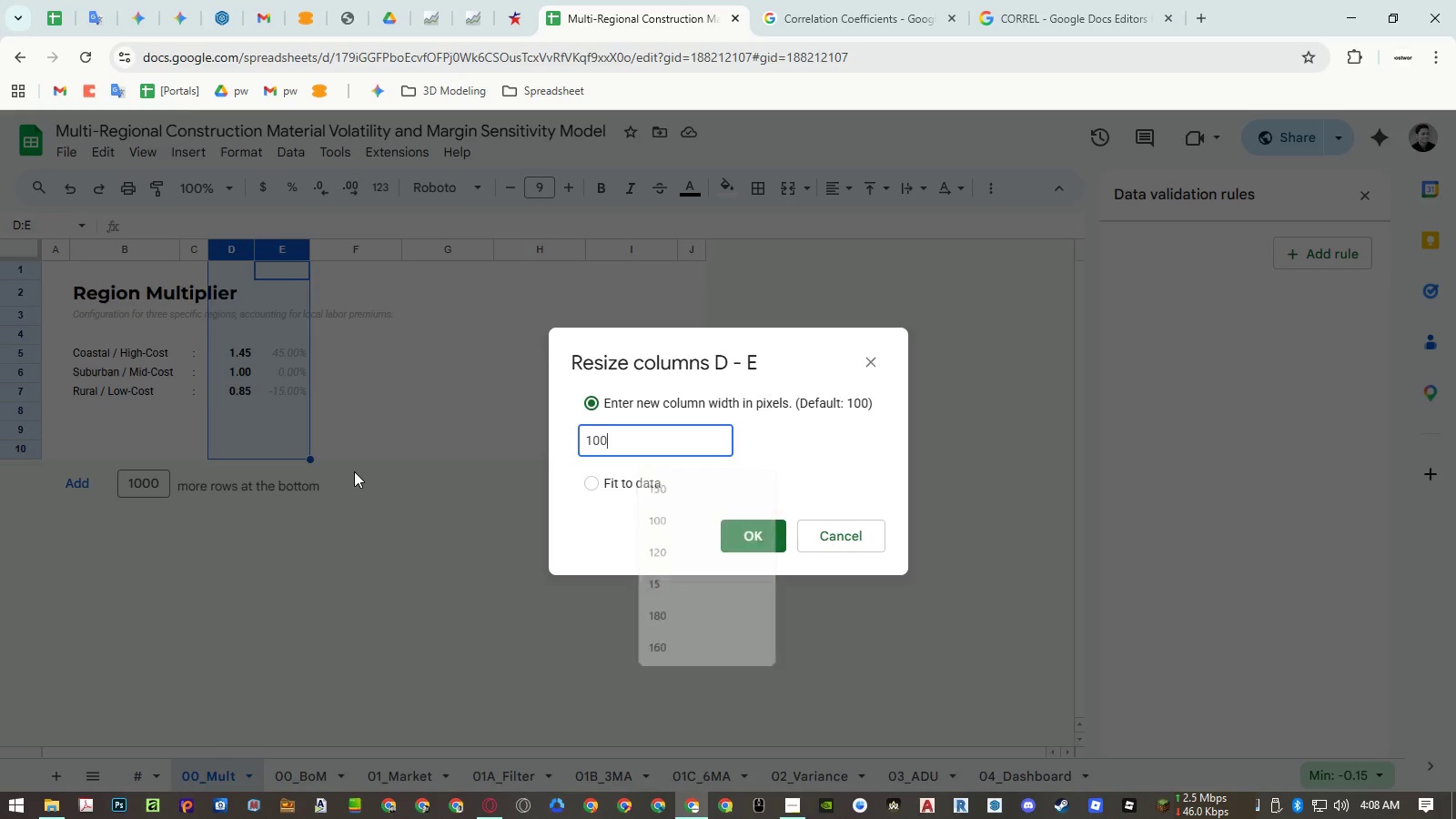 
key(NumpadEnter)
 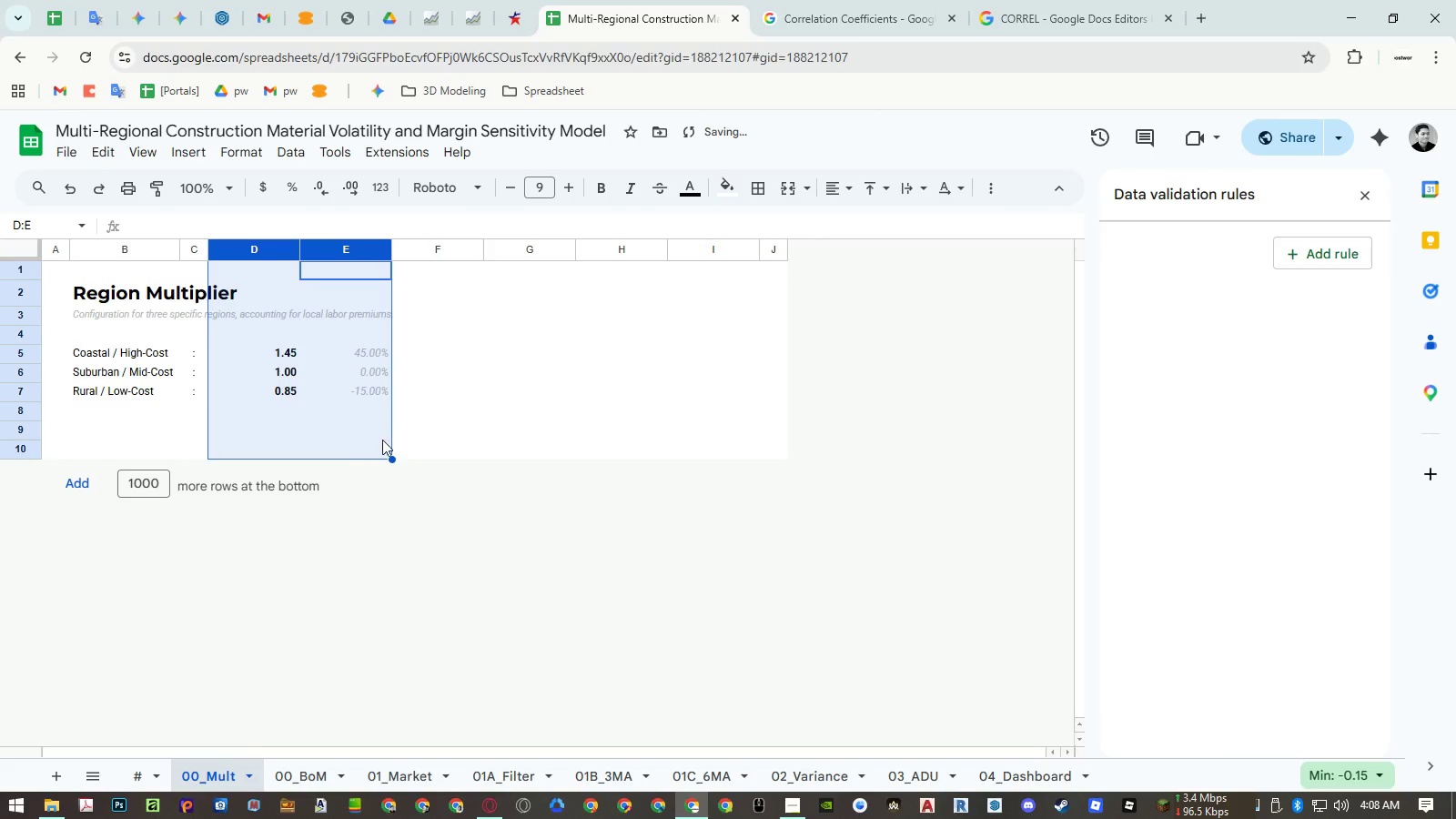 
left_click_drag(start_coordinate=[436, 248], to_coordinate=[687, 235])
 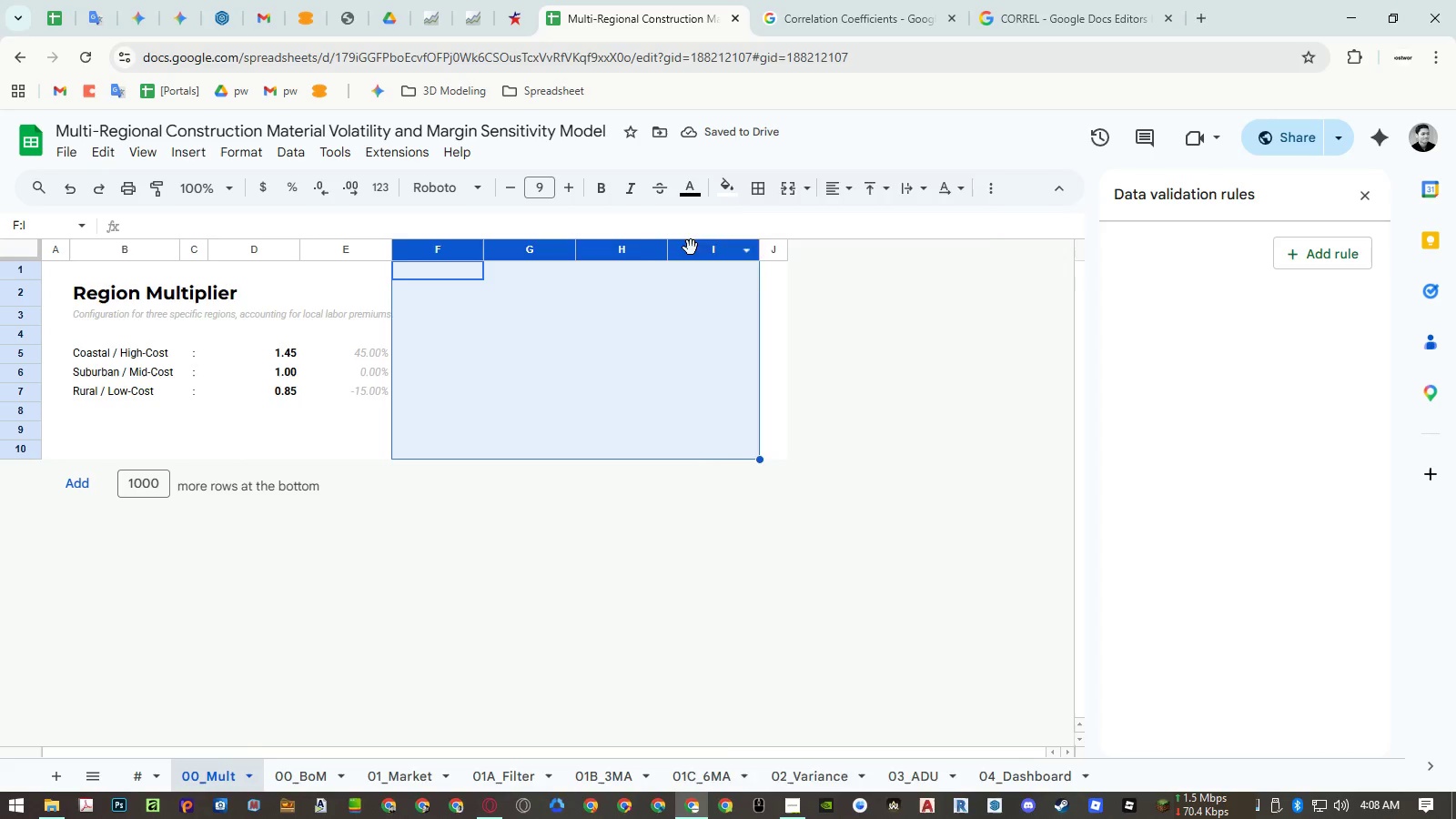 
right_click([691, 248])
 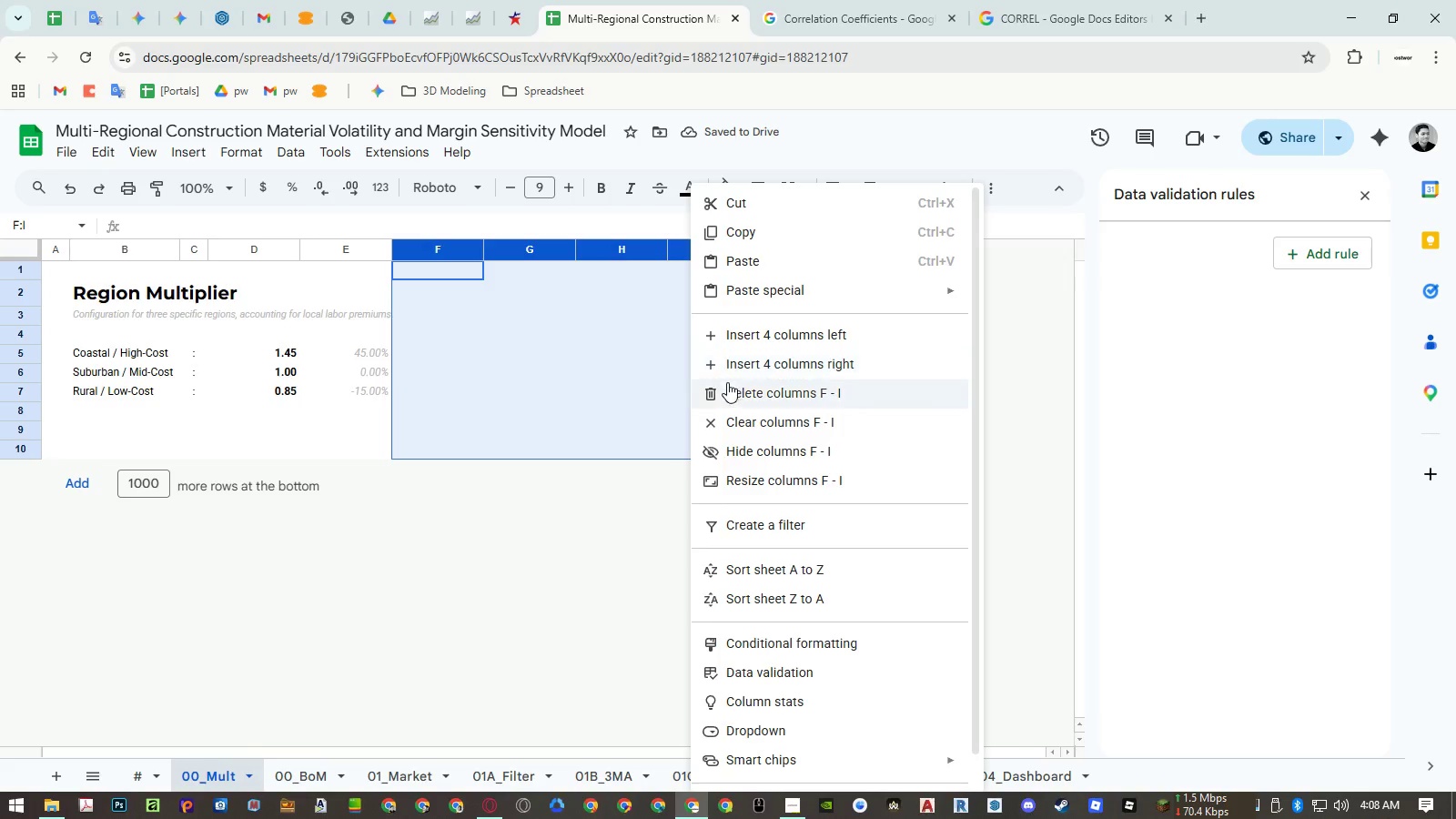 
left_click([728, 390])
 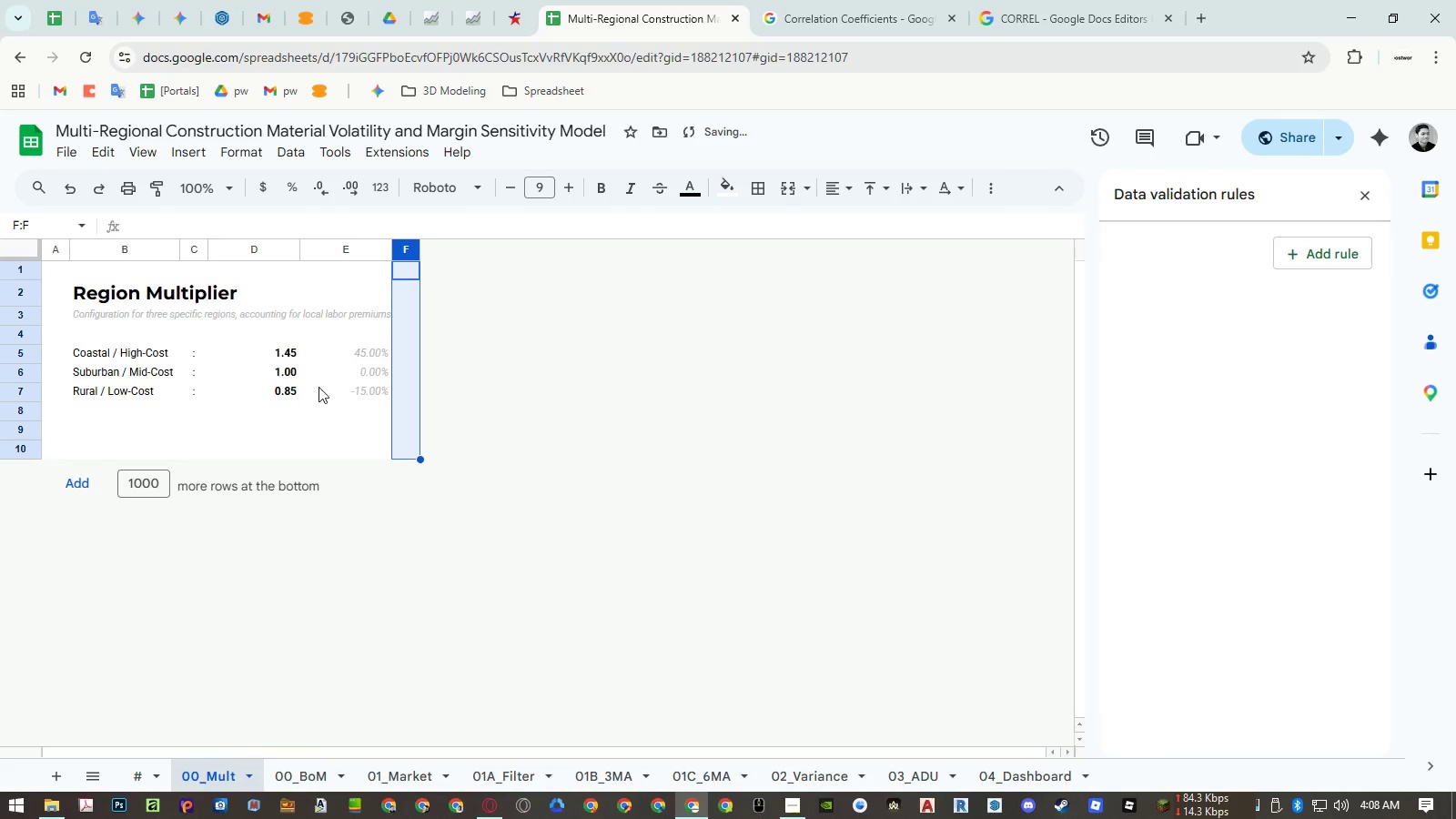 
left_click([293, 430])
 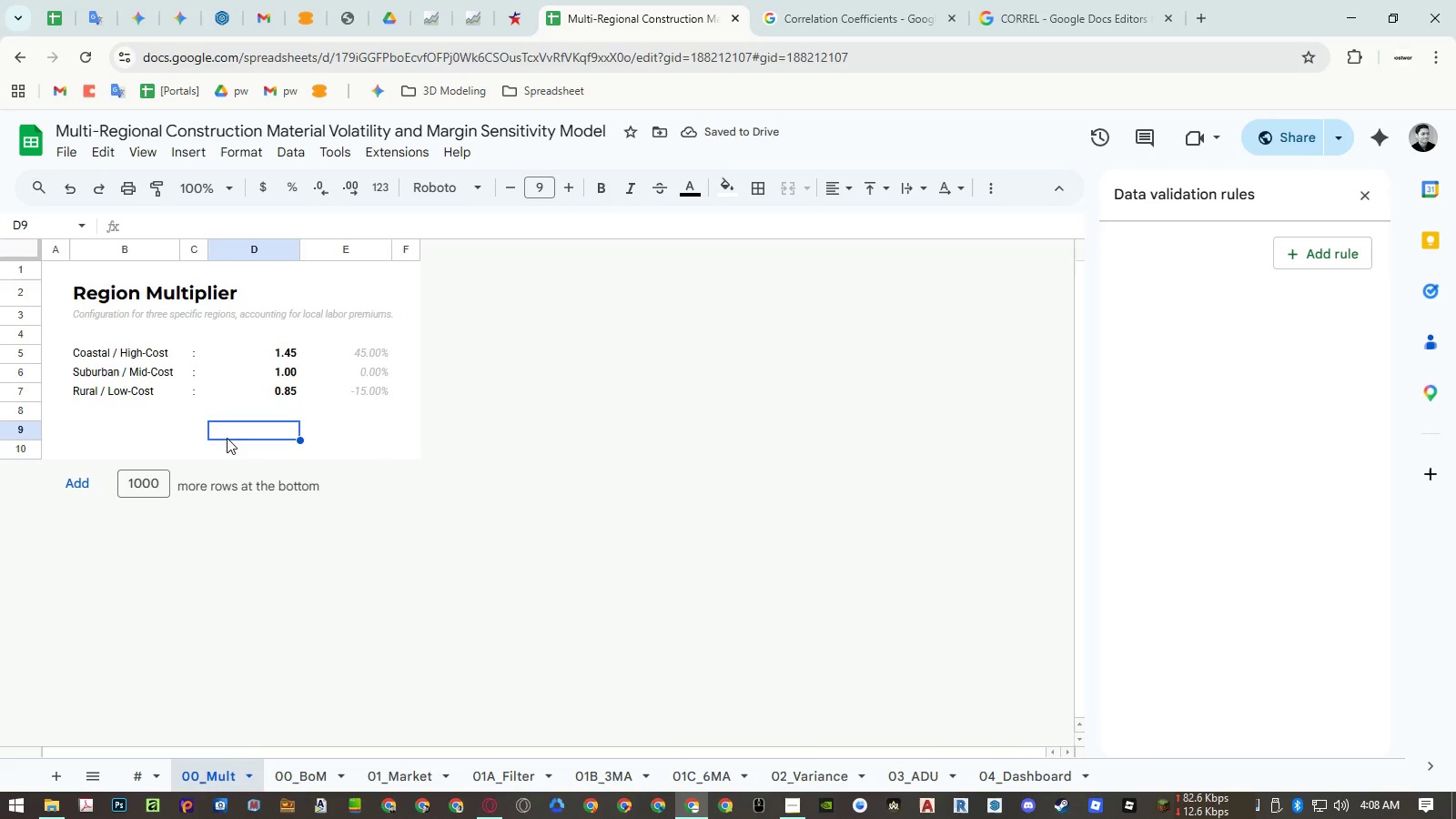 
key(Control+ControlRight)
 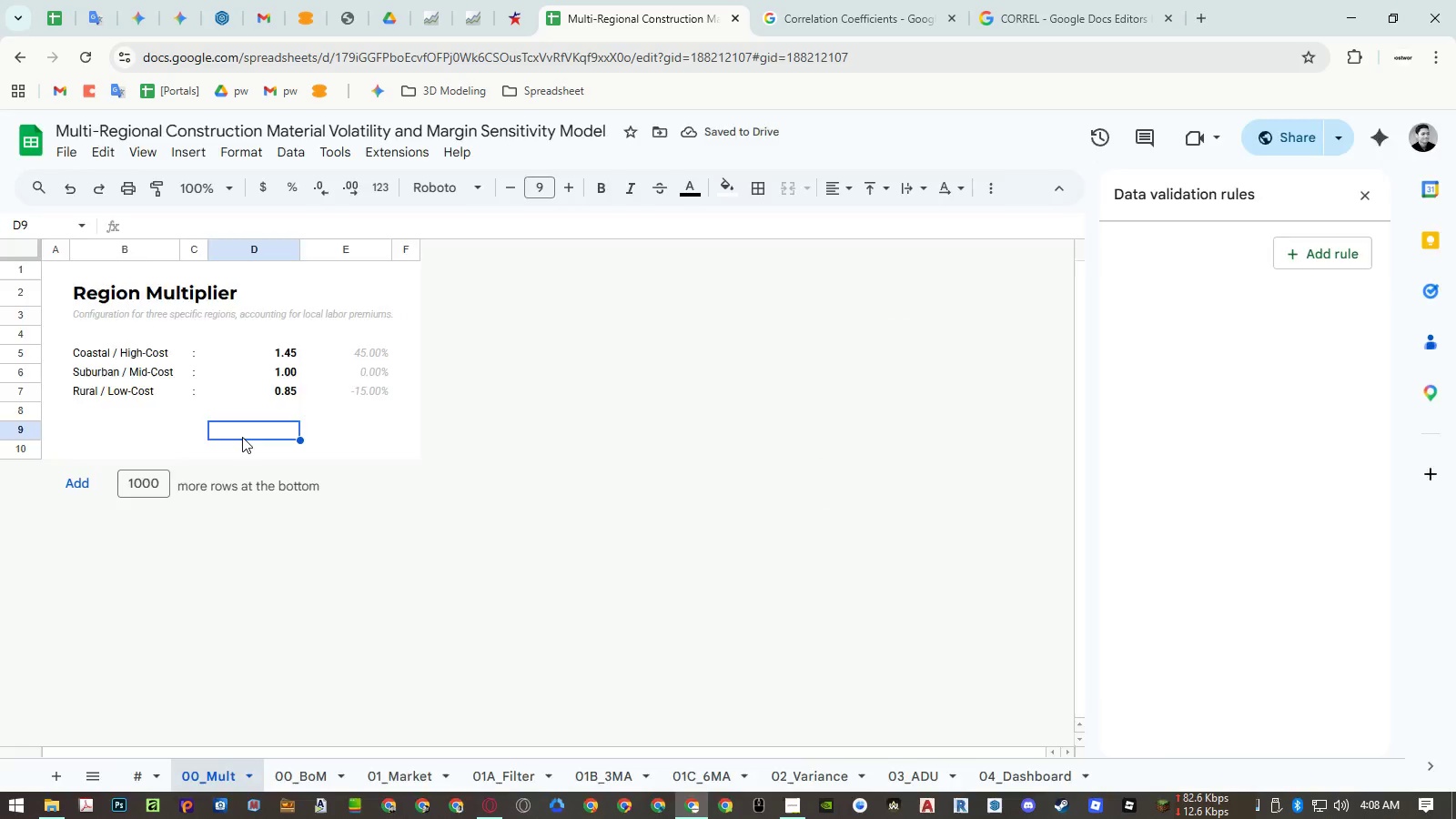 
key(Control+P)
 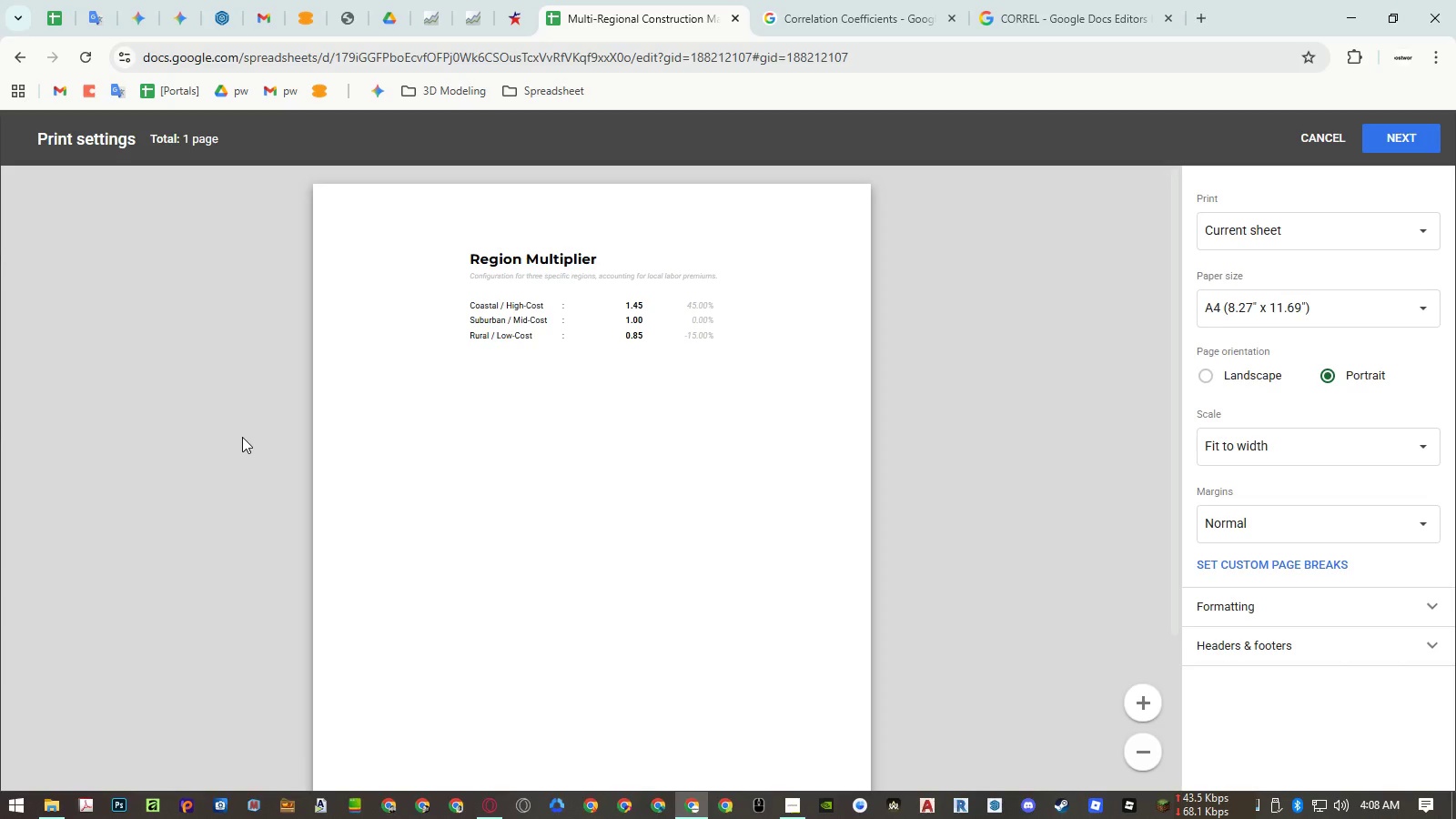 
key(Escape)
 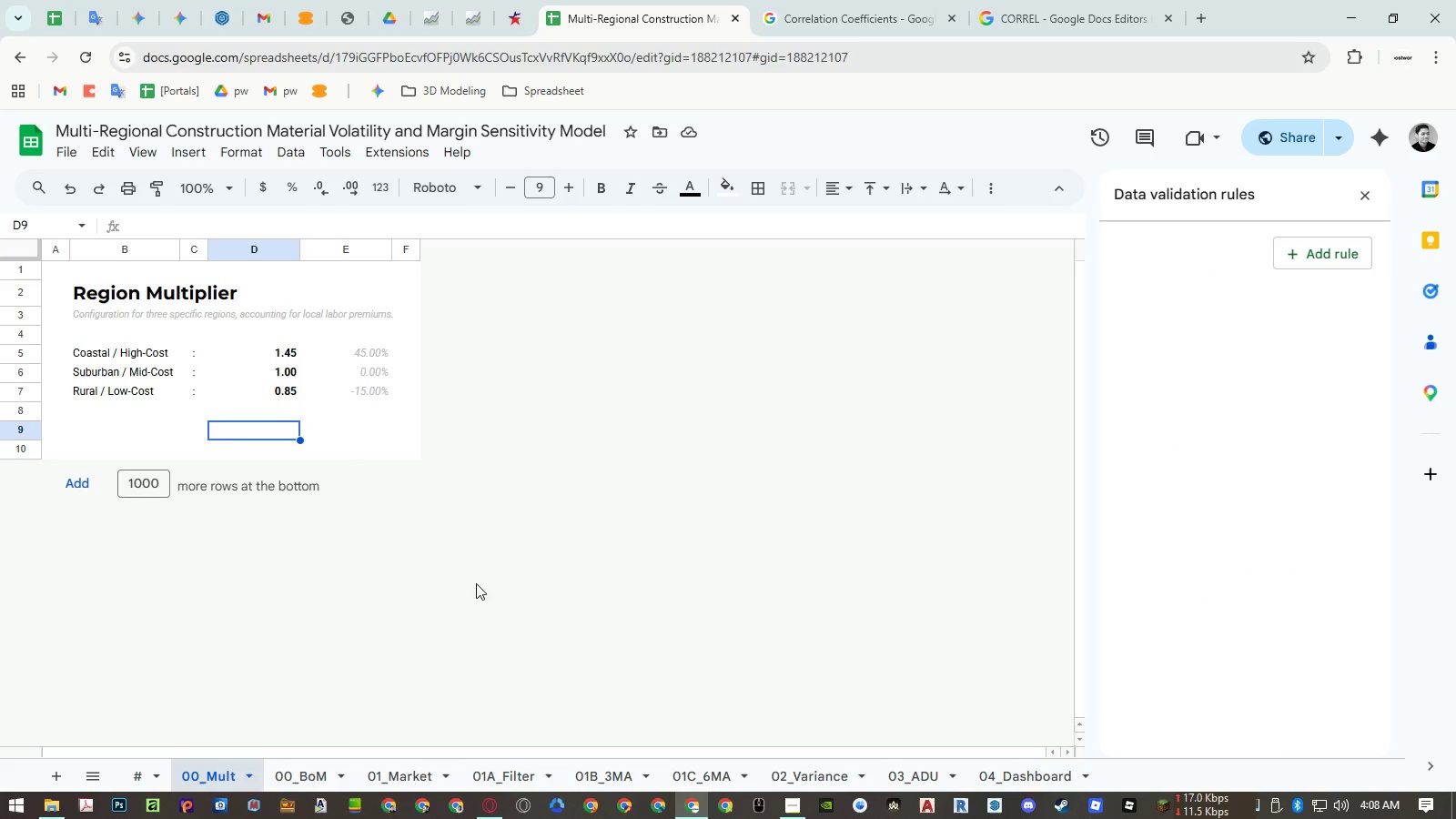 
left_click([812, 767])
 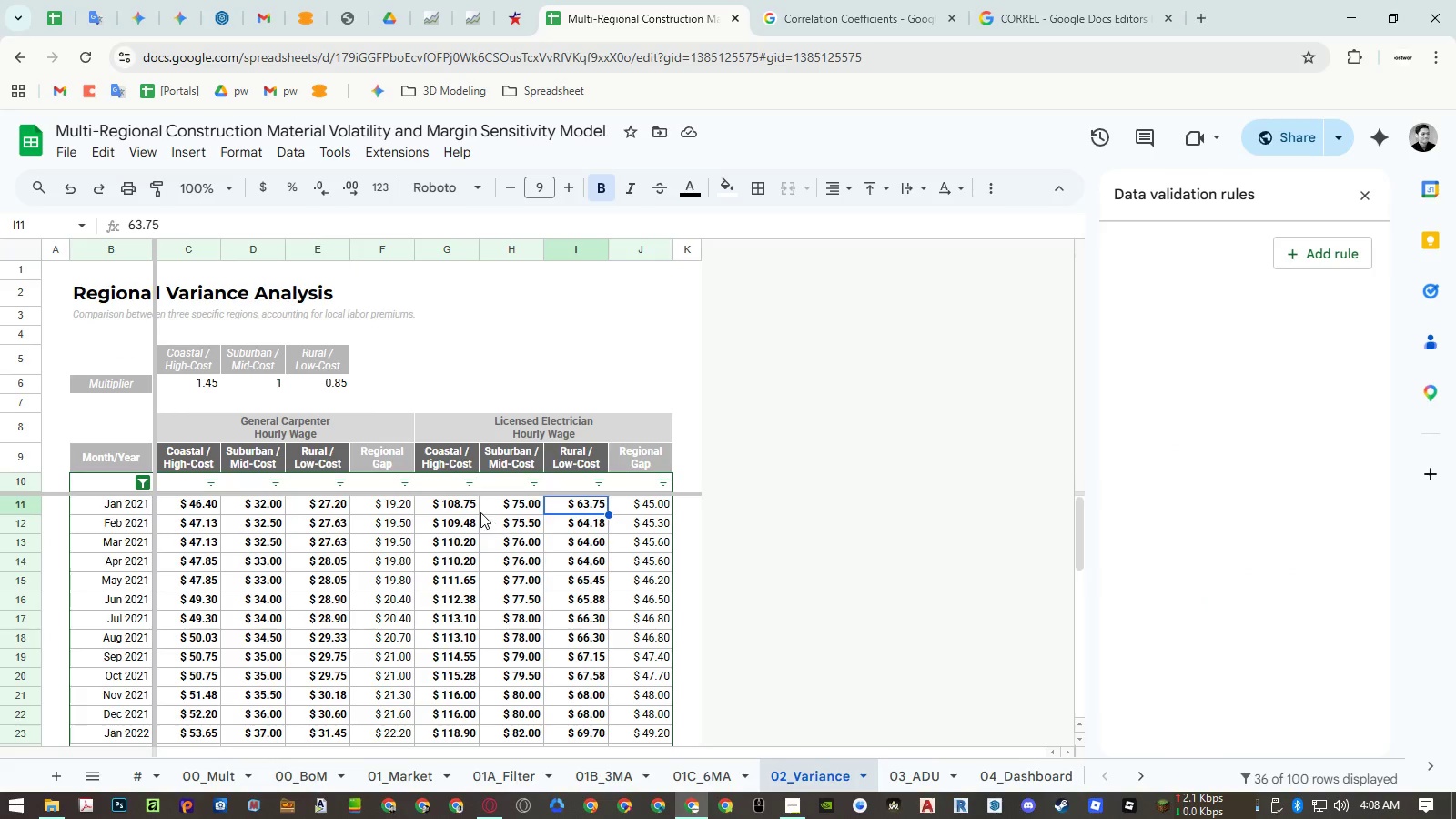 
left_click([939, 770])
 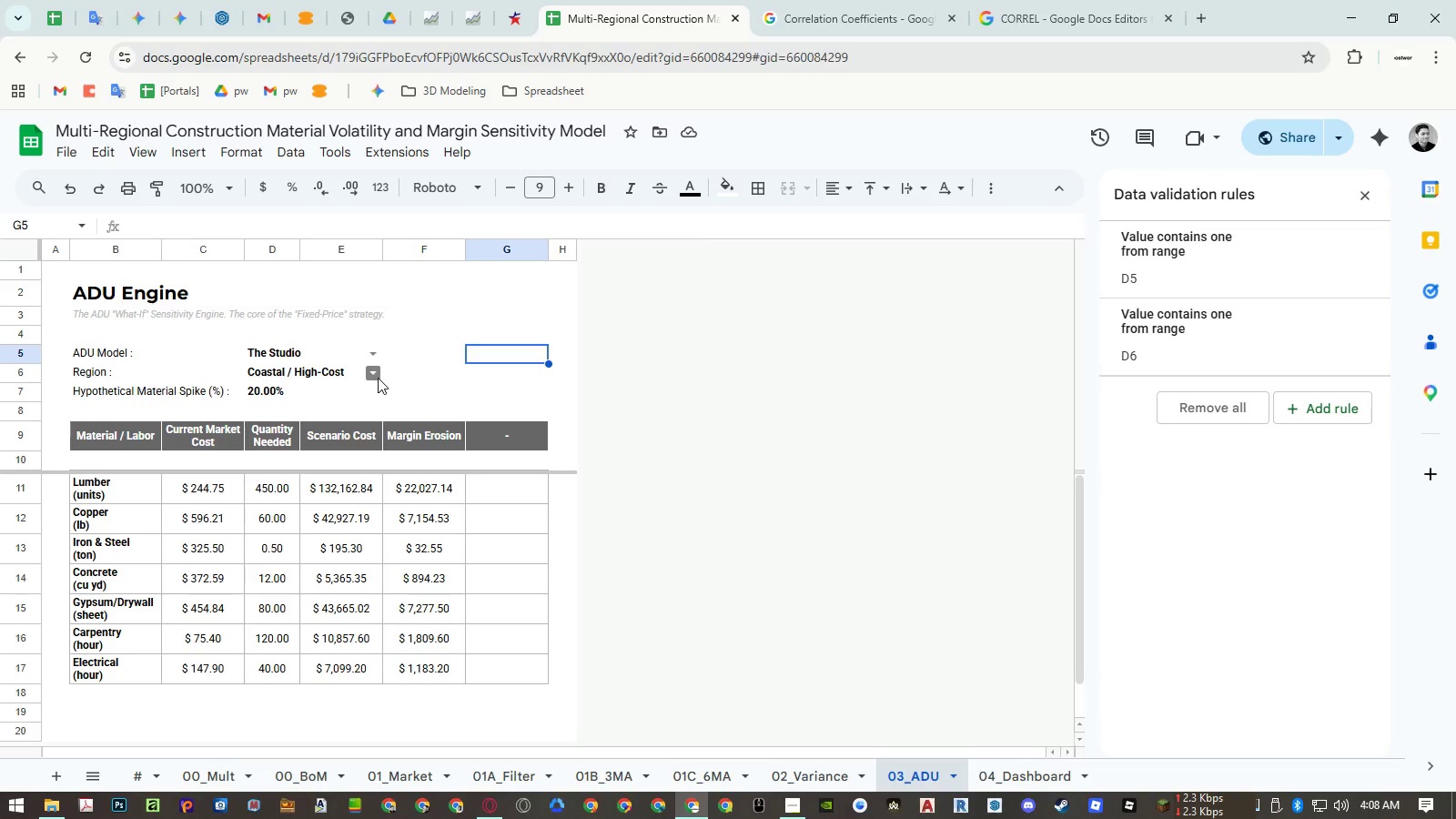 
left_click([378, 378])
 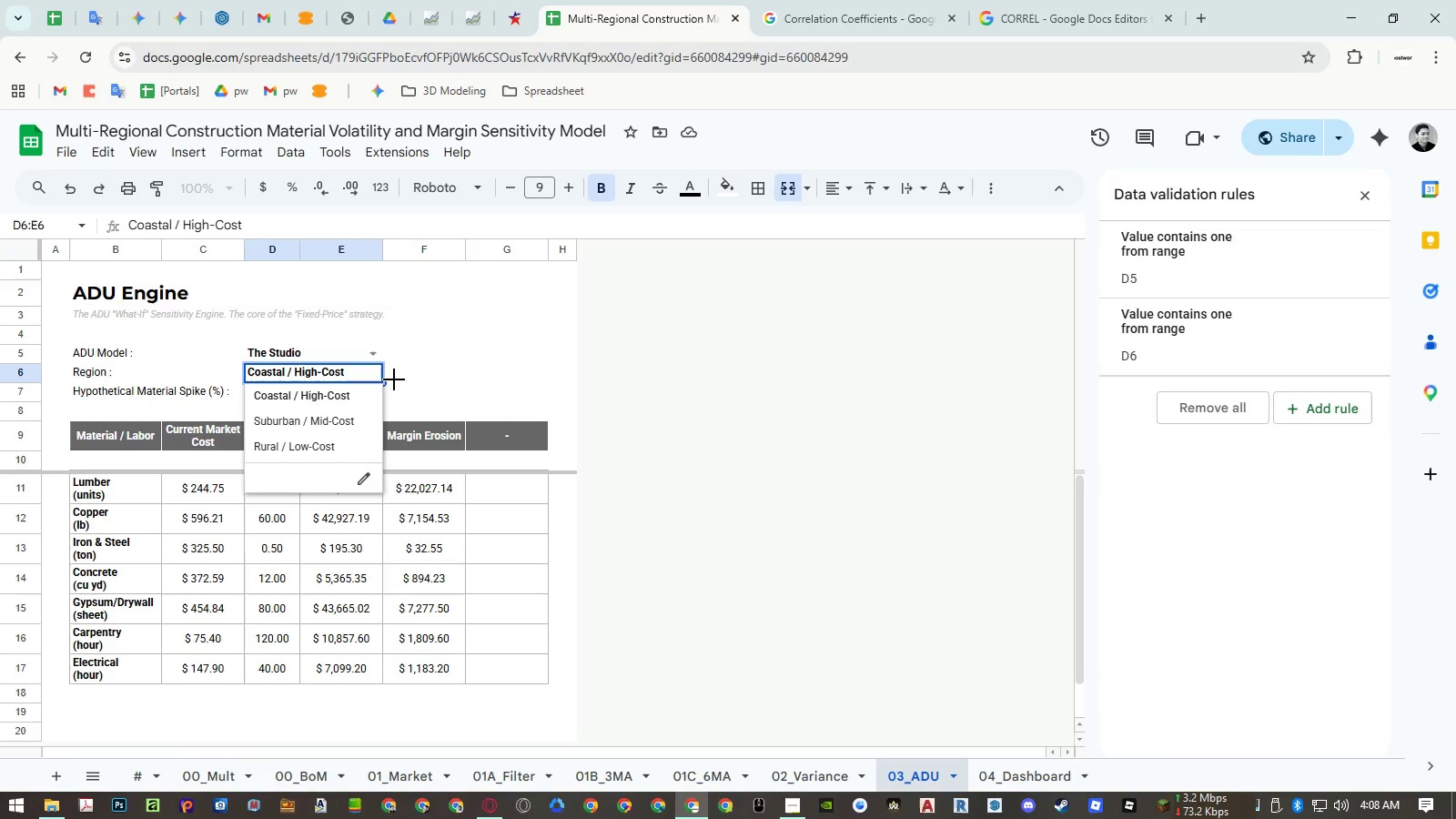 
left_click([450, 379])
 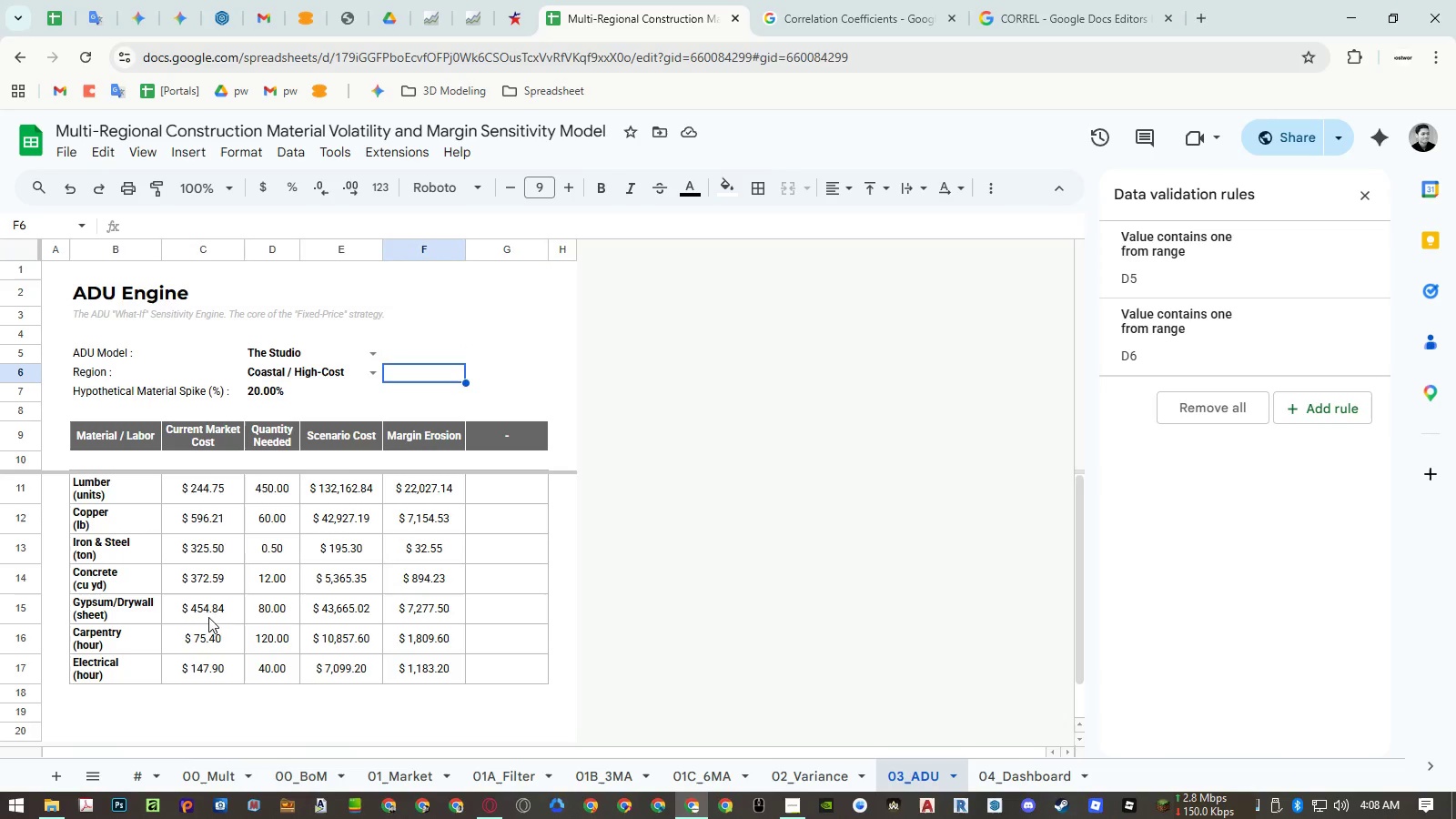 
double_click([205, 641])
 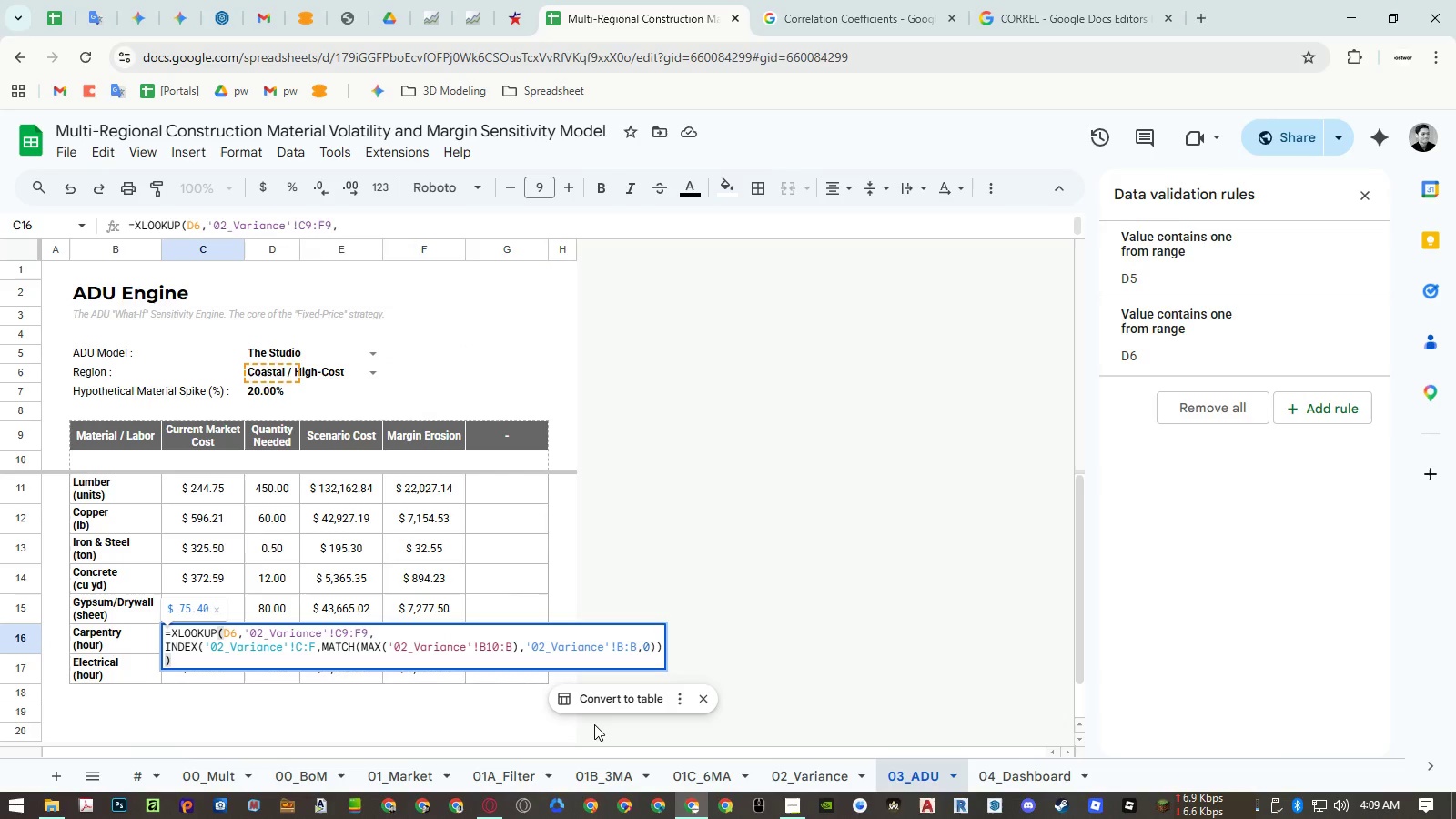 
wait(7.11)
 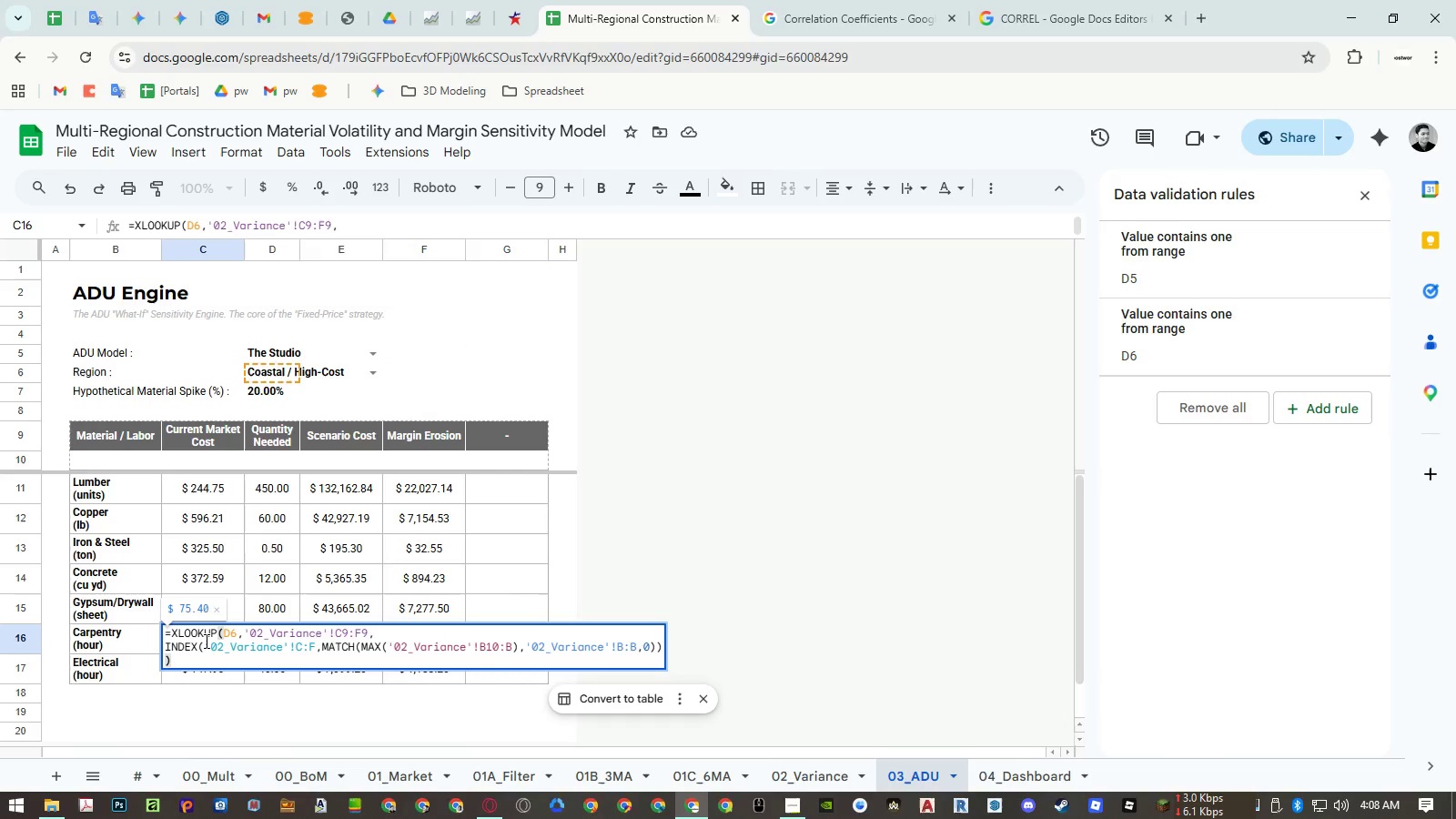 
key(Escape)
 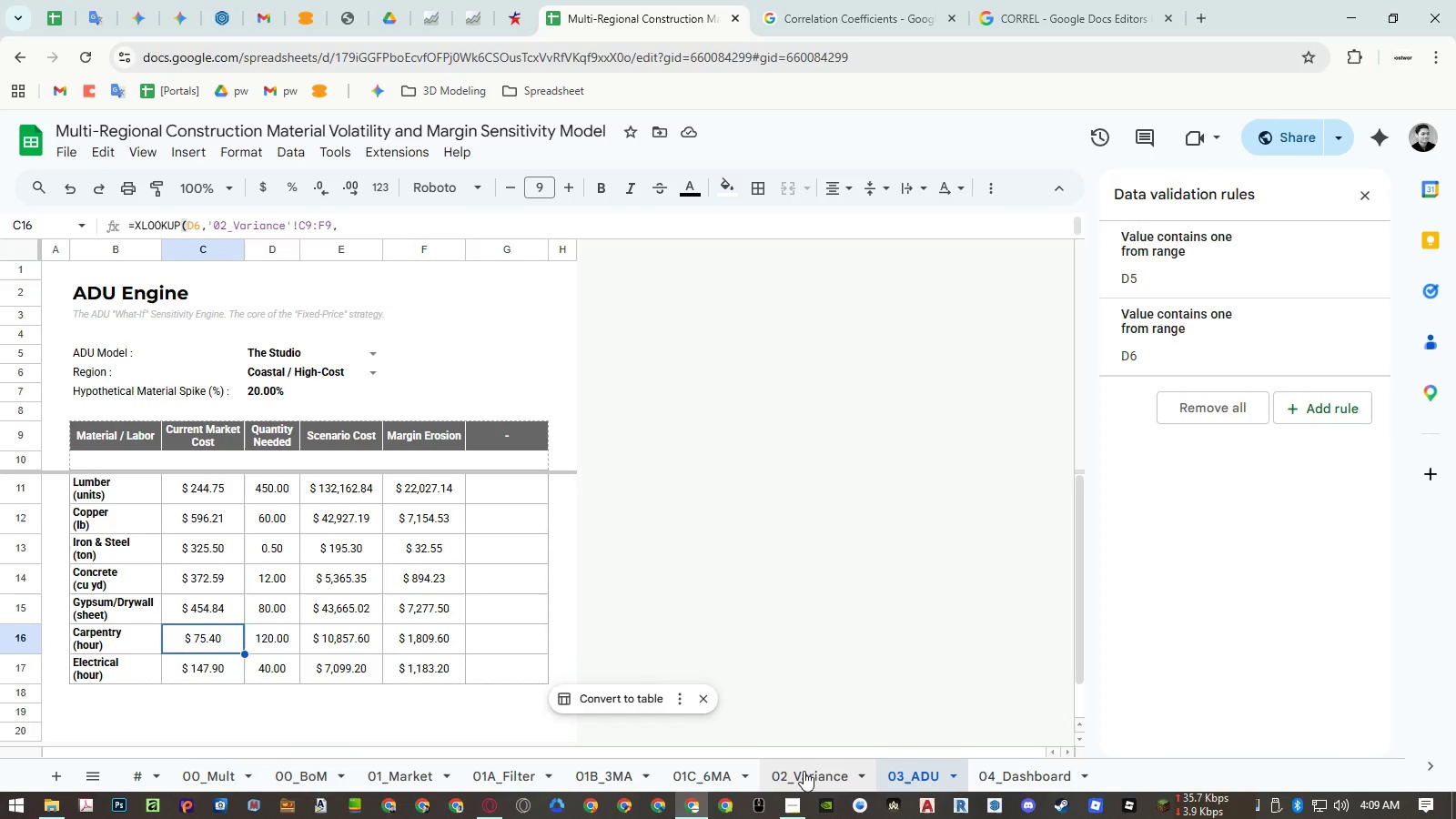 
left_click([817, 772])
 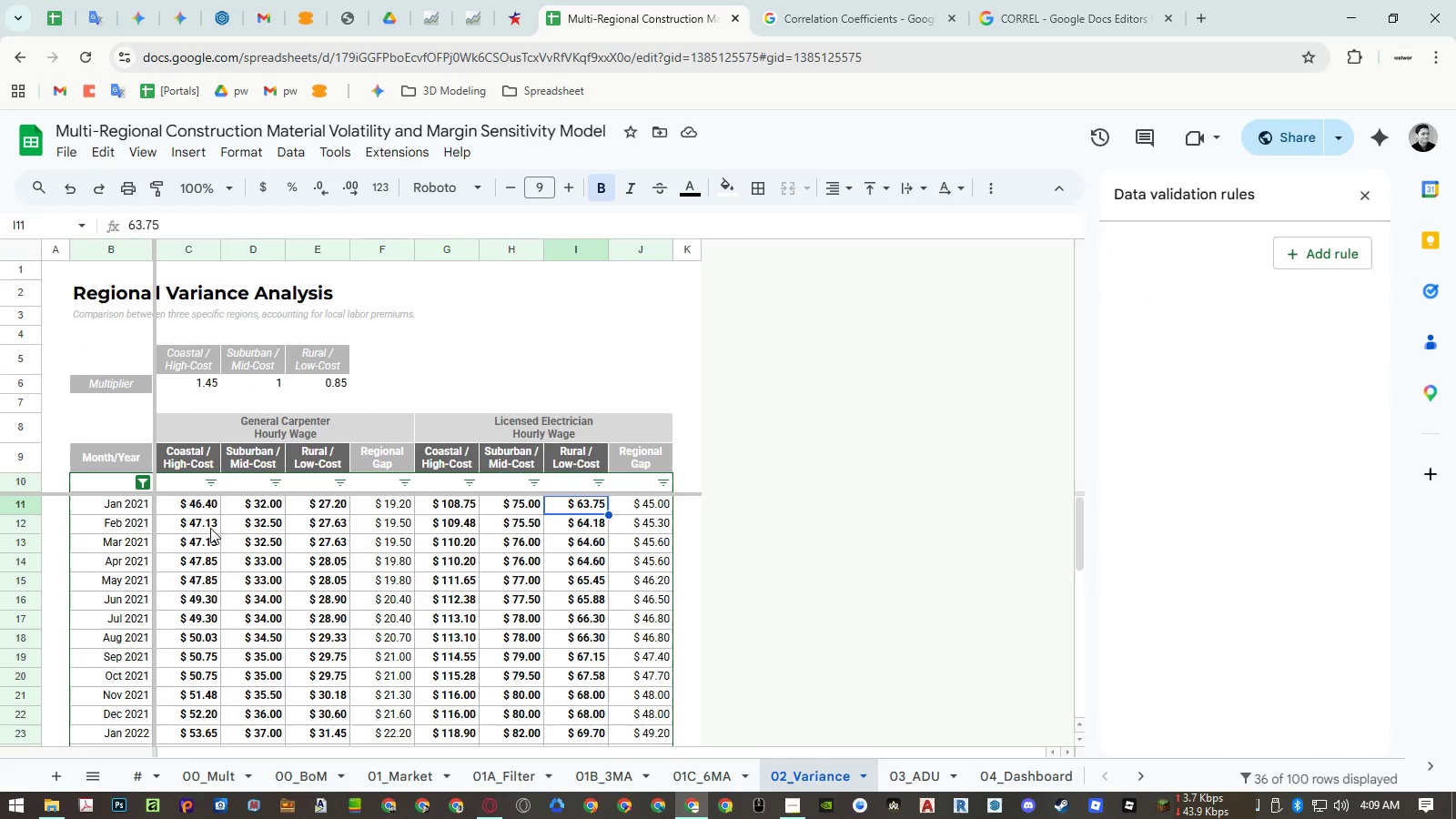 
wait(5.94)
 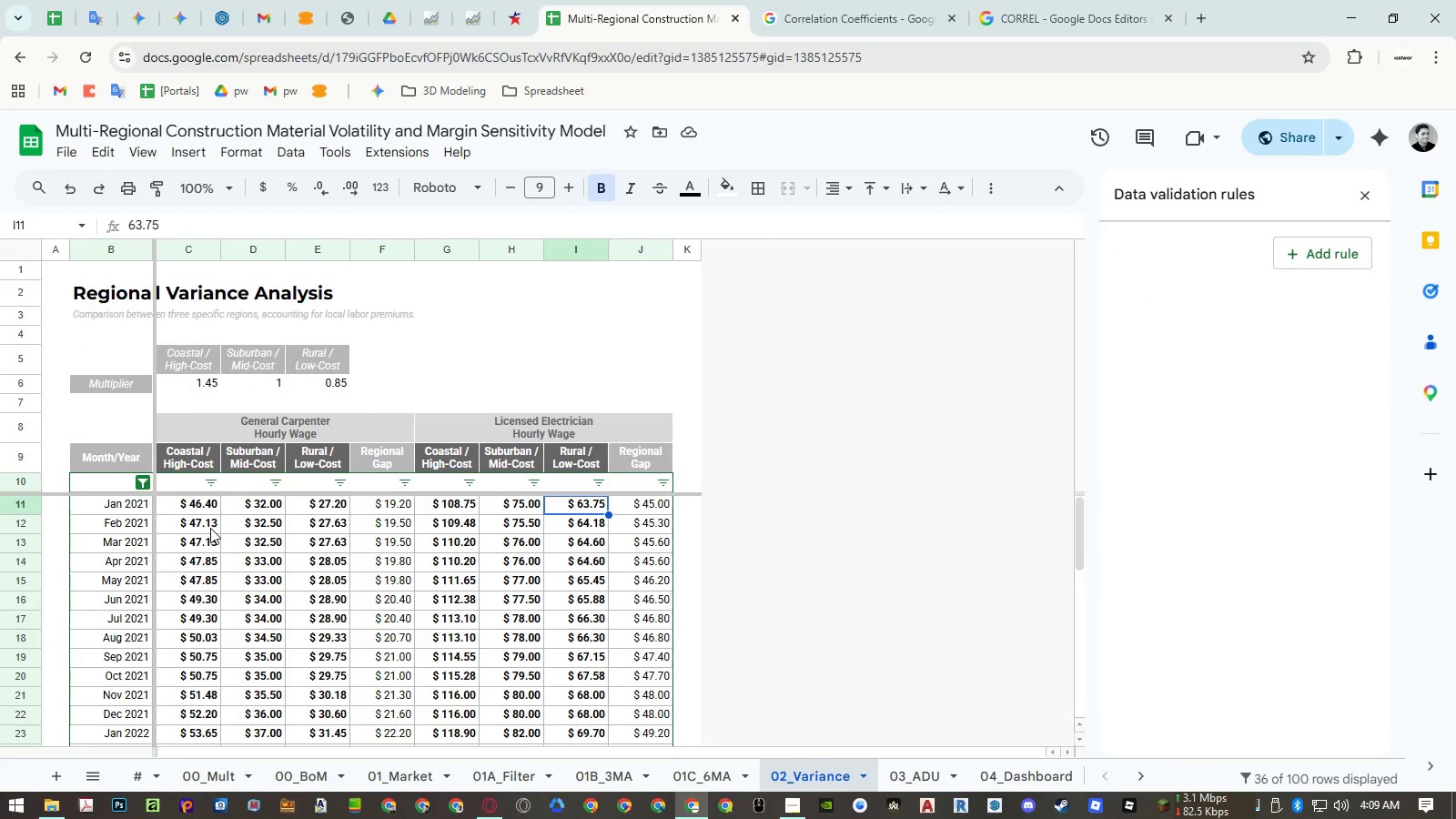 
left_click([919, 778])
 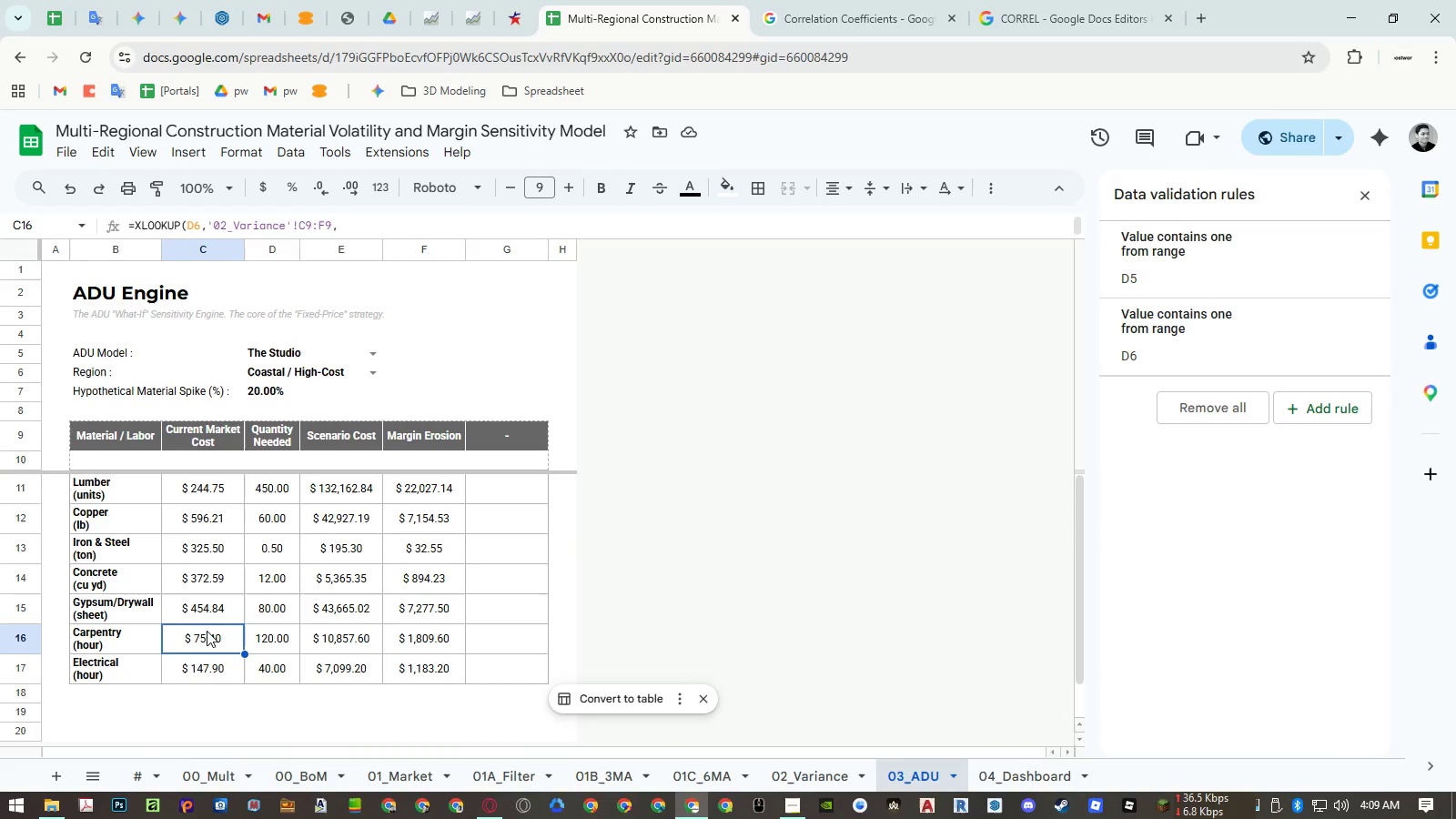 
double_click([204, 638])
 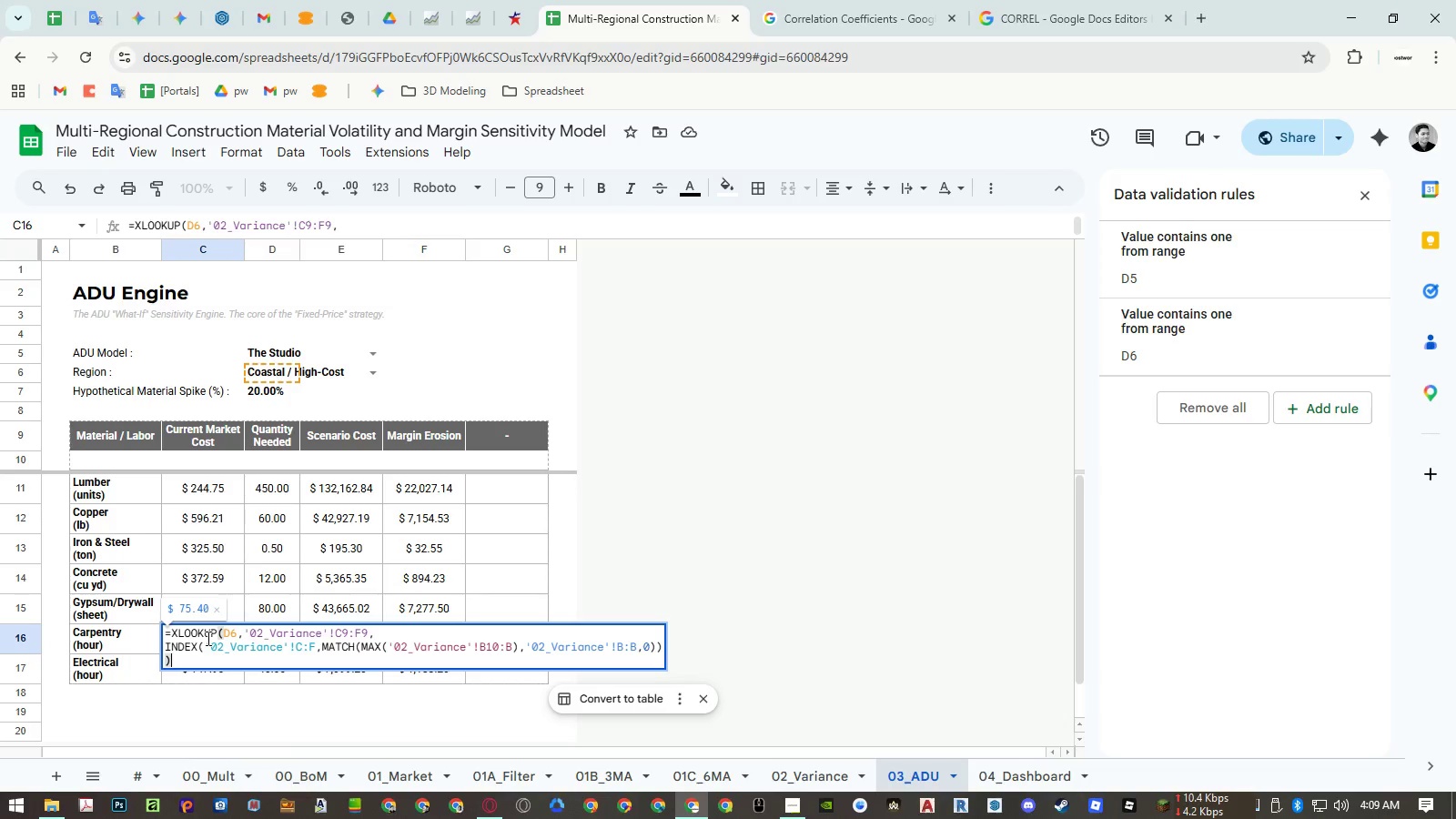 
key(Escape)
 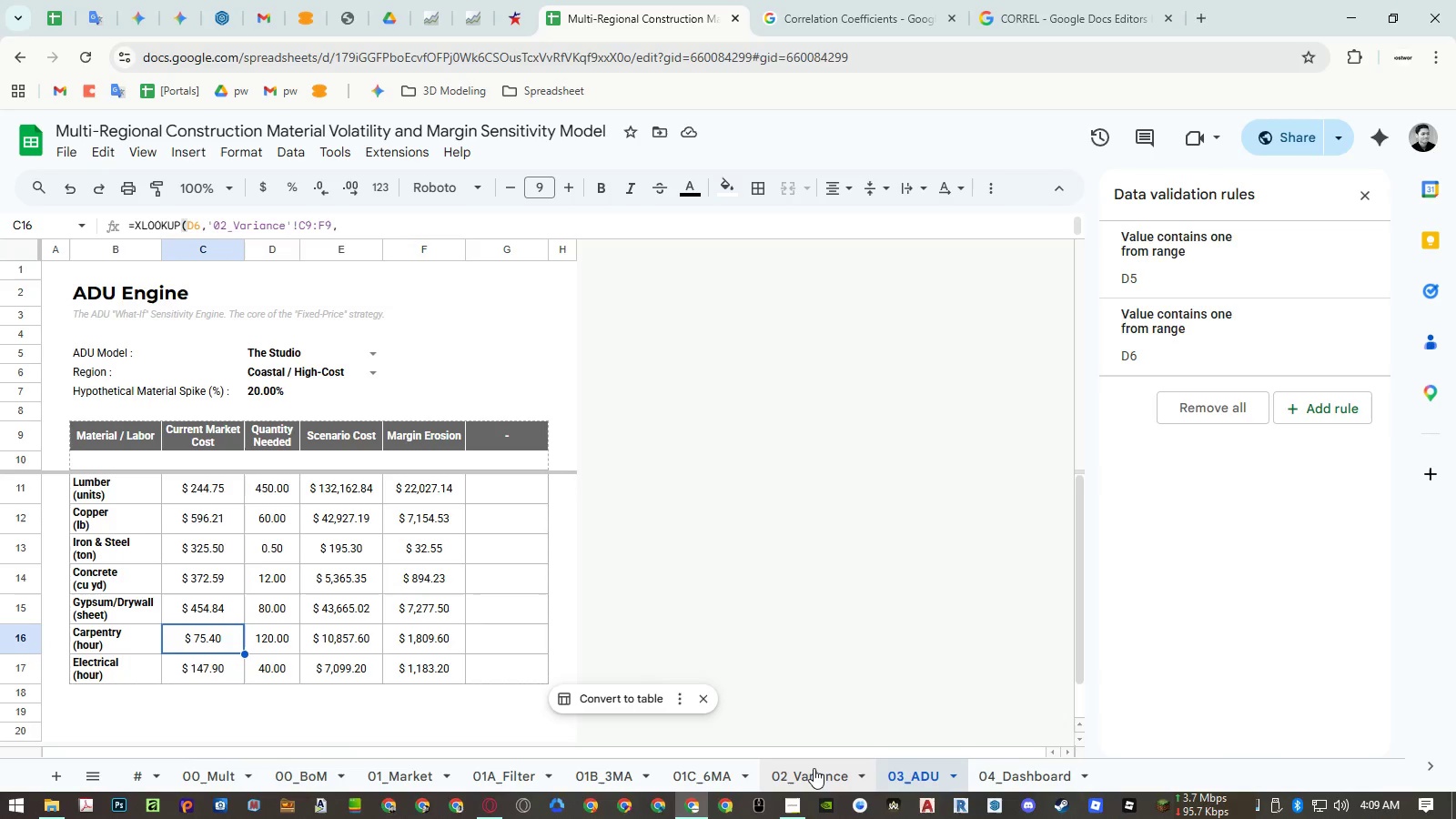 
left_click([814, 768])
 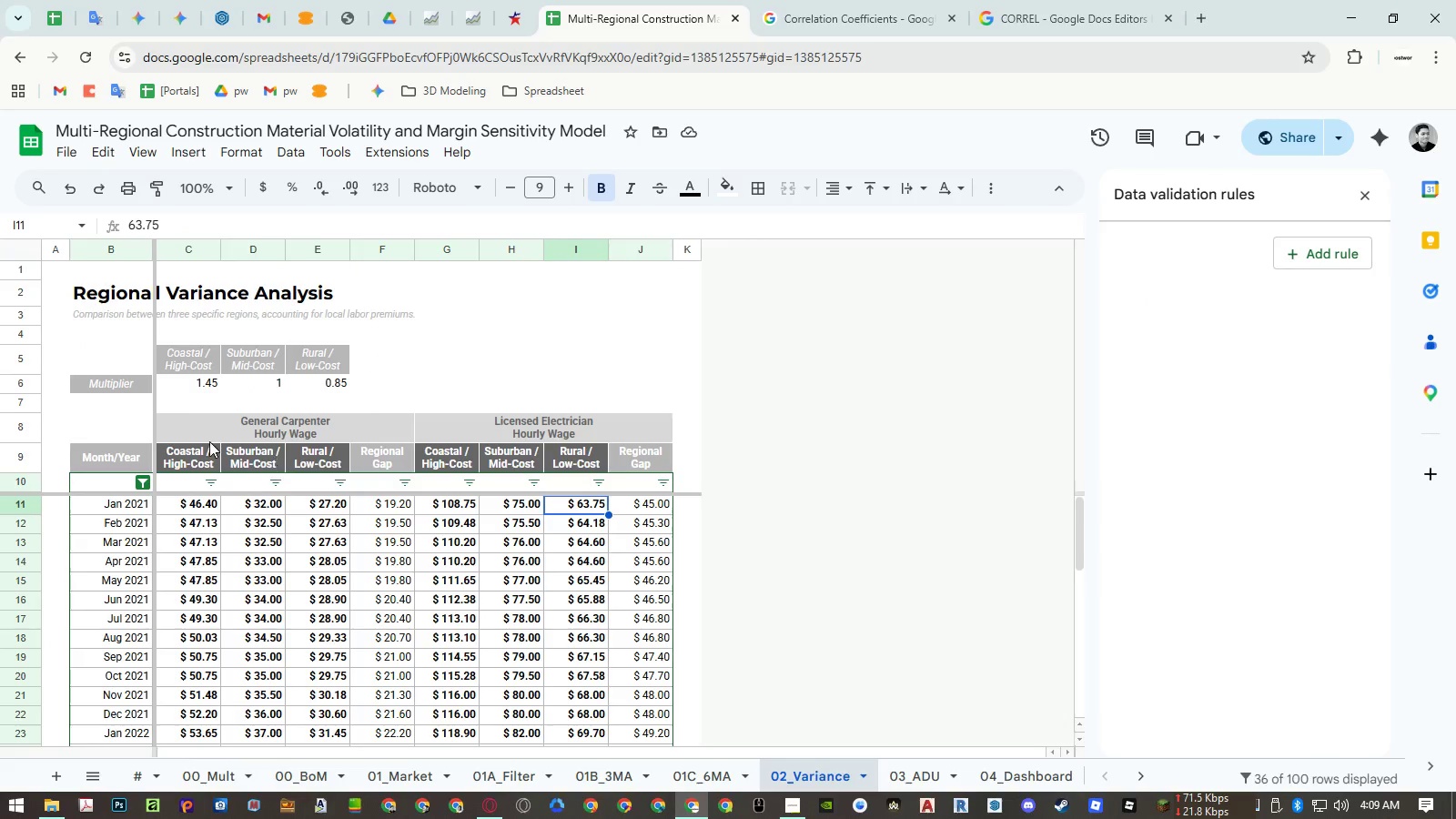 
wait(5.48)
 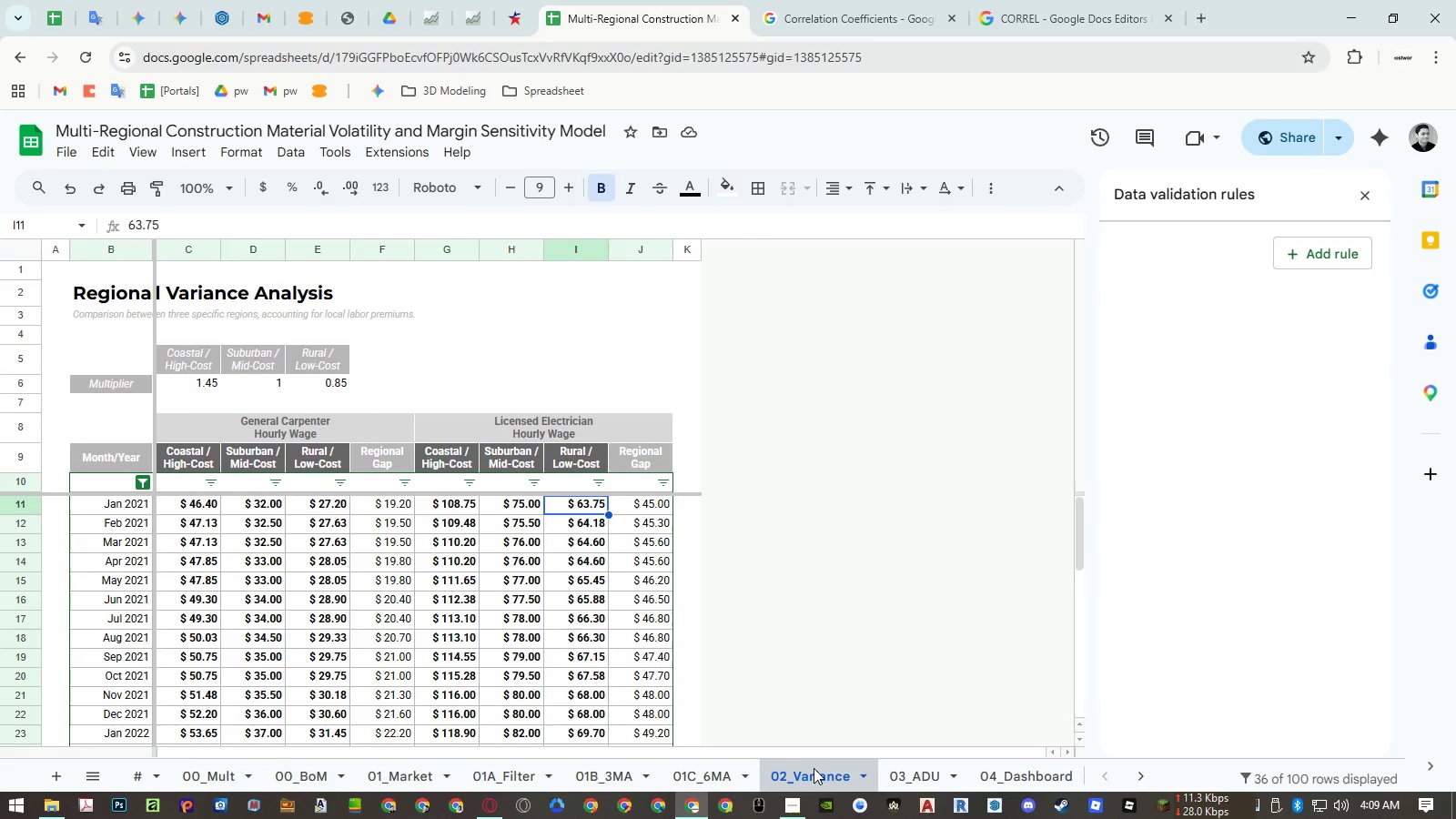 
left_click([32, 404])
 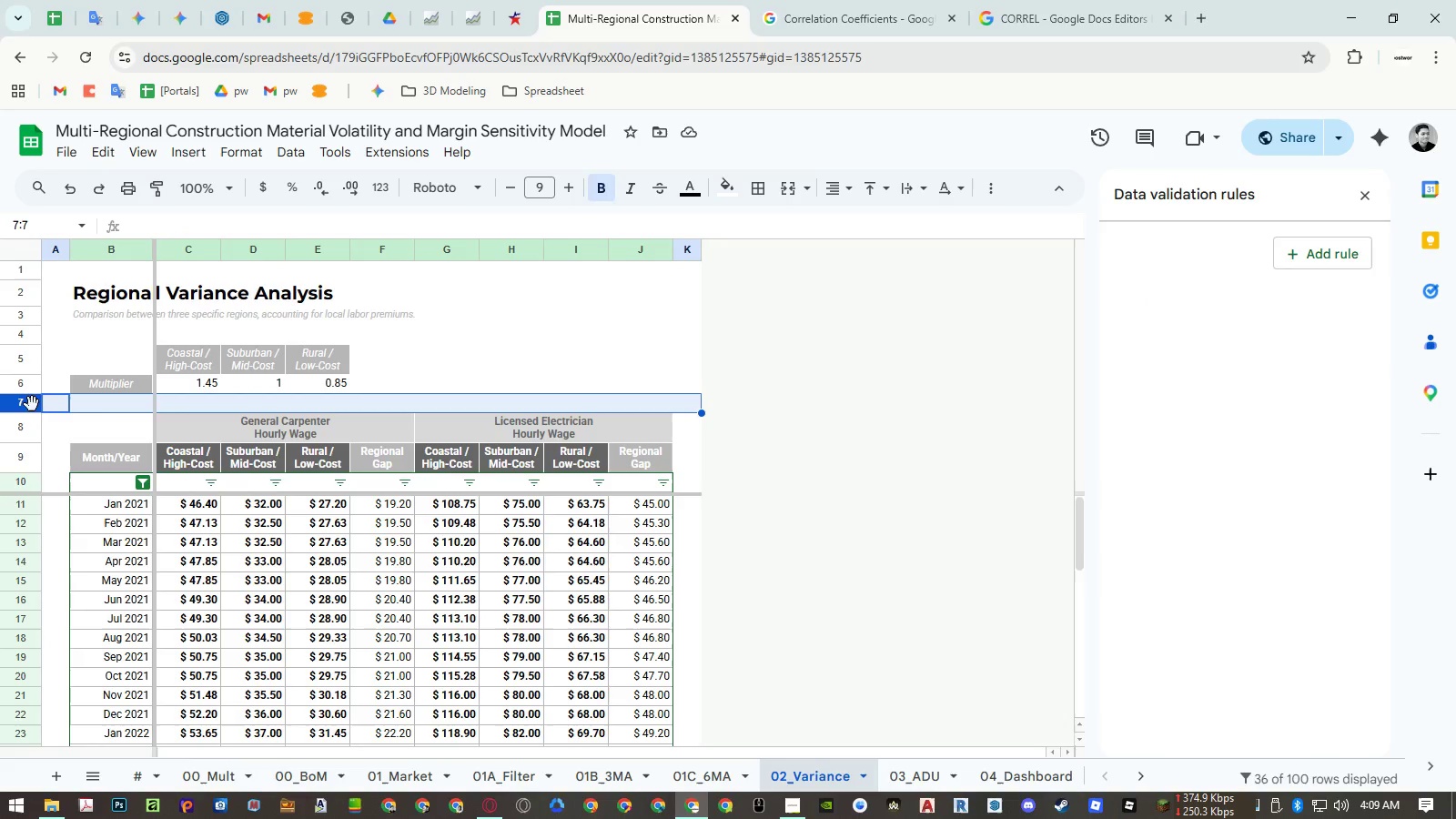 
key(Control+ControlLeft)
 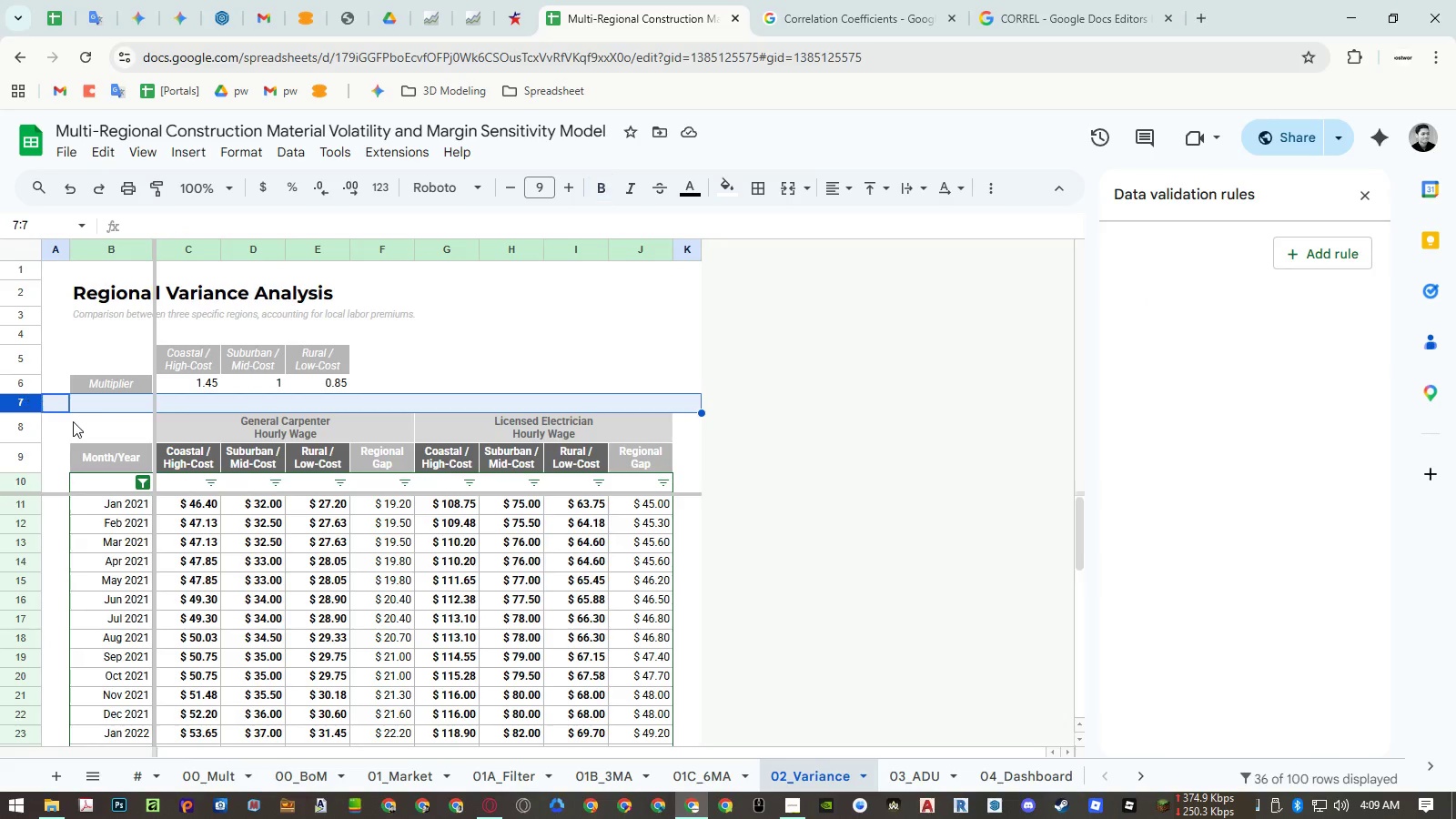 
key(Control+C)
 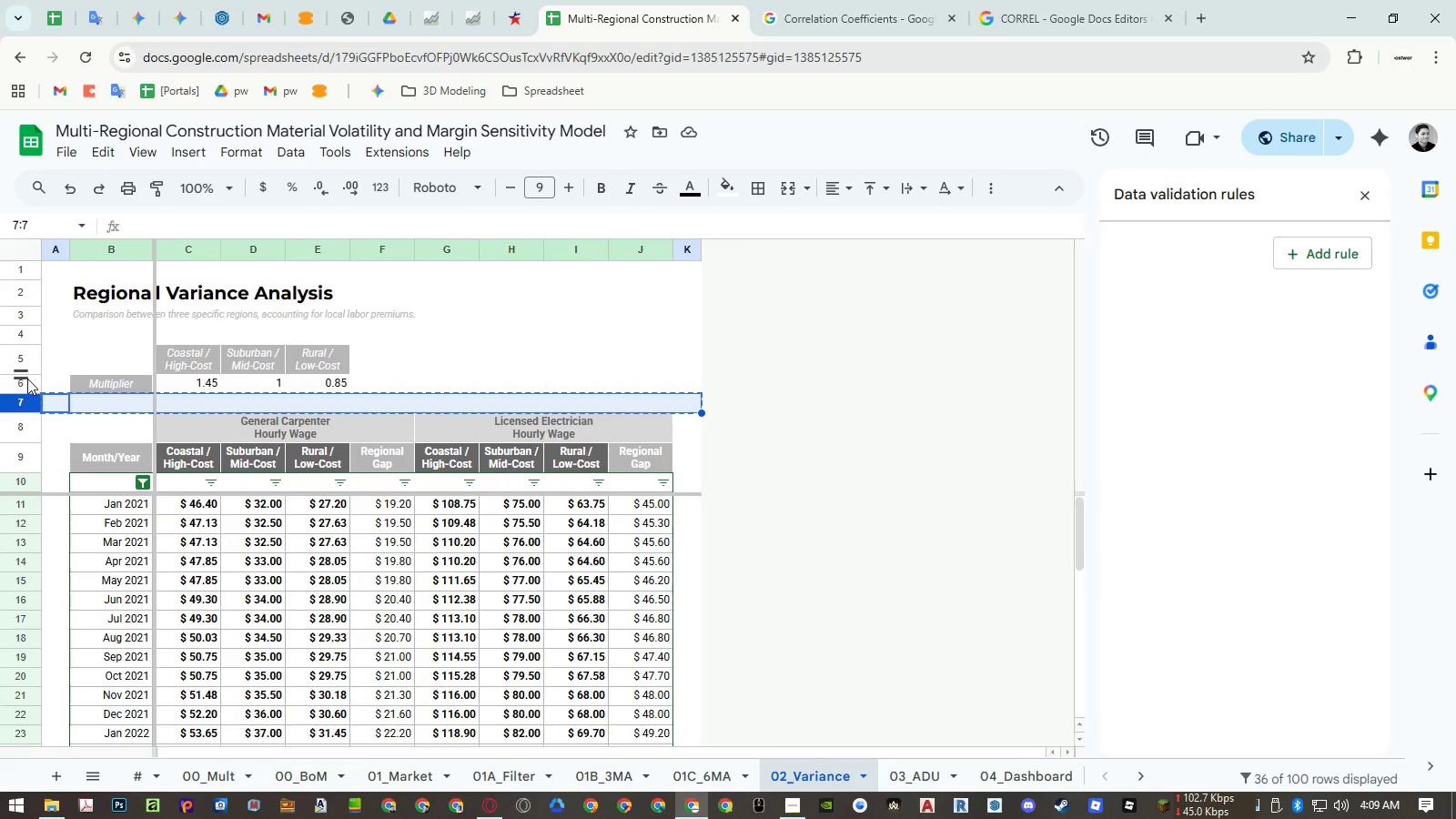 
left_click_drag(start_coordinate=[26, 380], to_coordinate=[26, 361])
 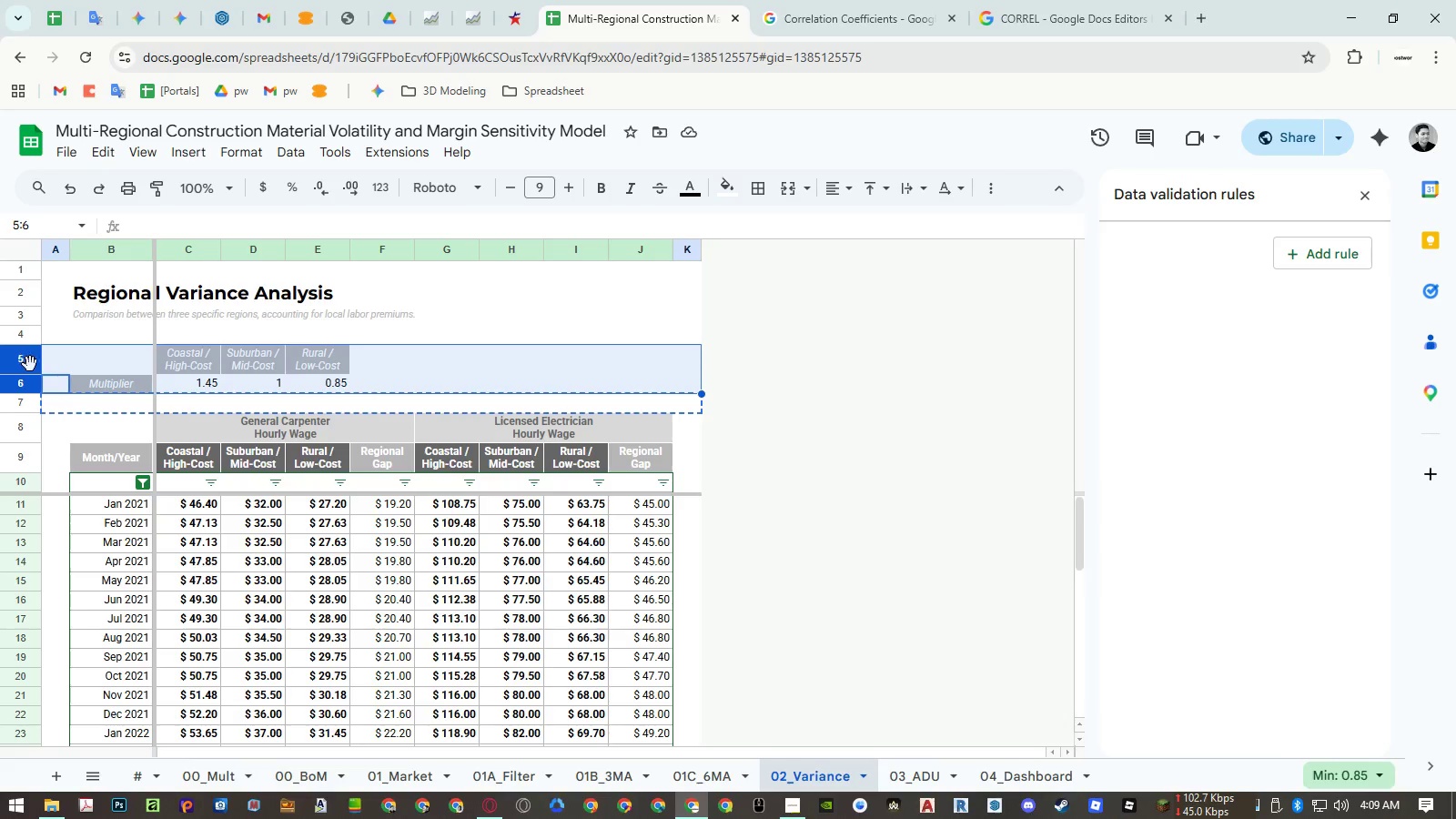 
key(Control+ControlLeft)
 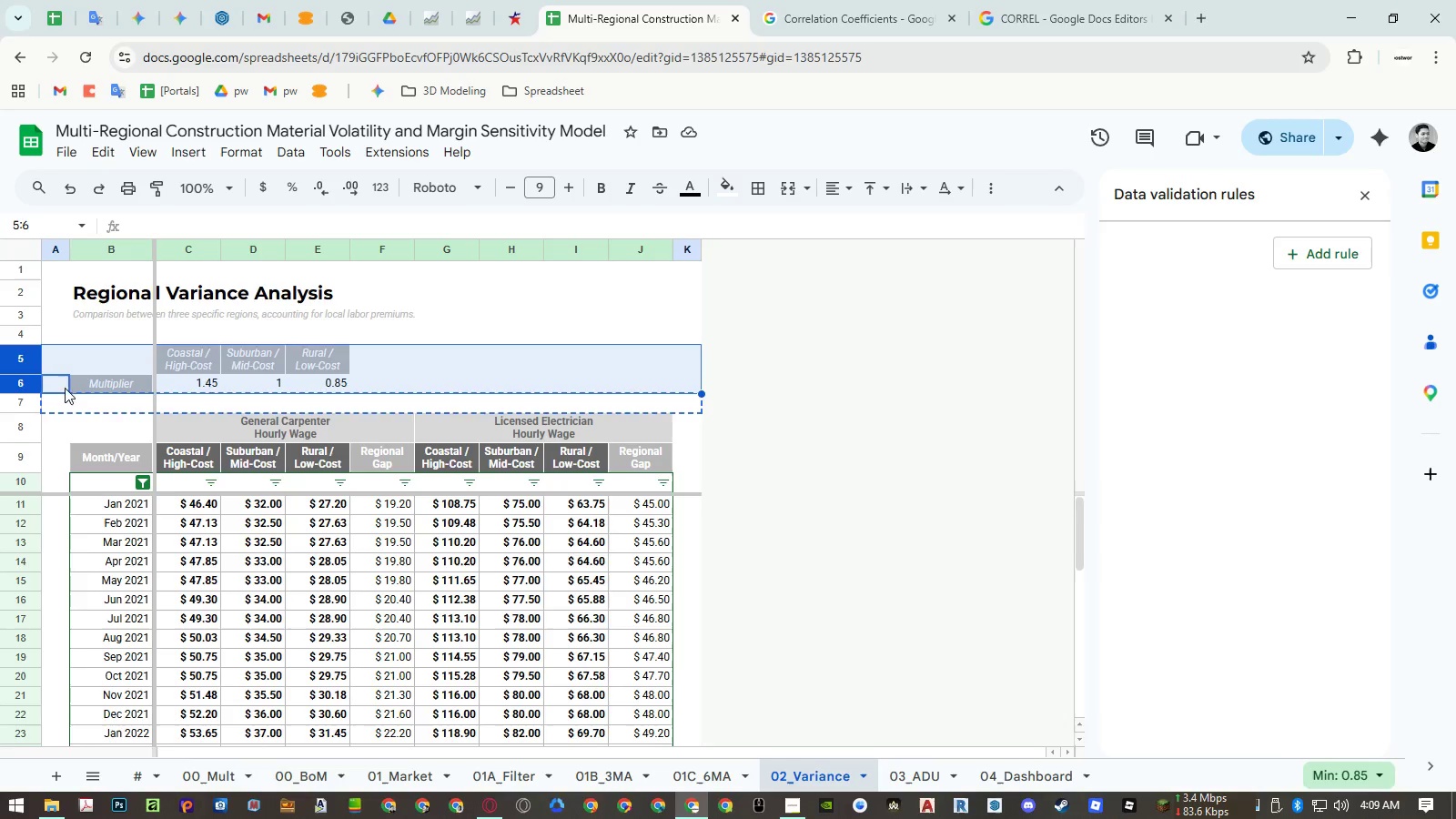 
key(Control+V)
 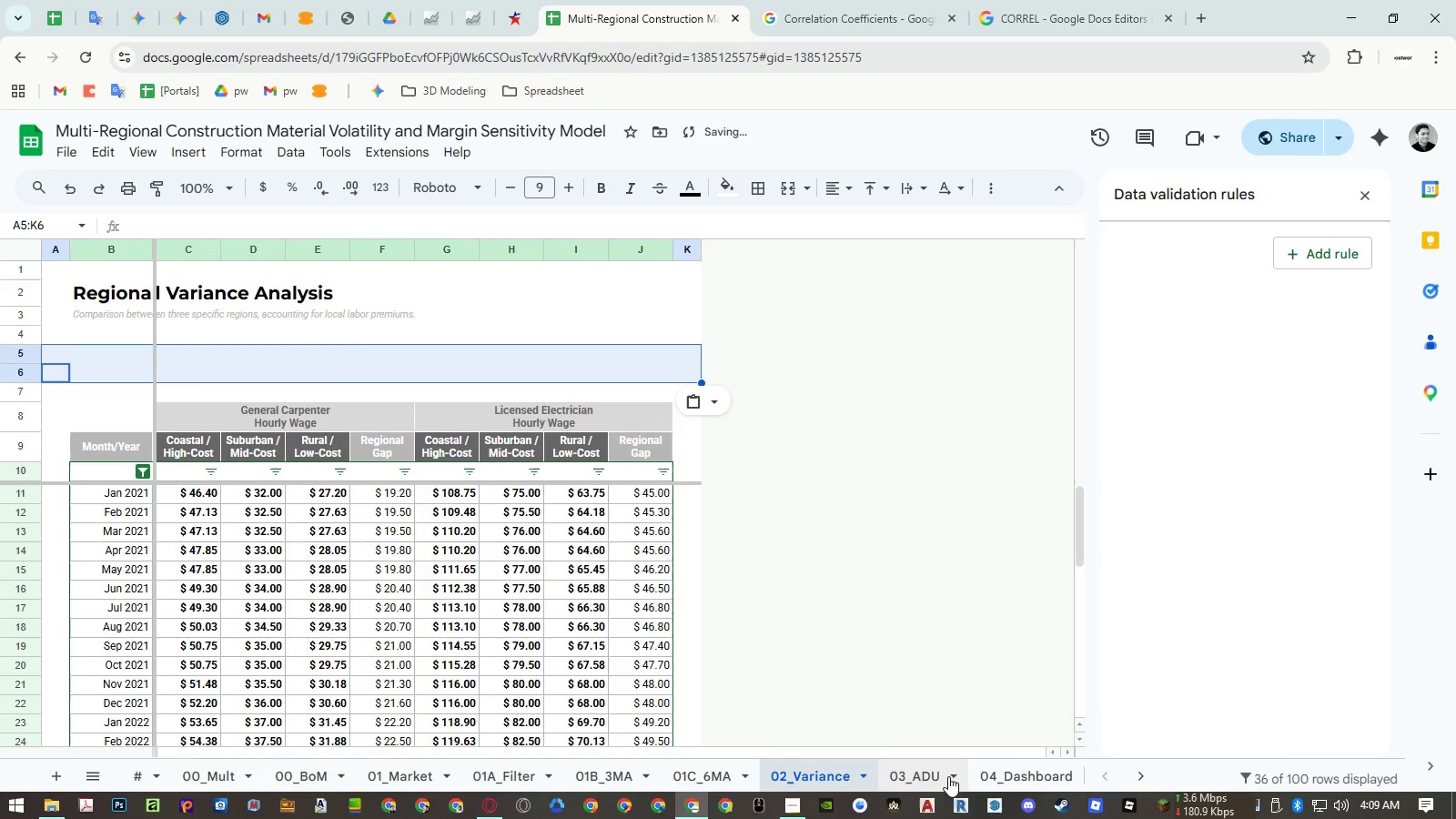 
left_click([925, 771])
 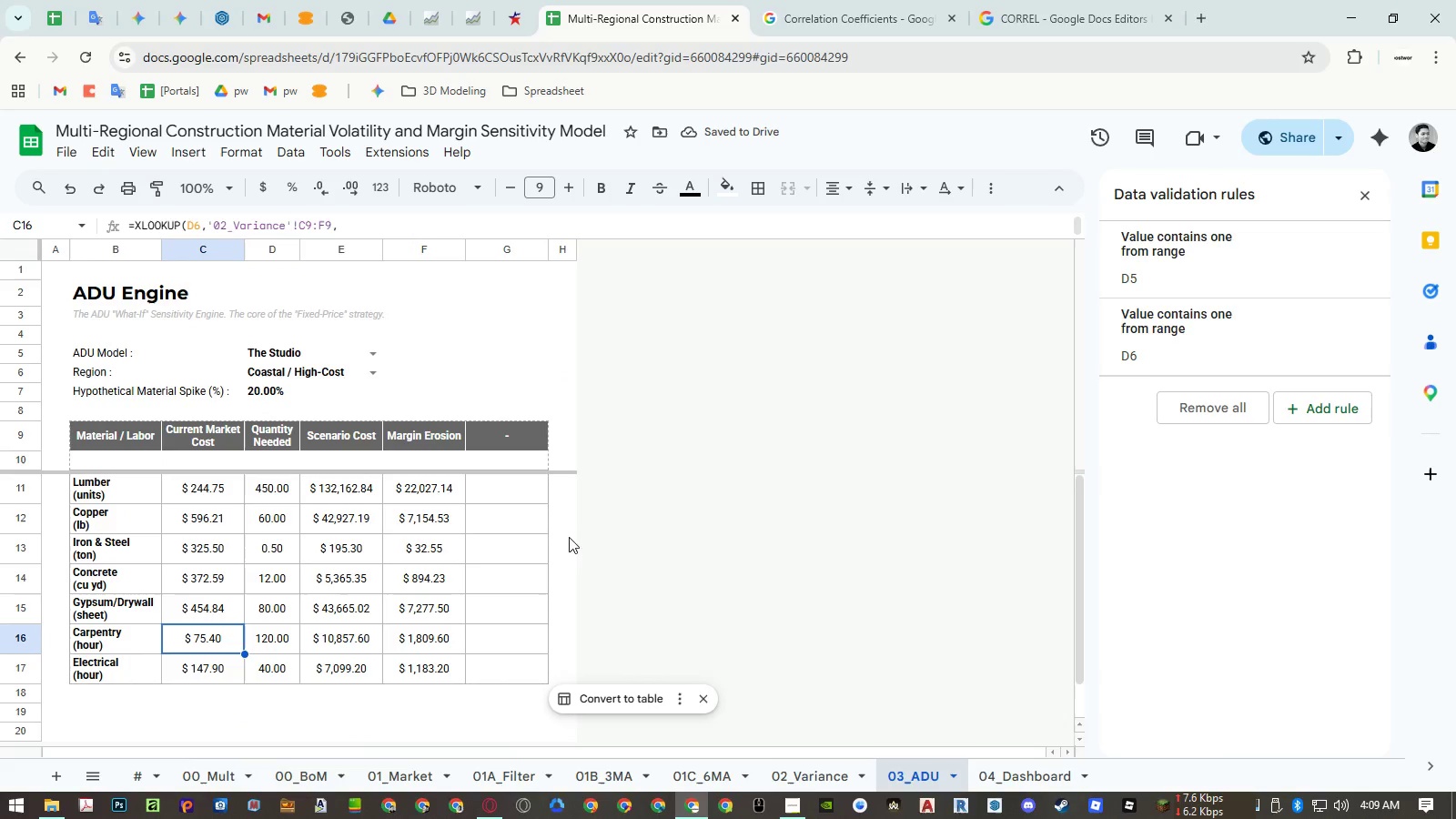 
left_click([510, 511])
 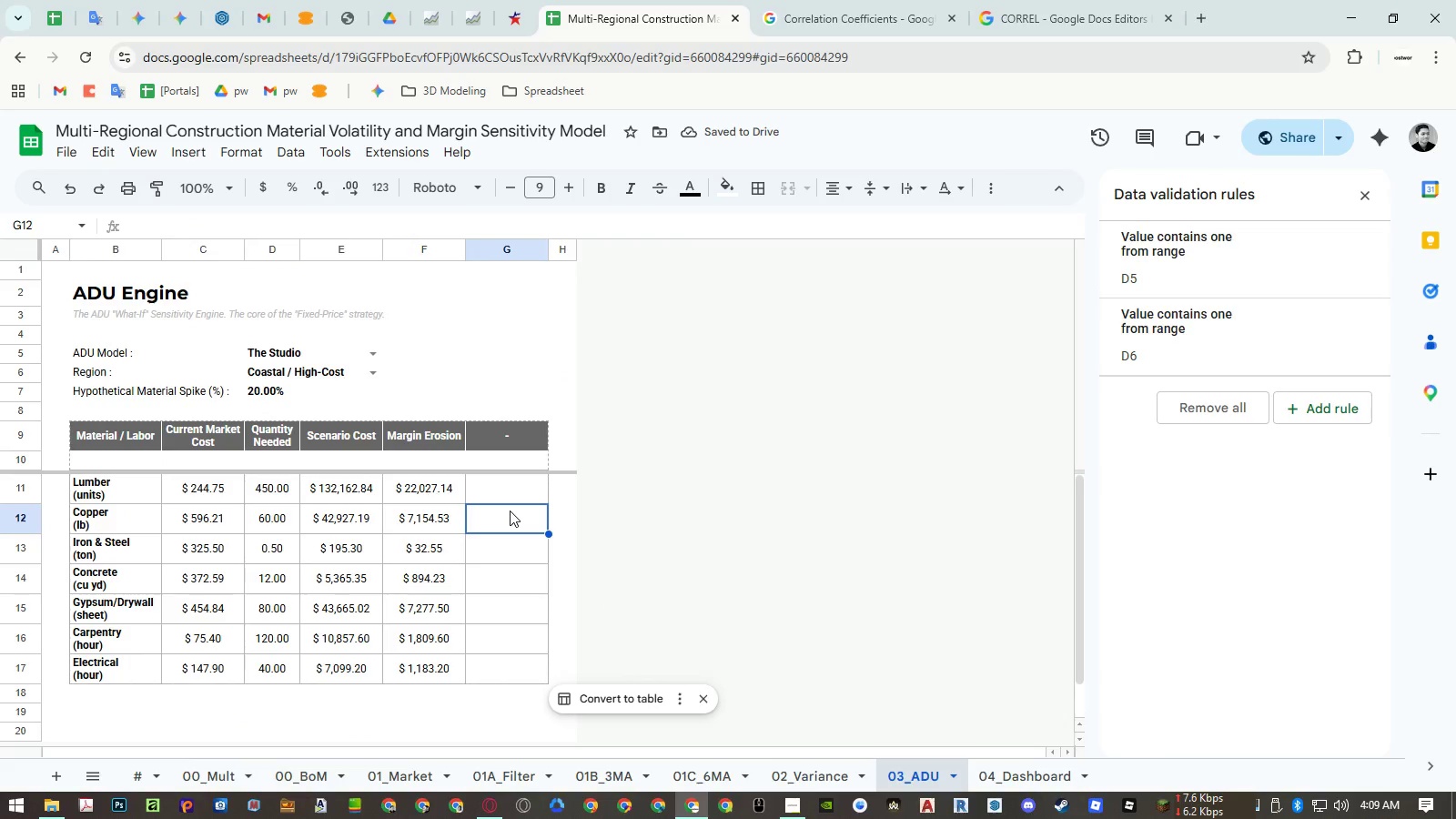 
key(Escape)
 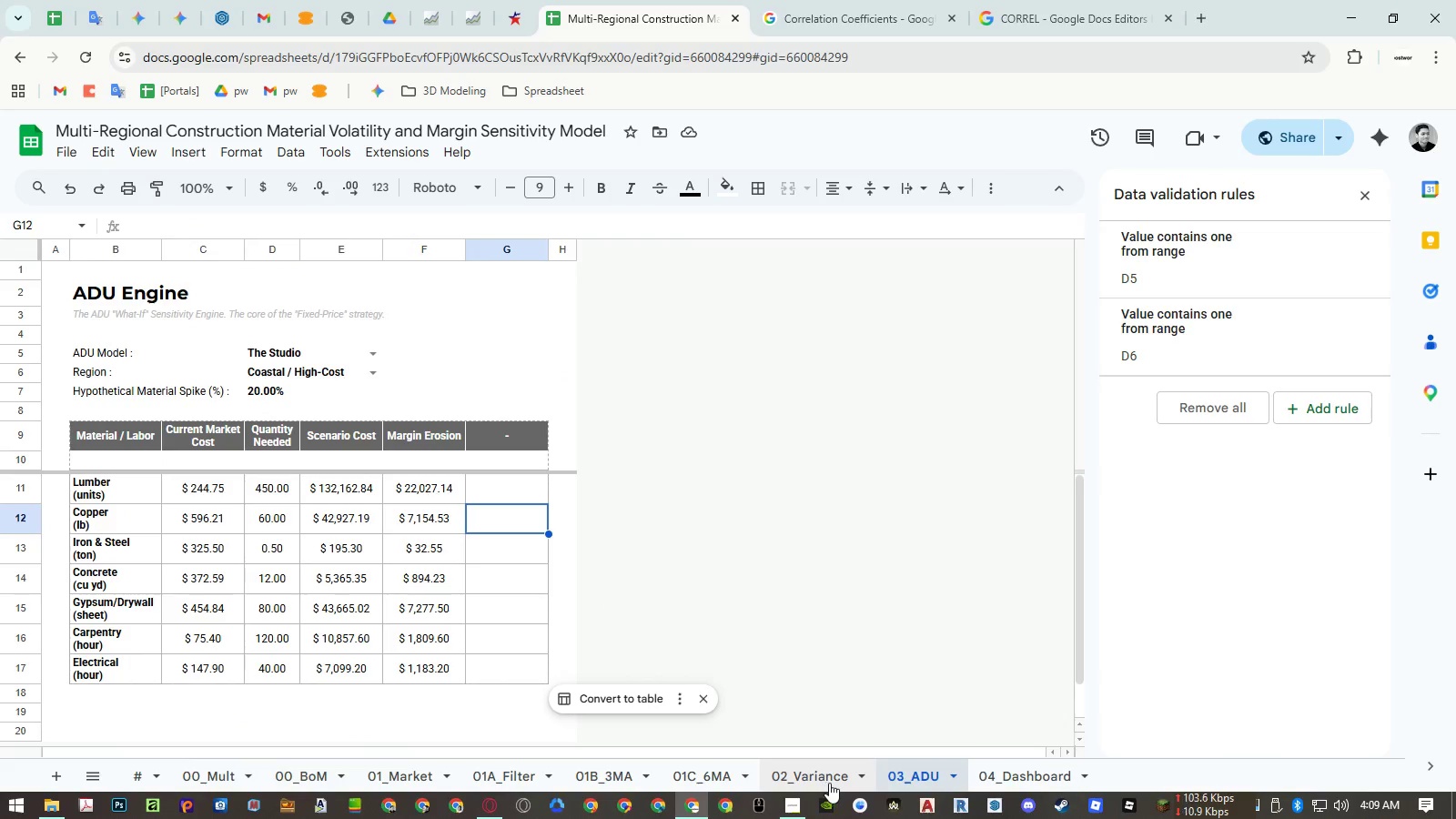 
left_click([831, 783])
 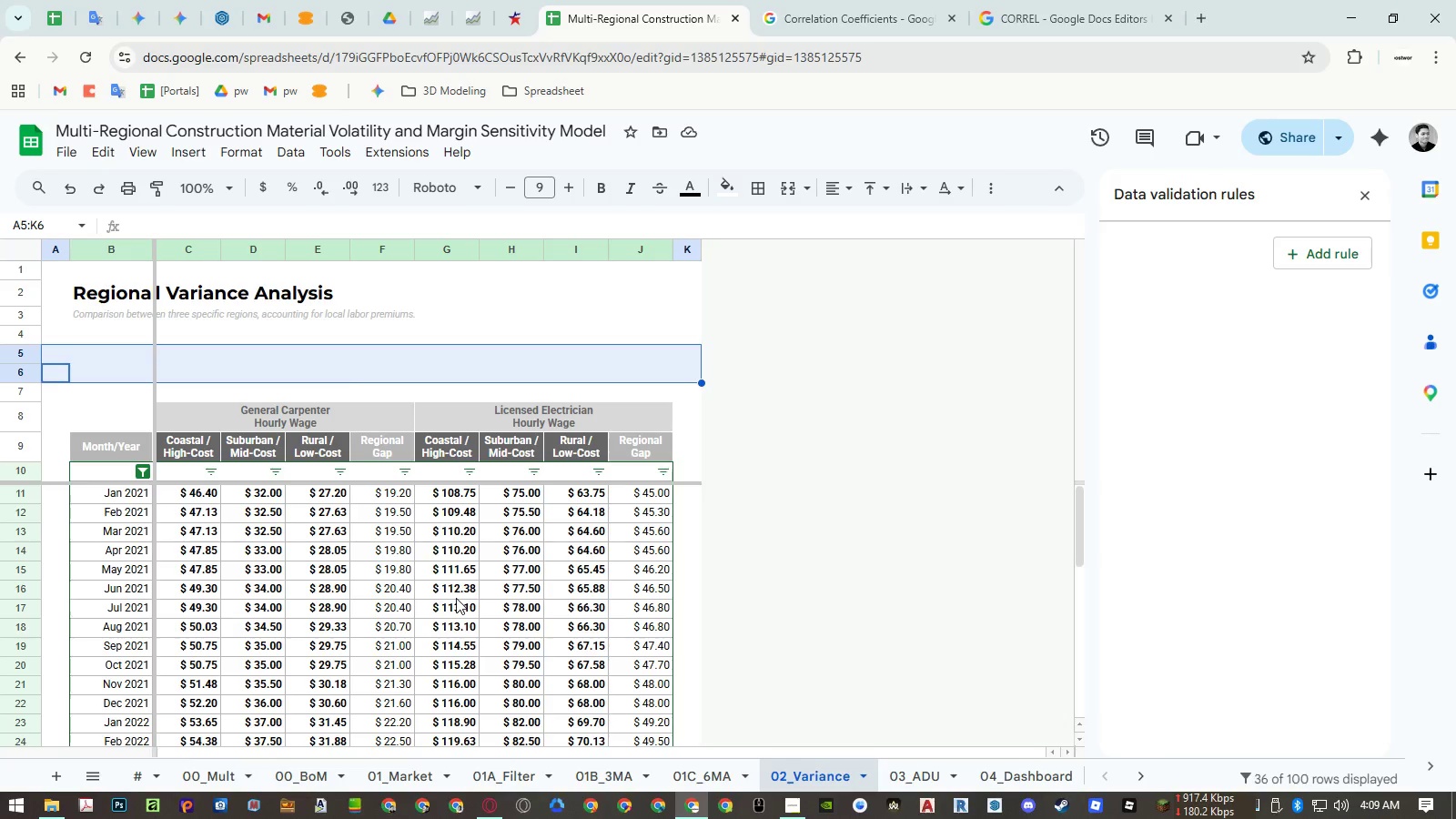 
wait(5.36)
 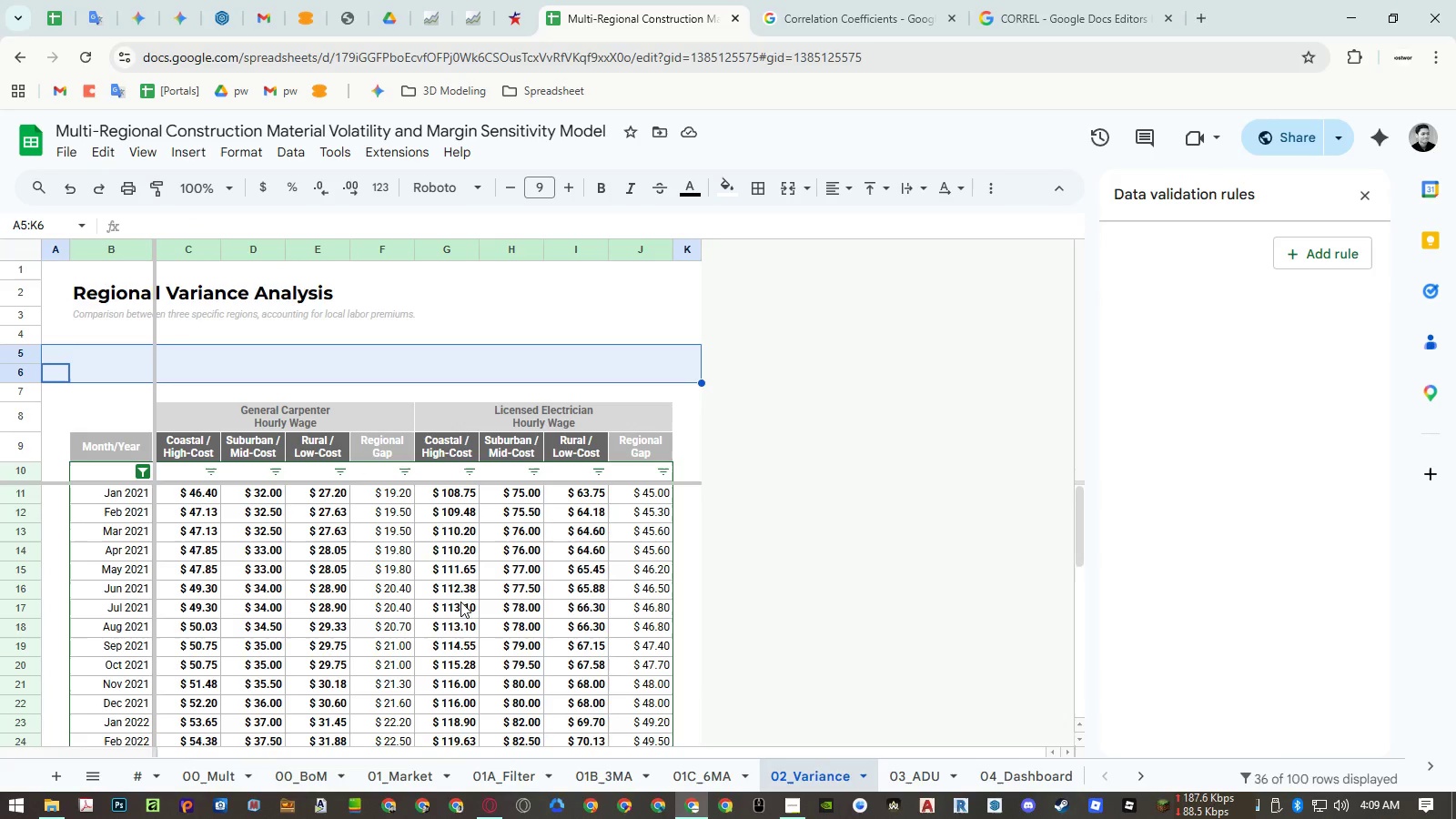 
left_click([720, 772])
 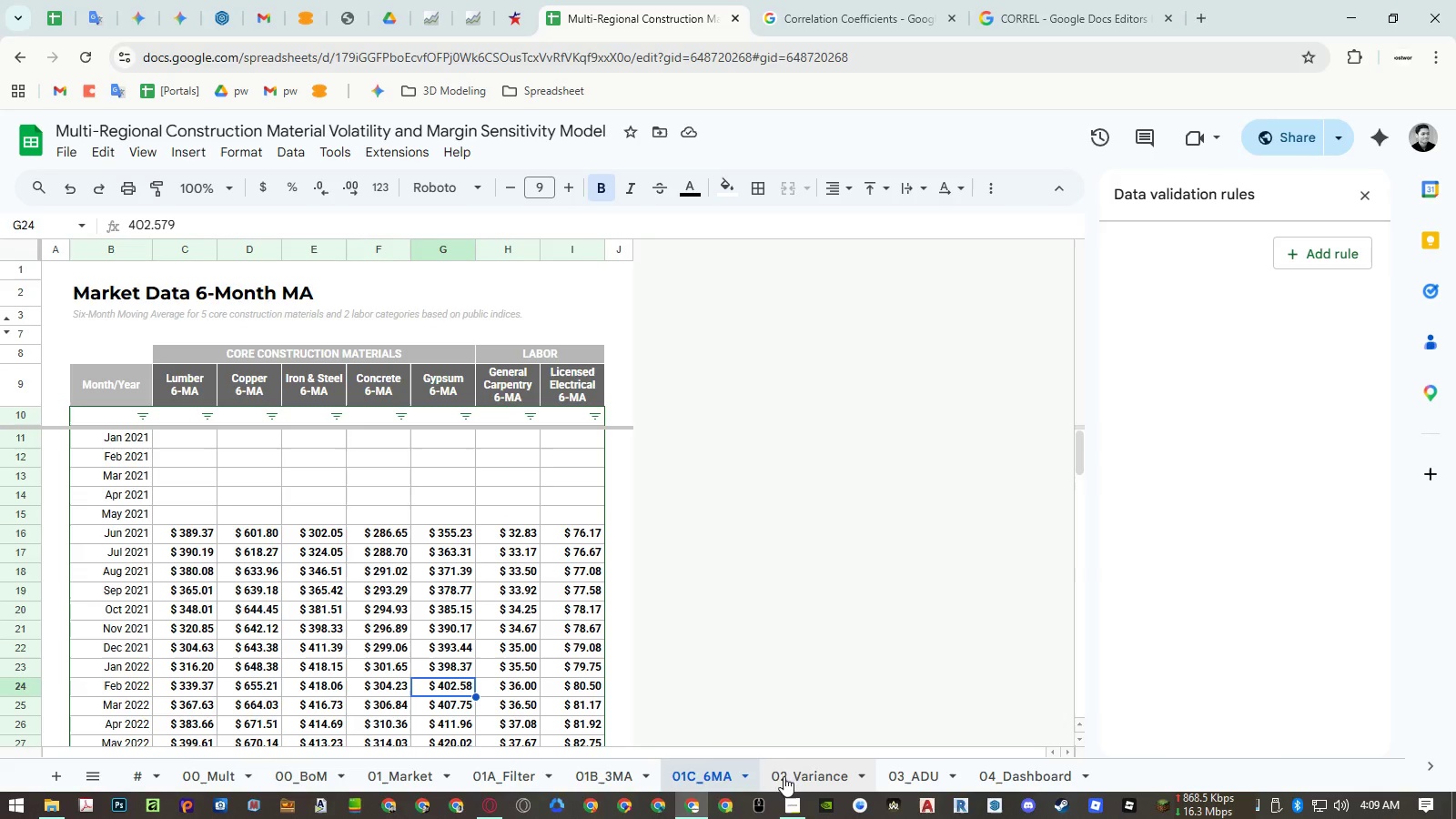 
left_click([792, 777])
 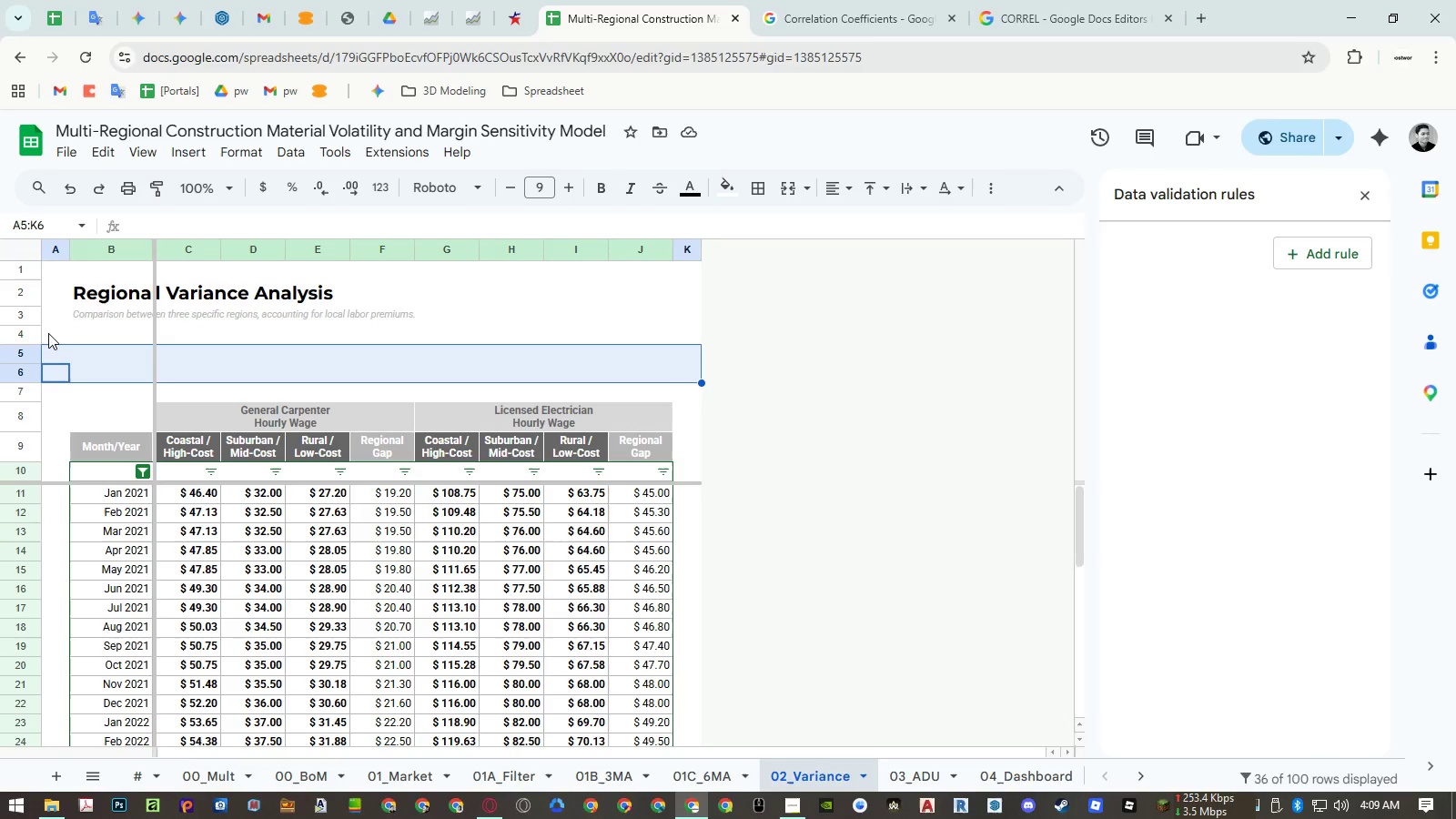 
left_click_drag(start_coordinate=[26, 332], to_coordinate=[29, 373])
 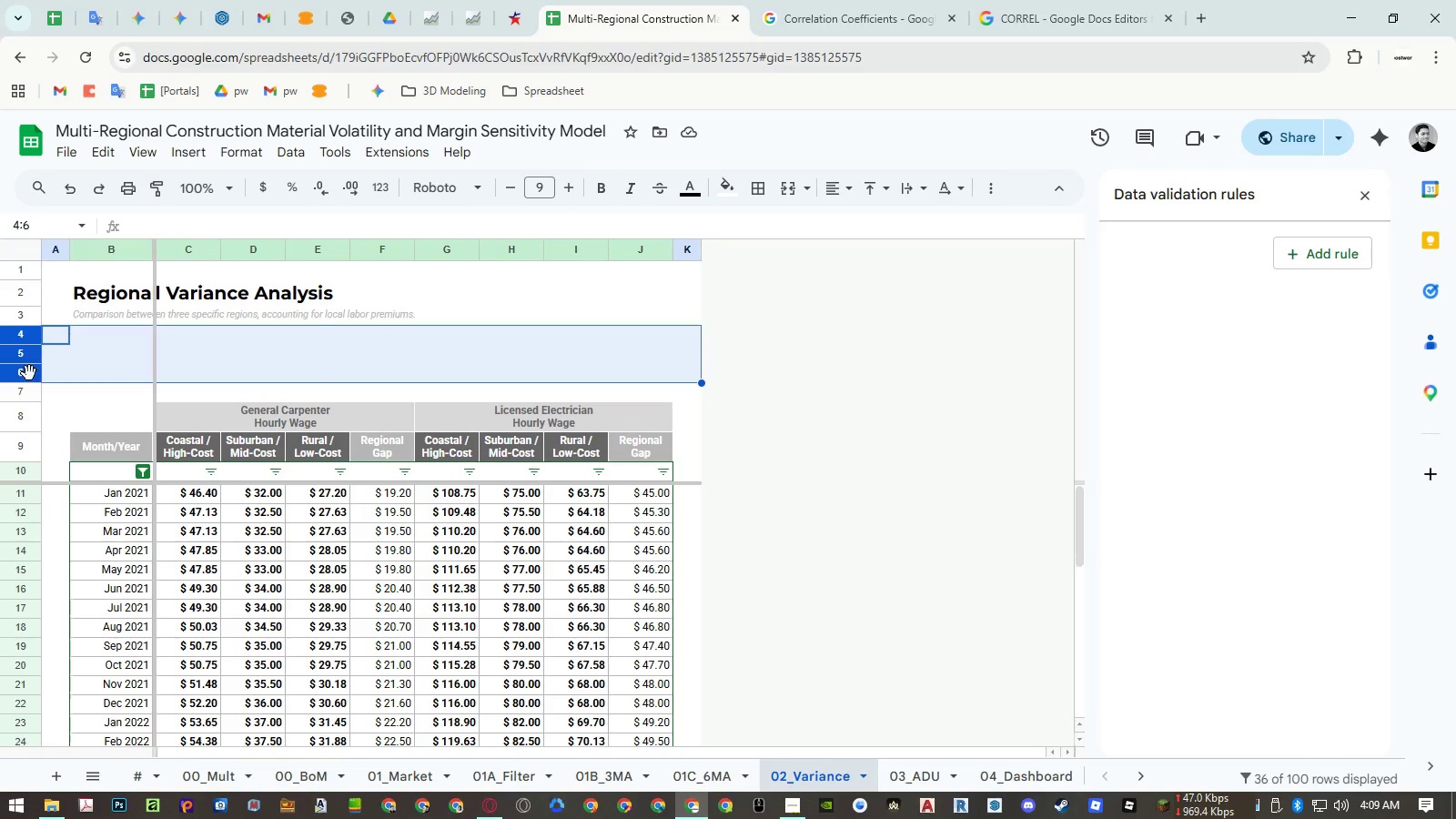 
right_click([29, 373])
 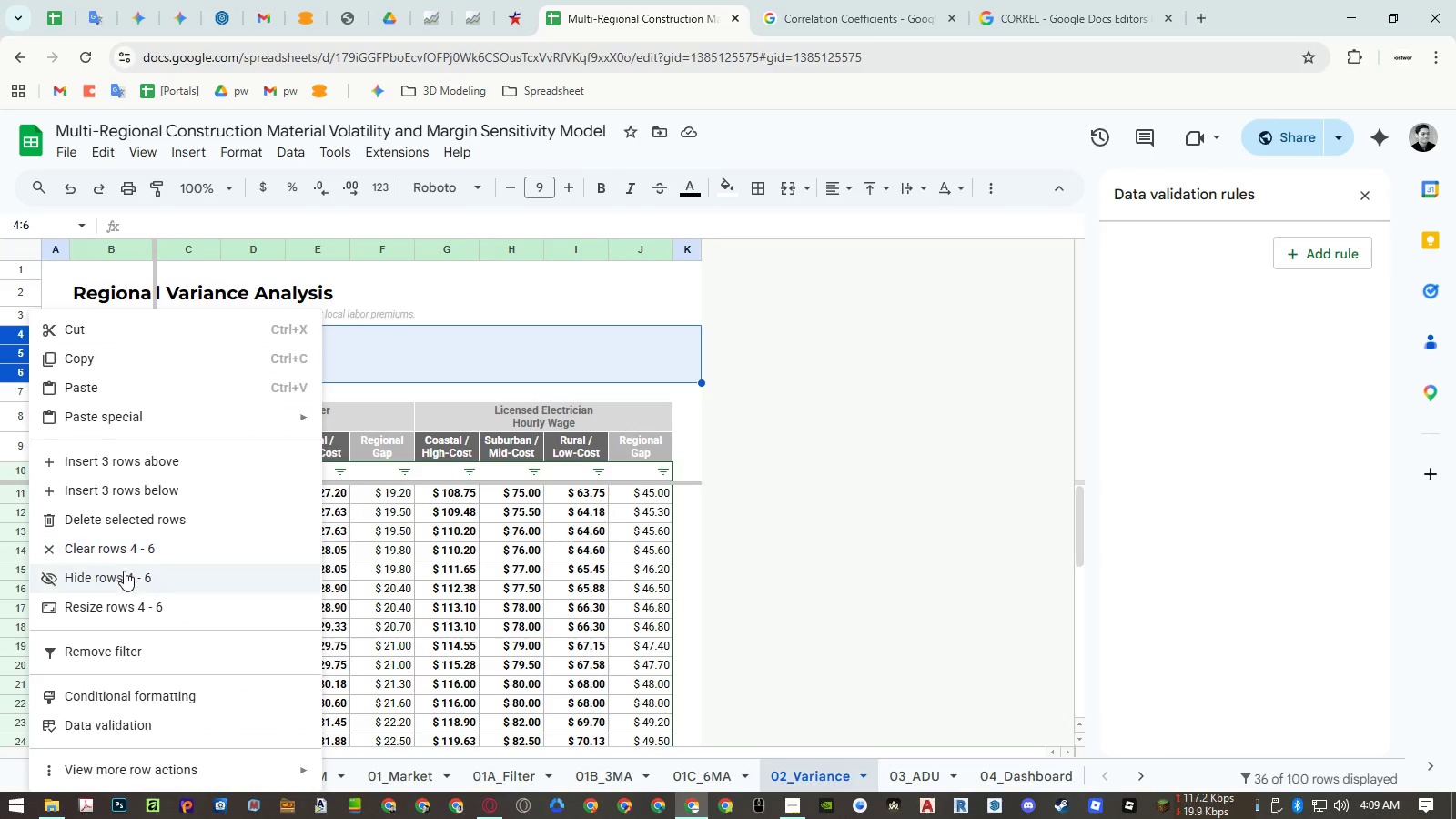 
left_click([124, 577])
 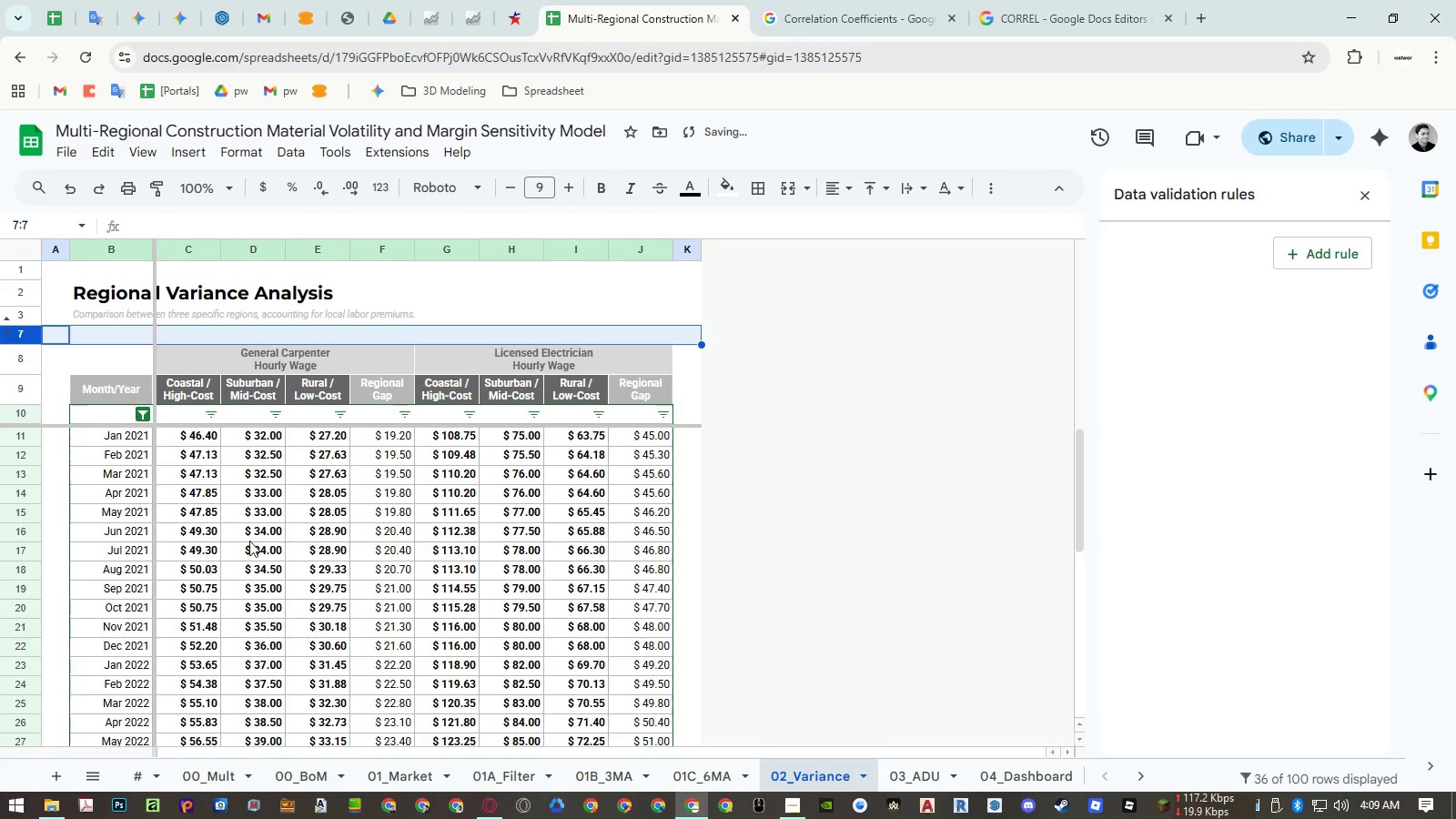 
left_click([387, 498])
 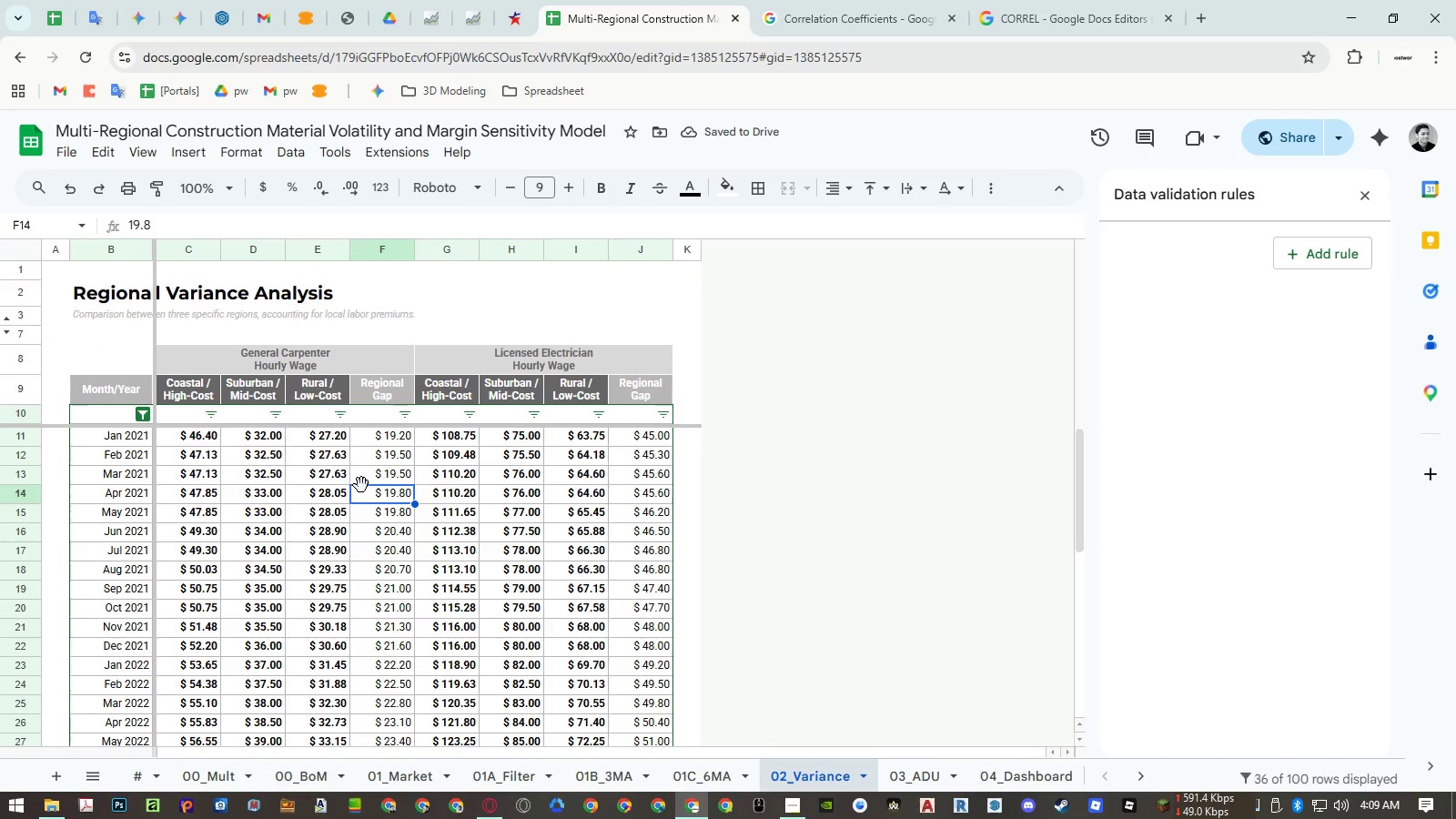 
wait(6.17)
 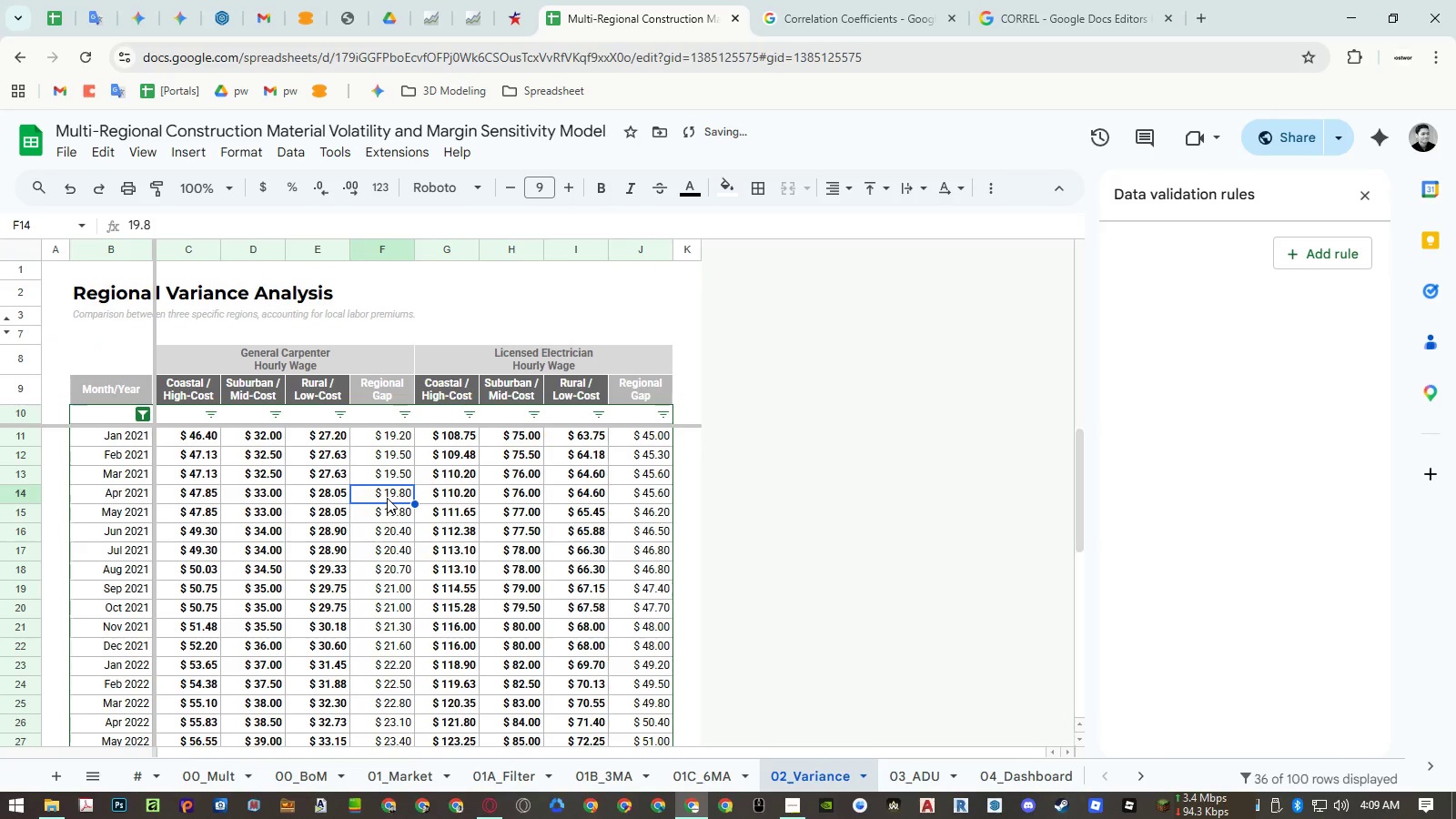 
left_click([106, 244])
 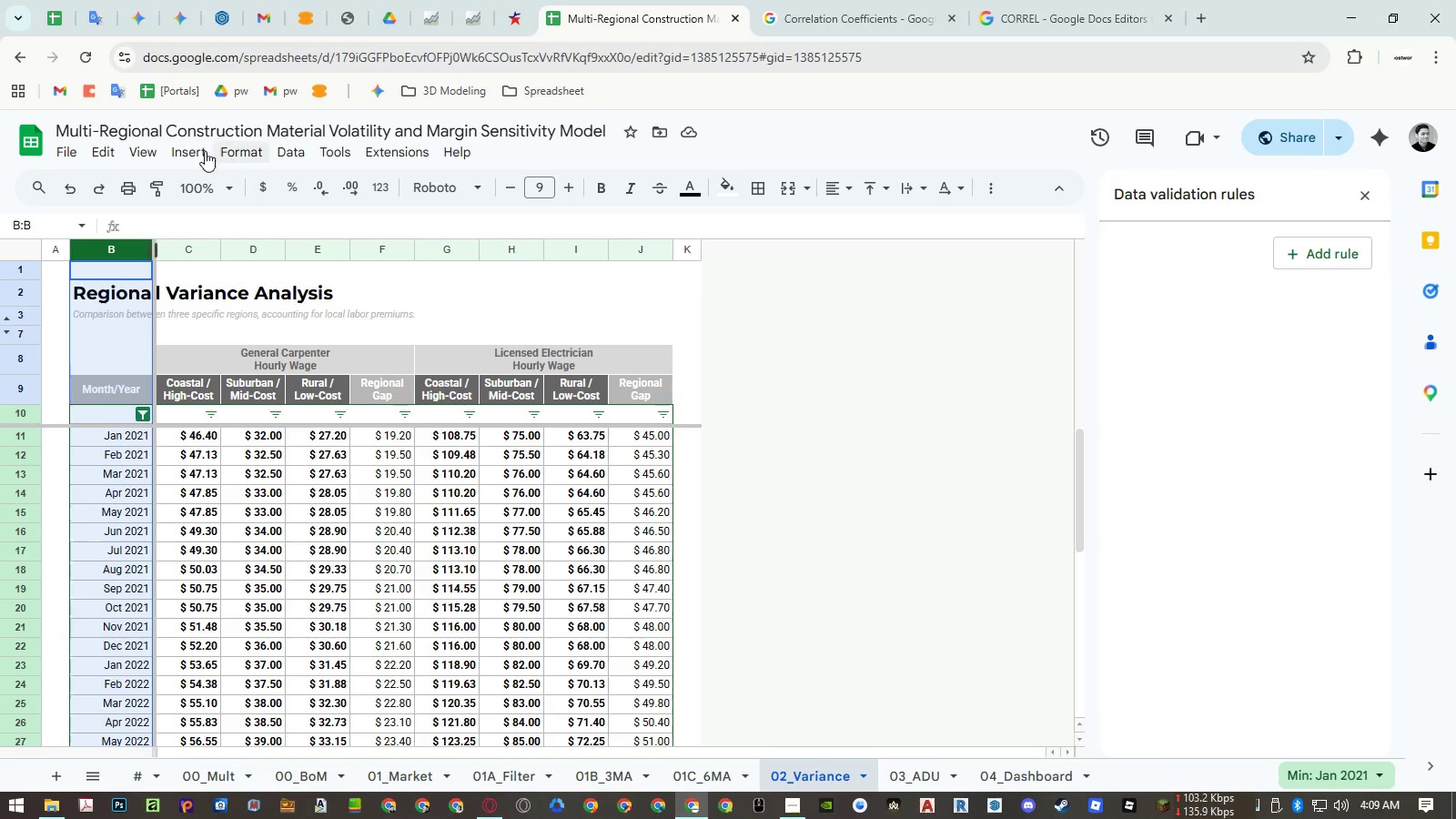 
left_click([155, 149])
 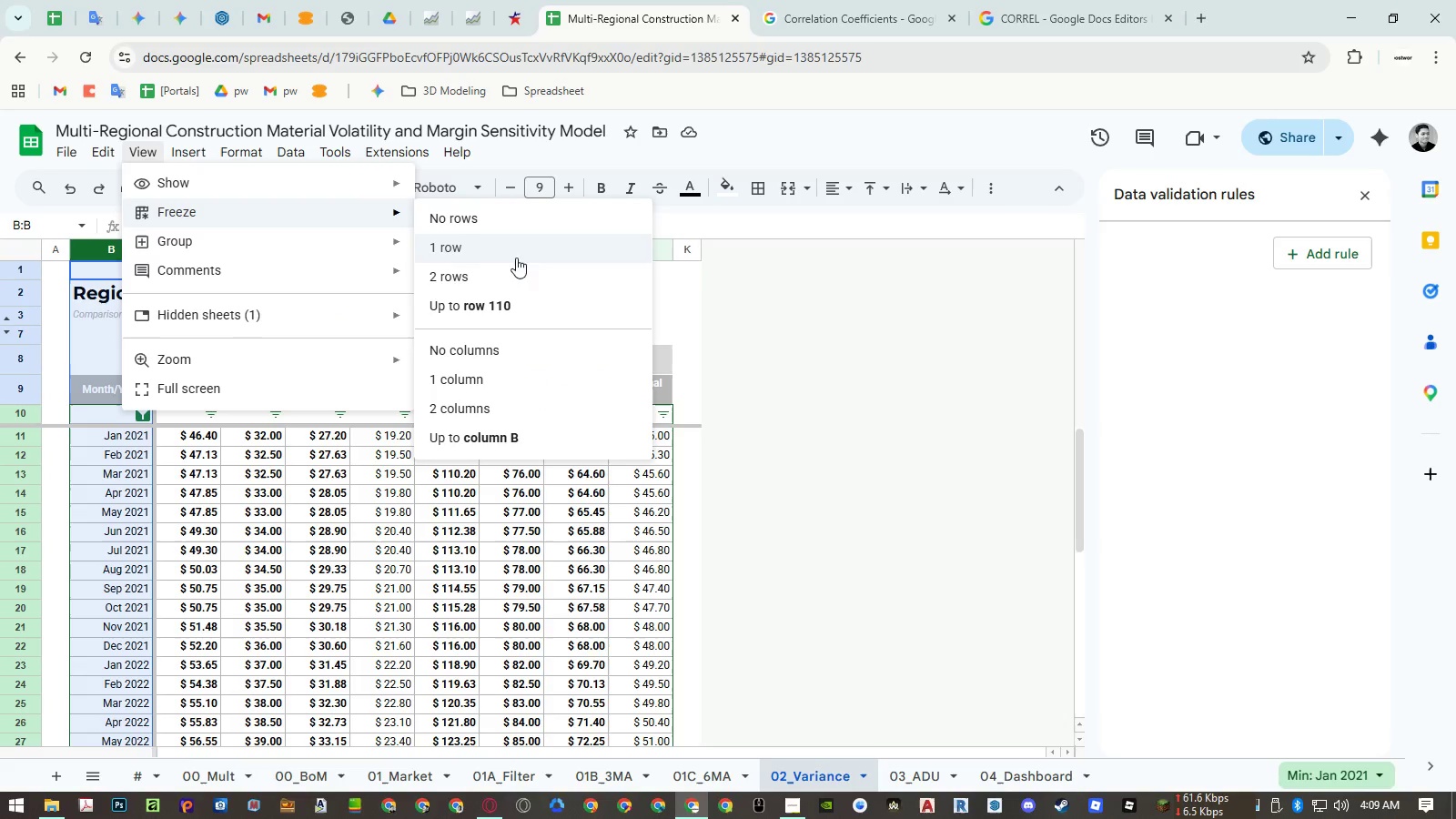 
double_click([418, 485])
 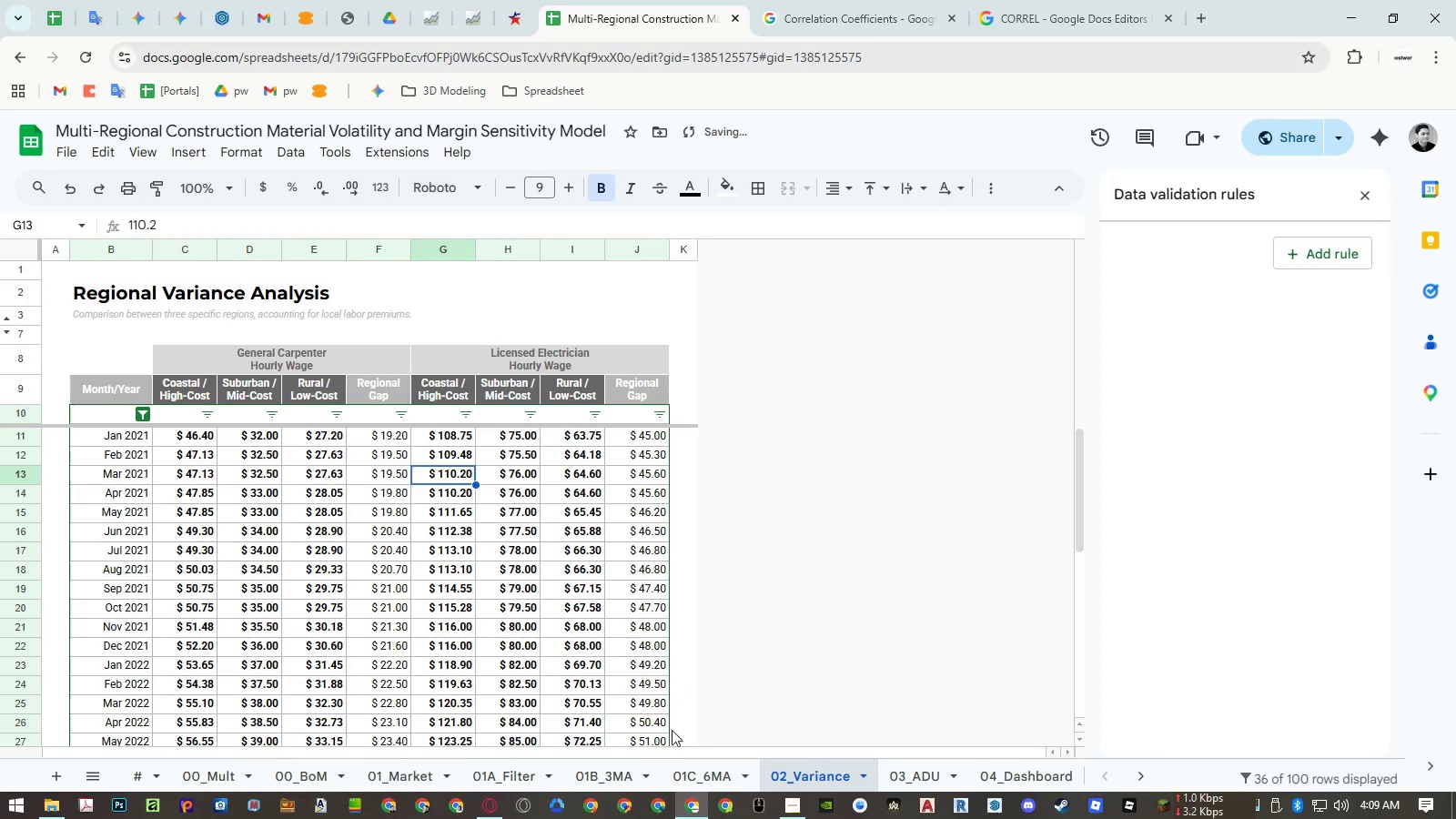 
left_click([695, 769])
 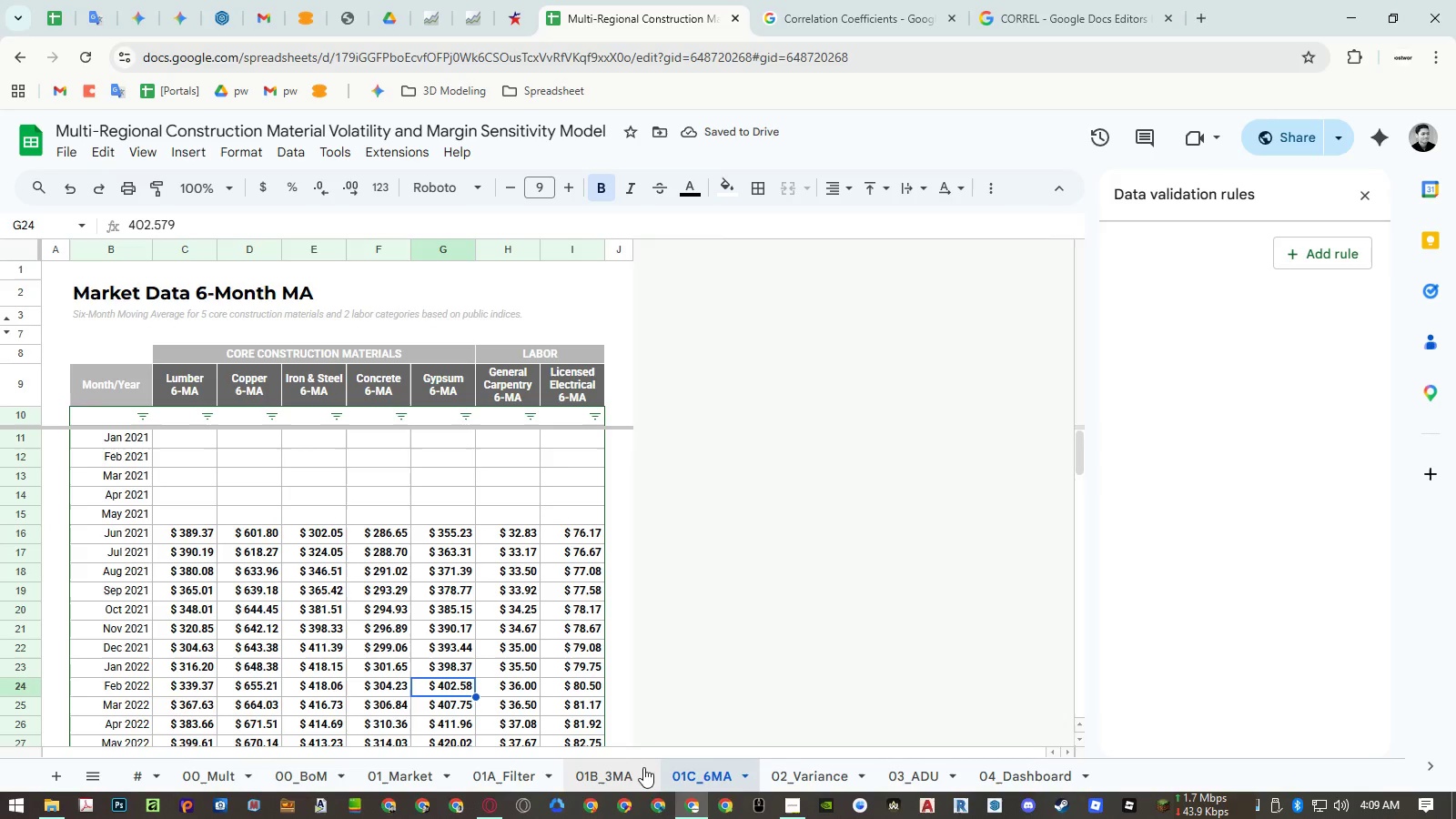 
left_click([613, 769])
 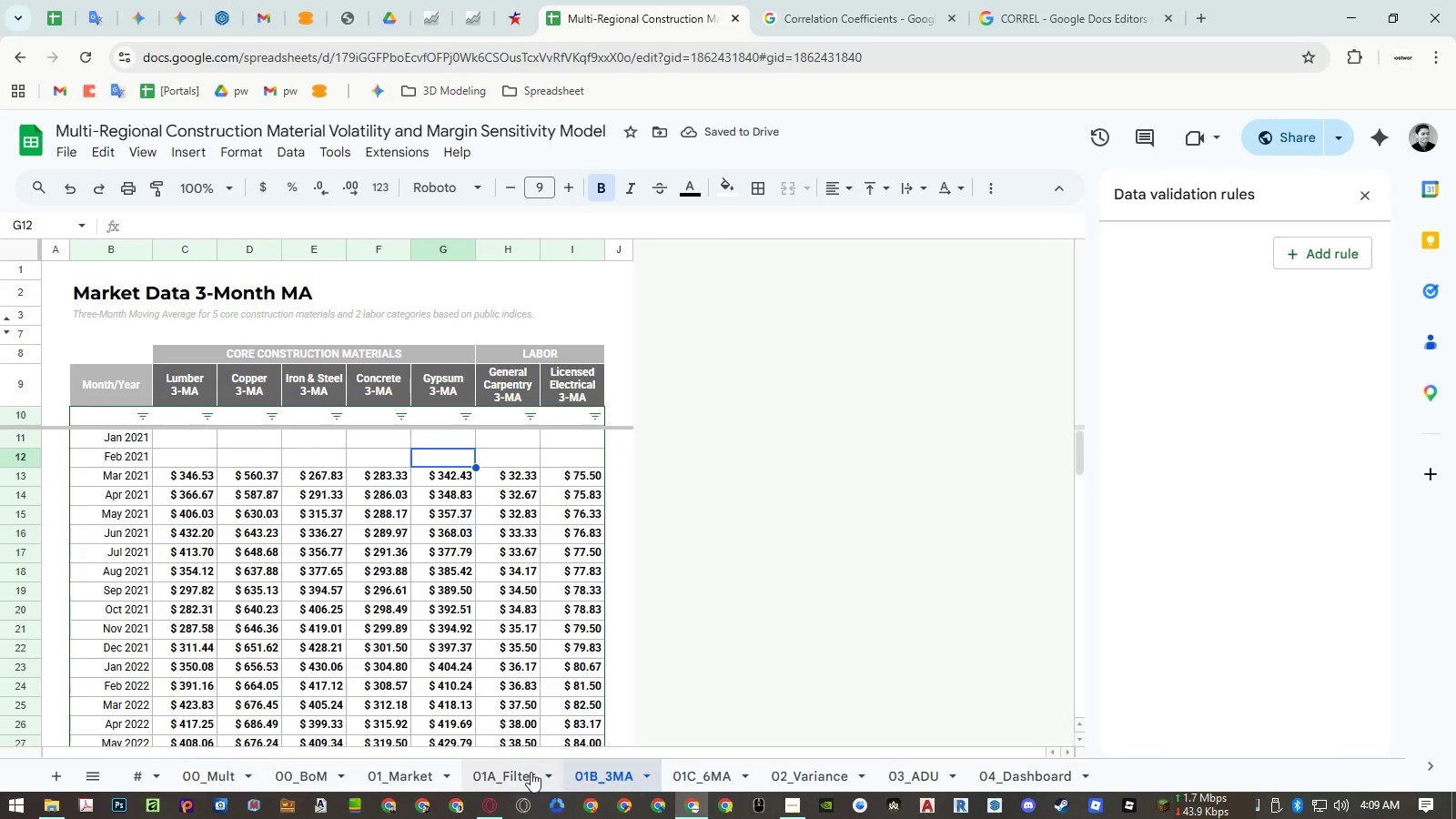 
left_click([513, 773])
 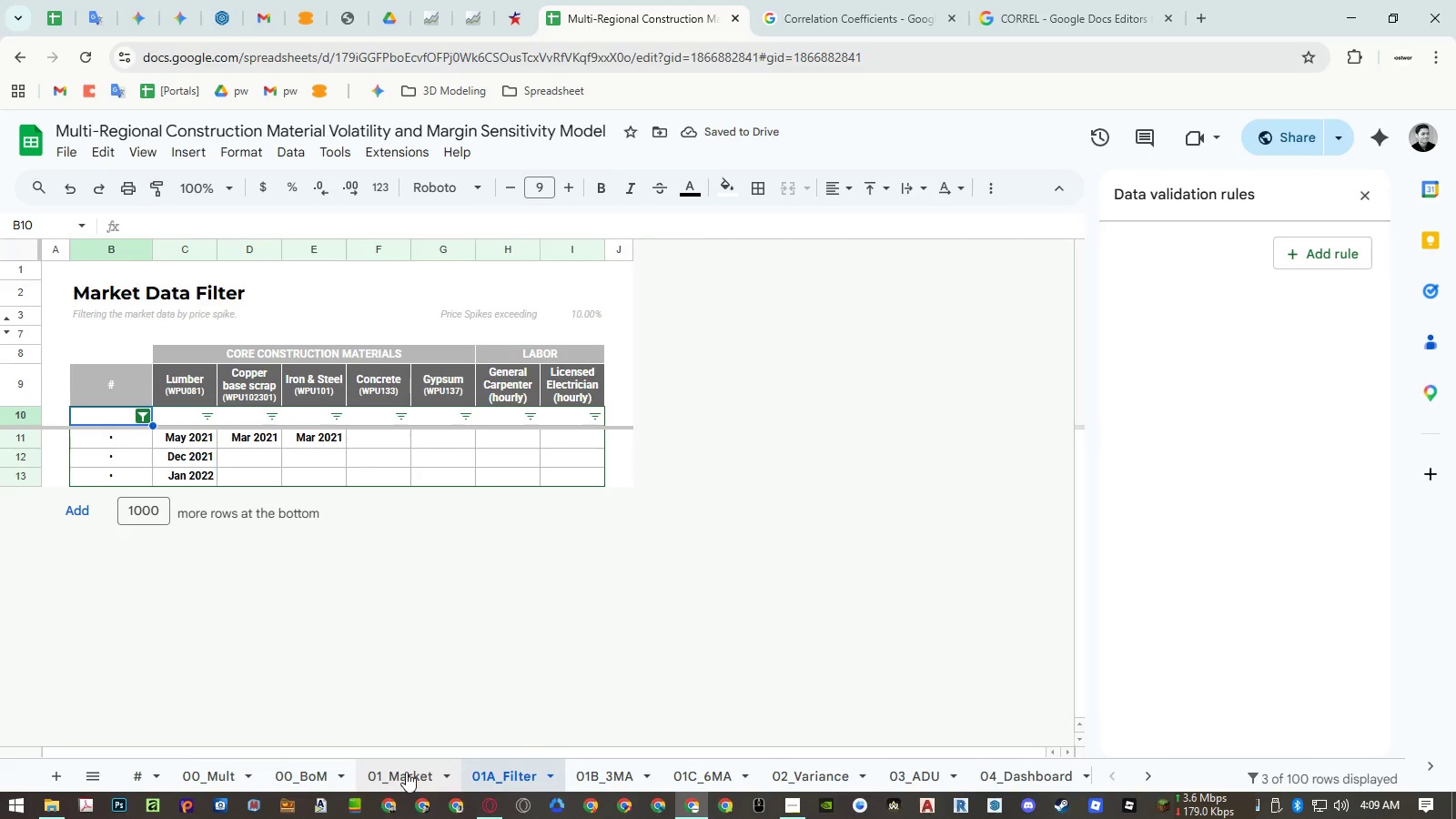 
left_click([406, 772])
 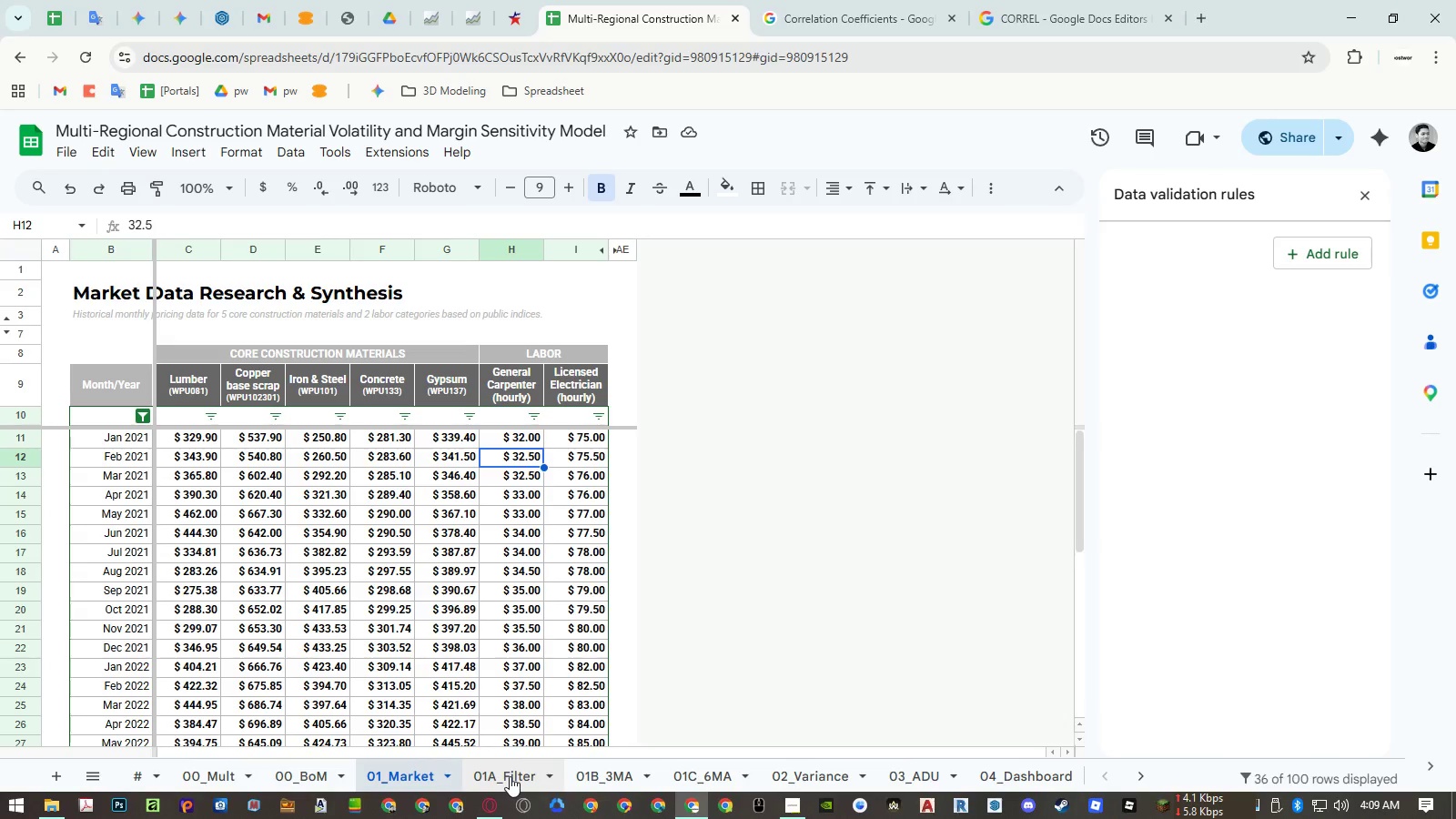 
left_click([329, 771])
 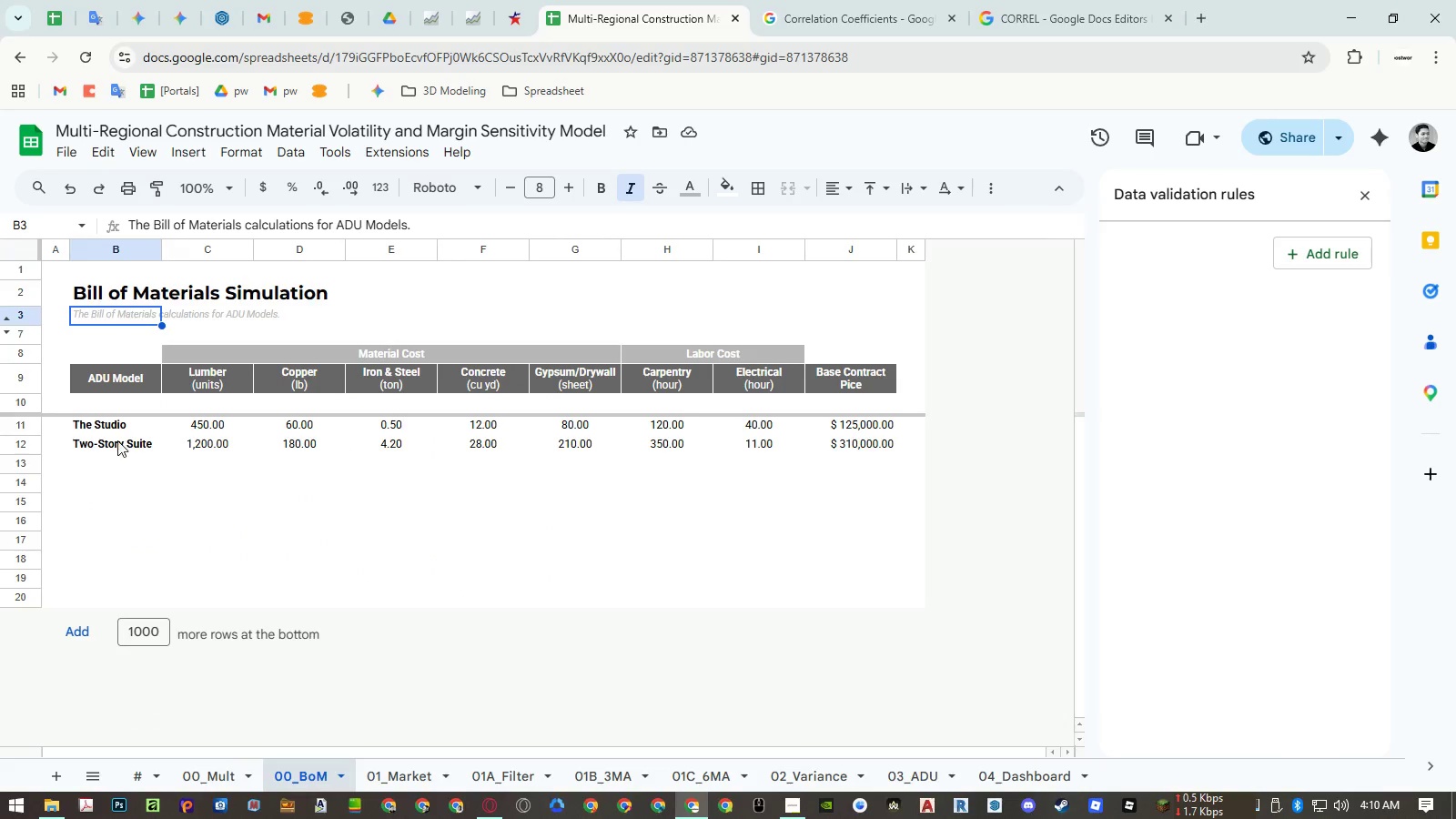 
wait(5.12)
 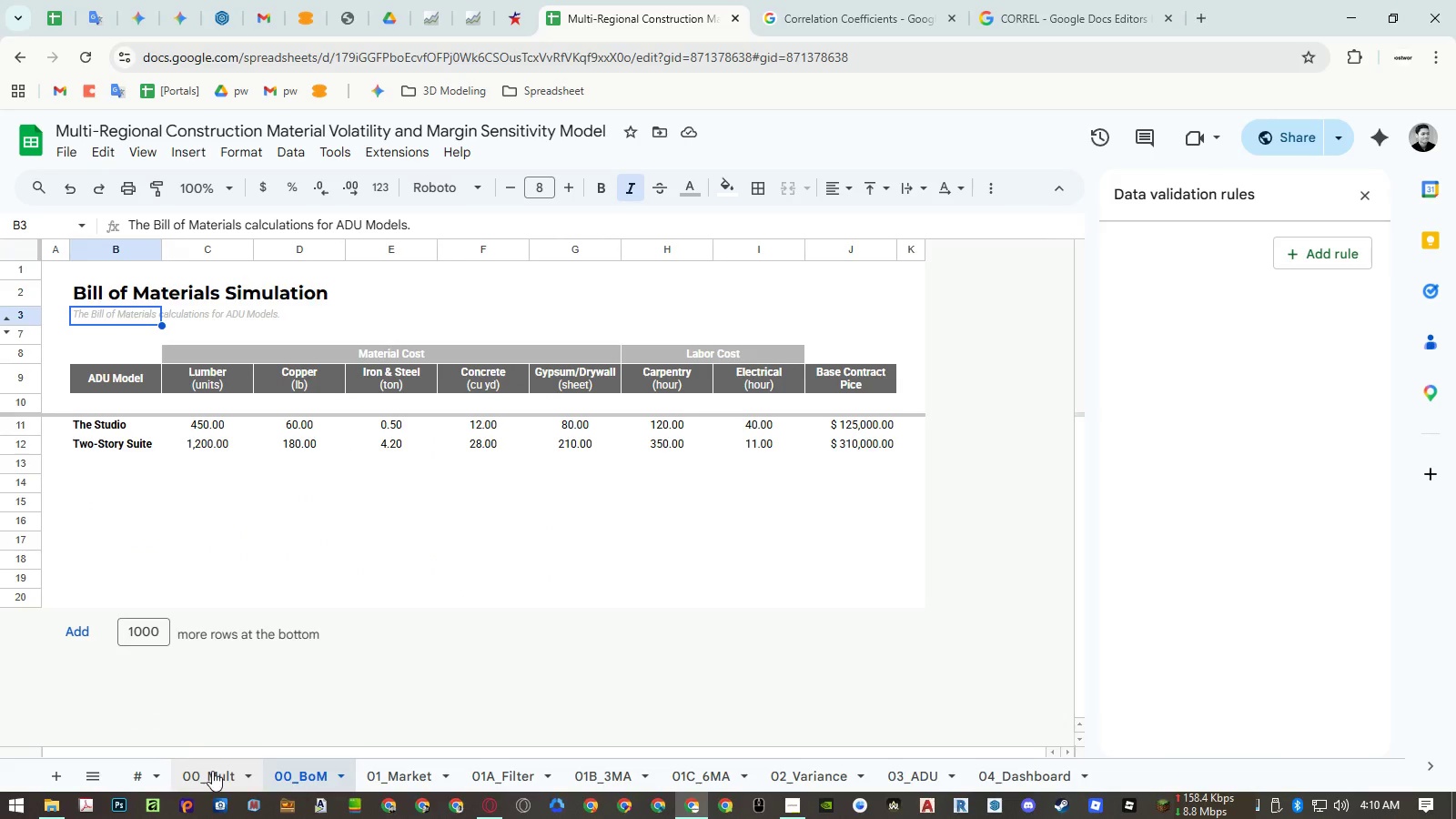 
left_click_drag(start_coordinate=[106, 430], to_coordinate=[853, 682])
 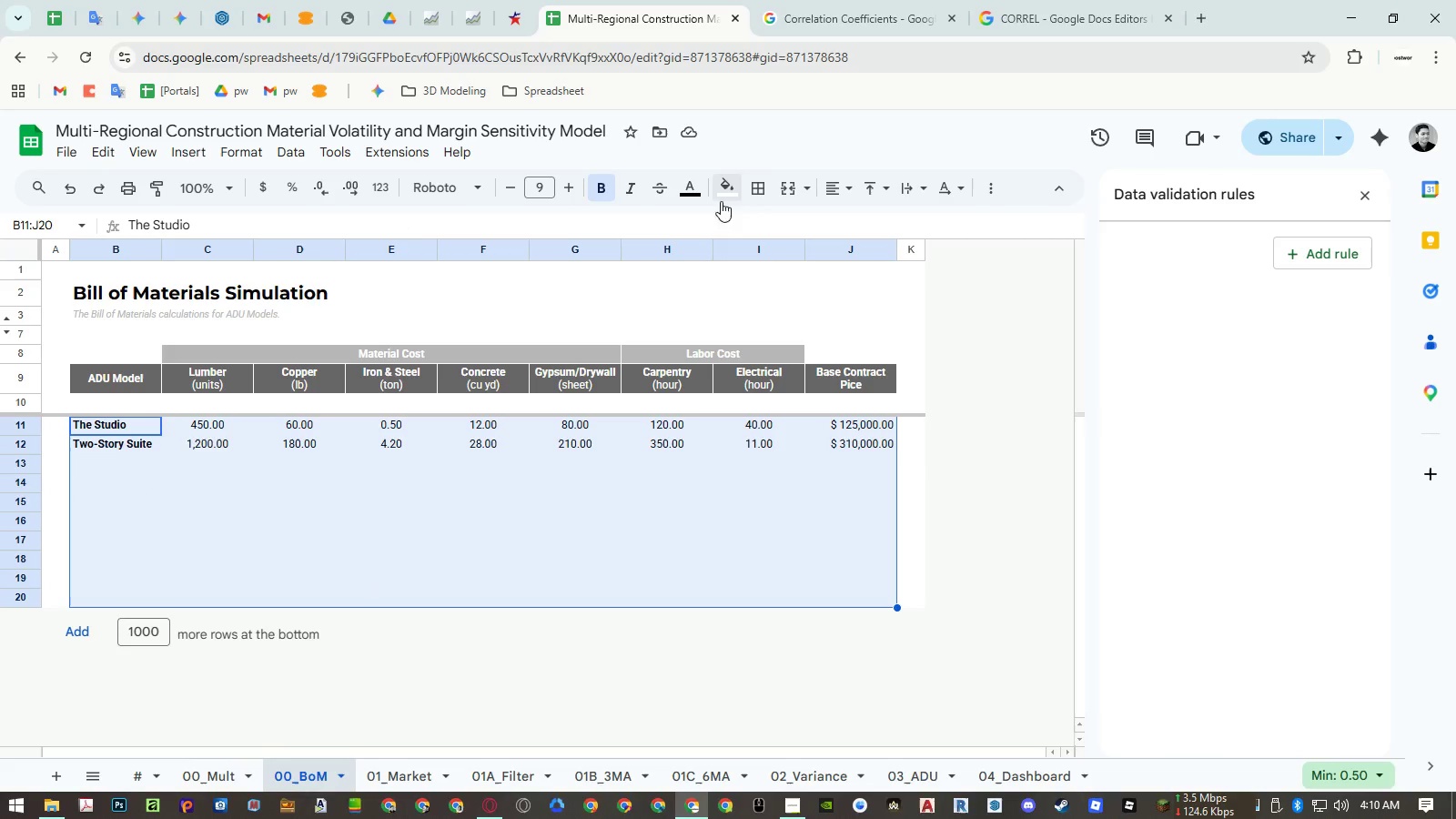 
left_click([762, 190])
 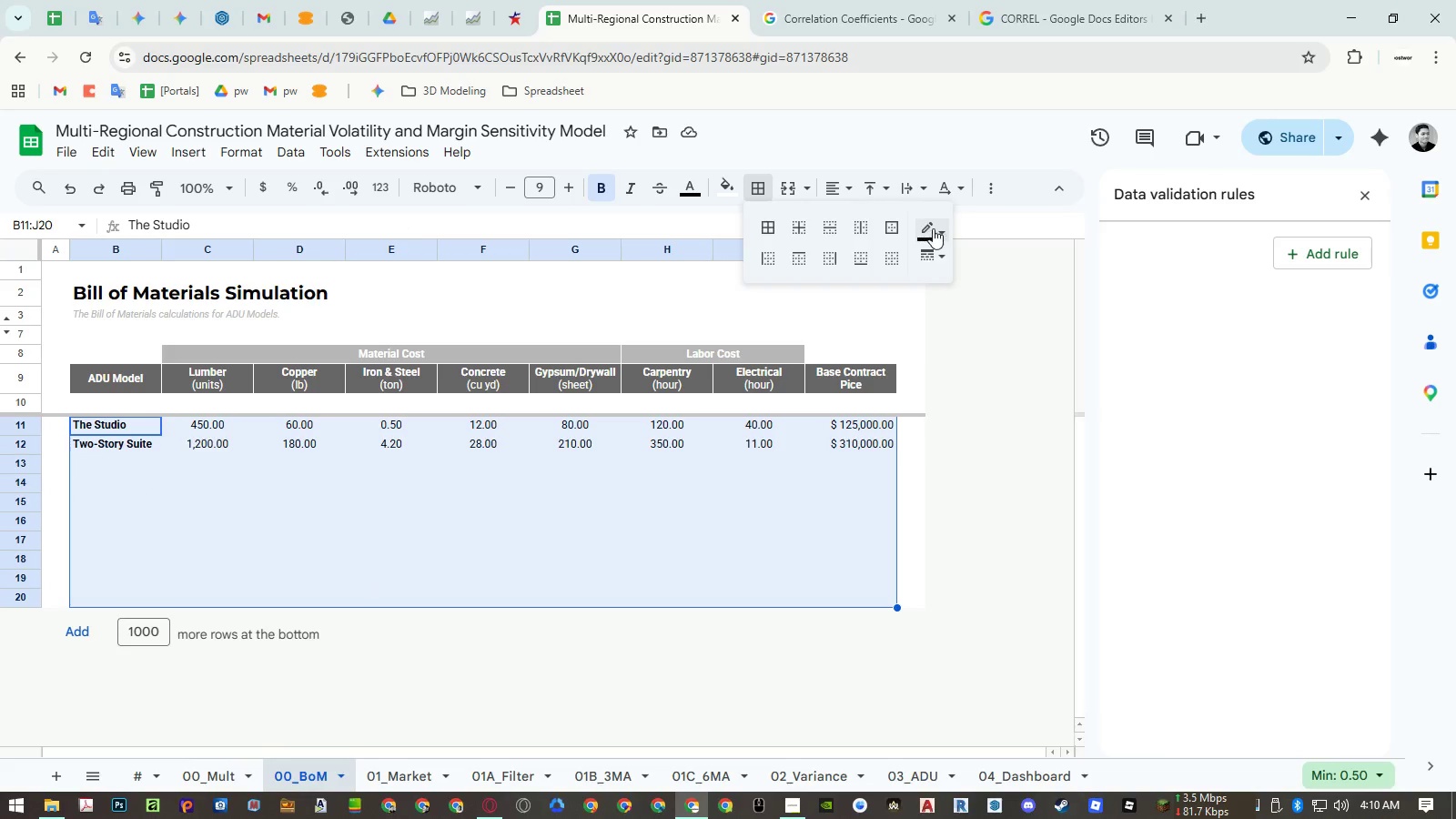 
left_click([933, 228])
 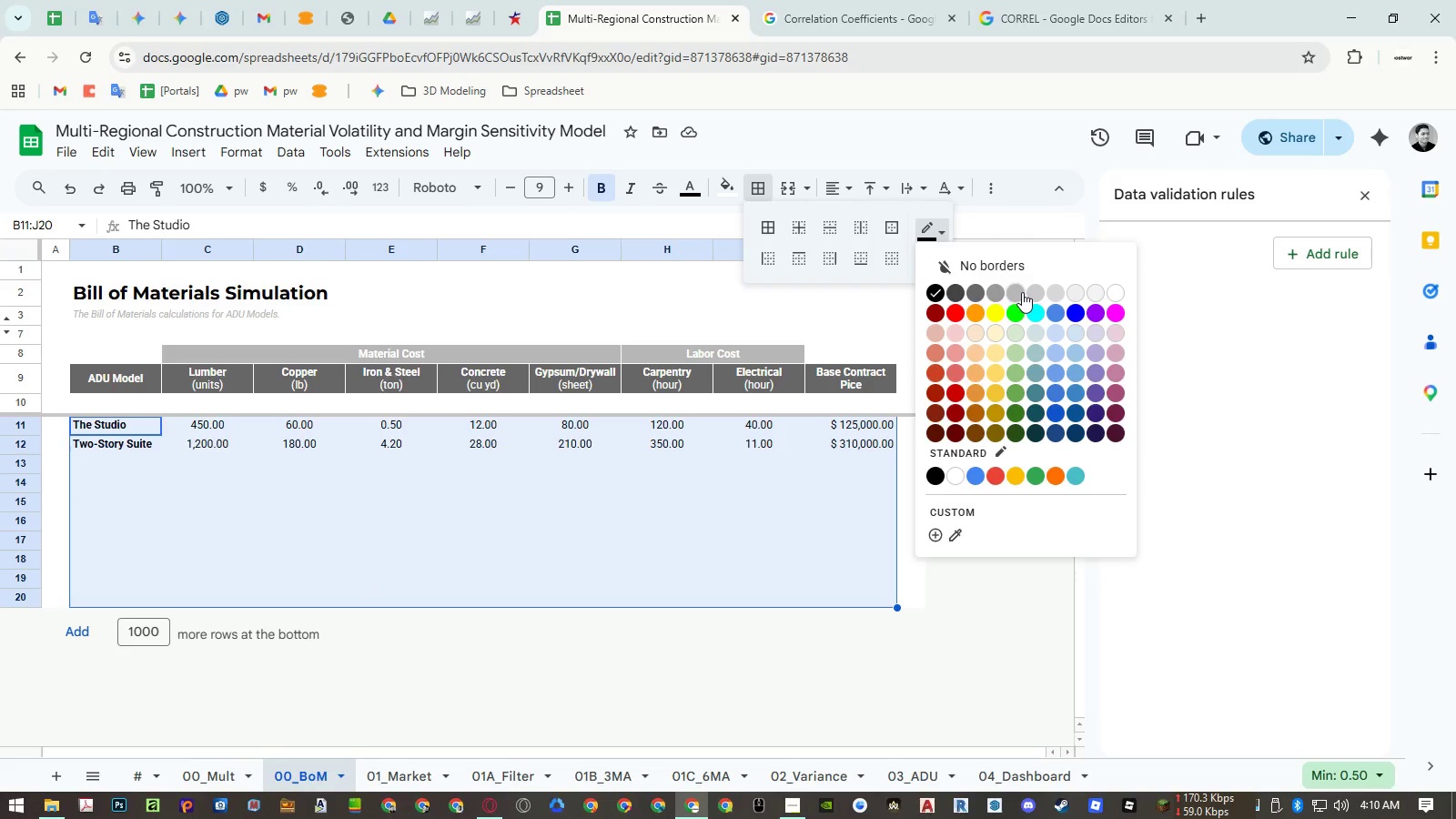 
left_click([1022, 292])
 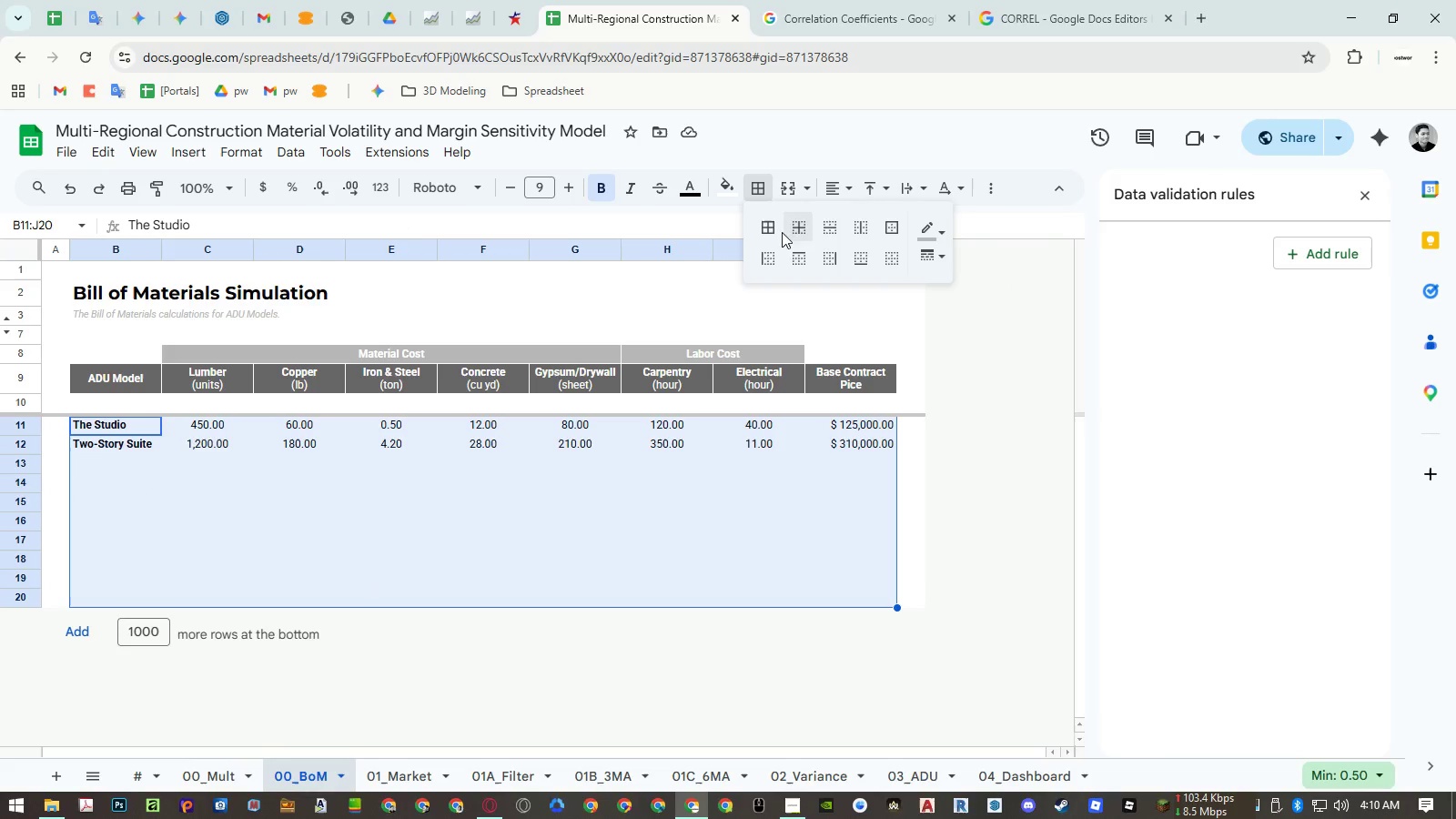 
left_click([768, 228])
 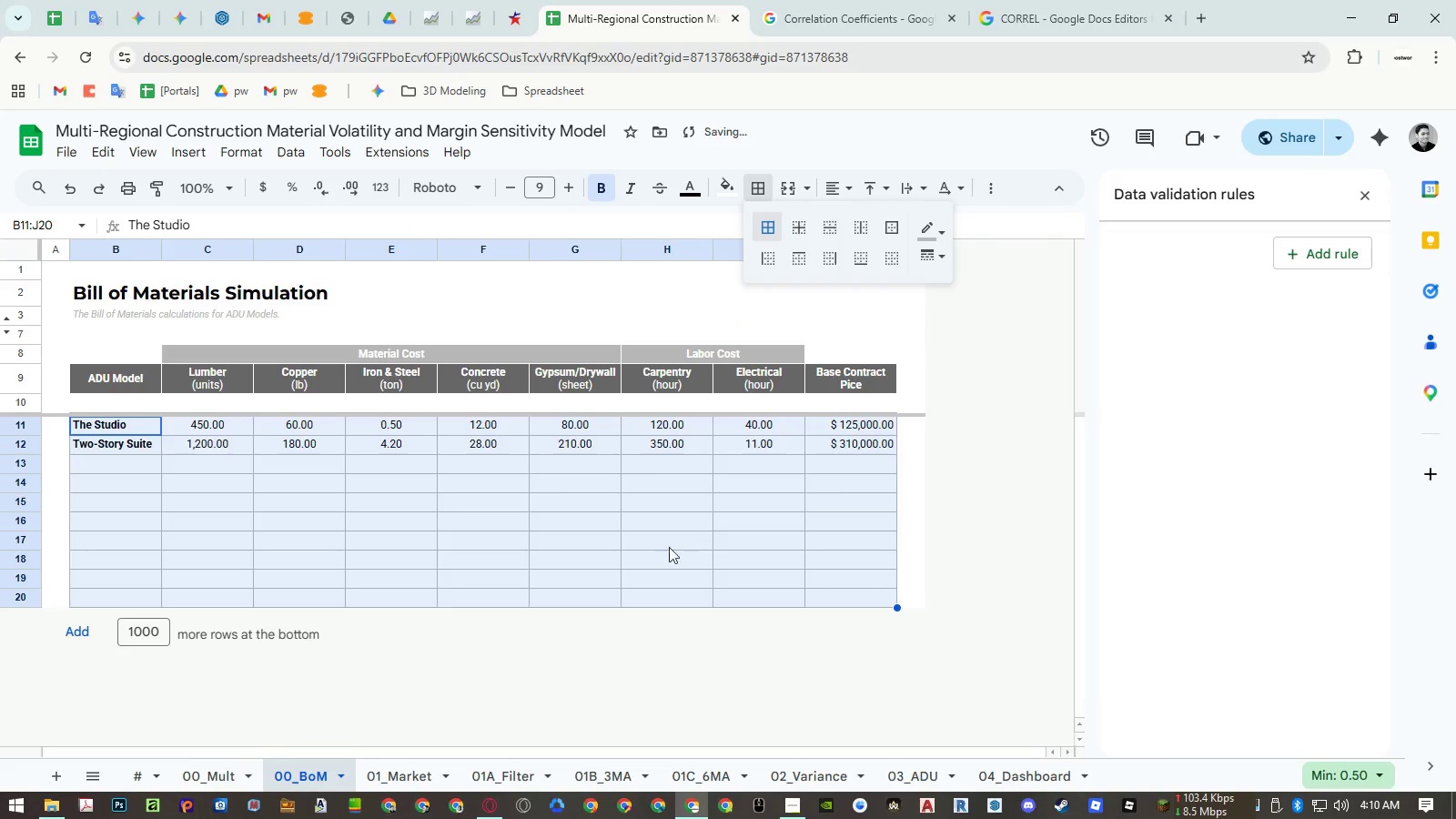 
left_click([662, 557])
 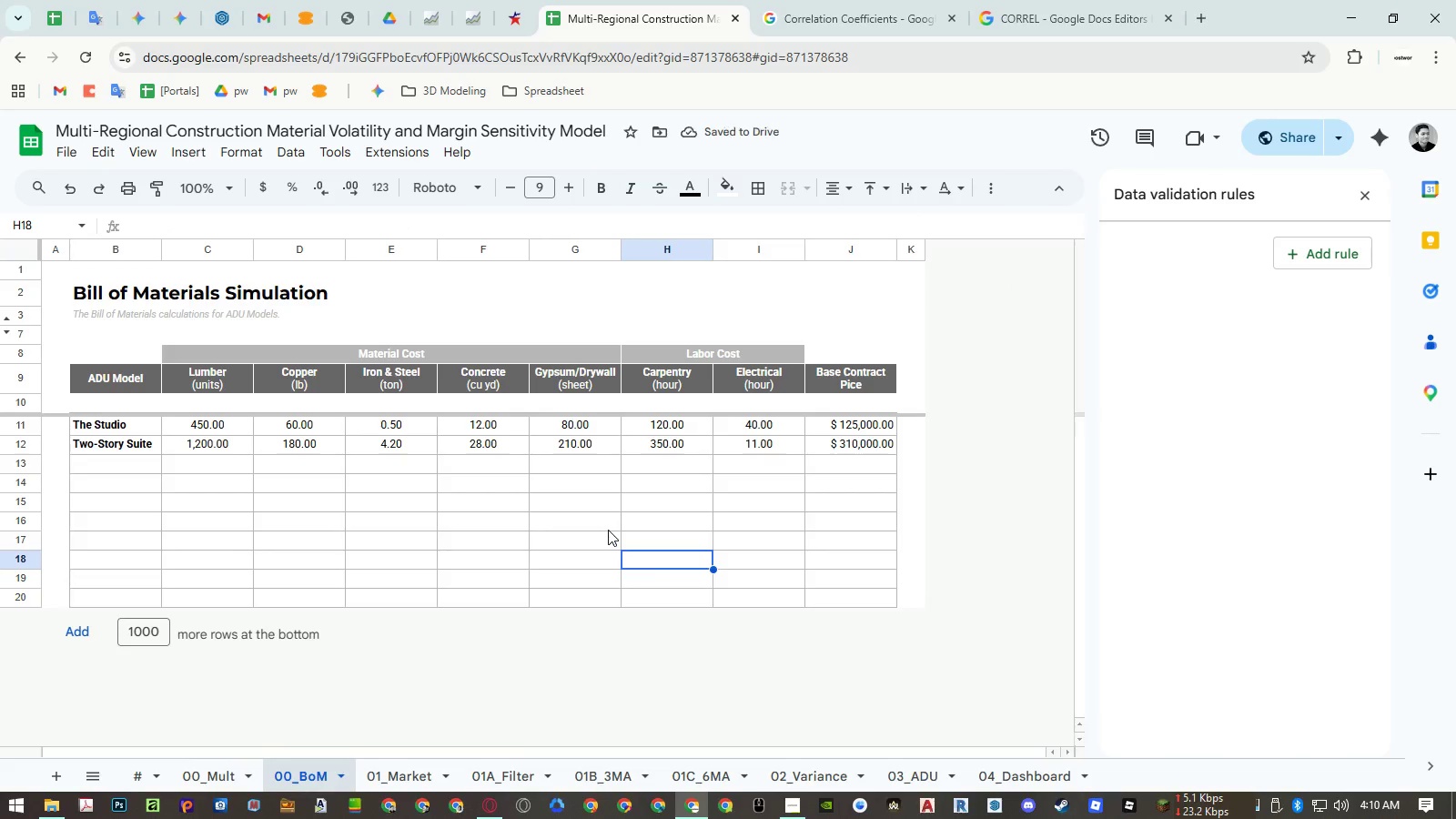 
key(Control+ControlRight)
 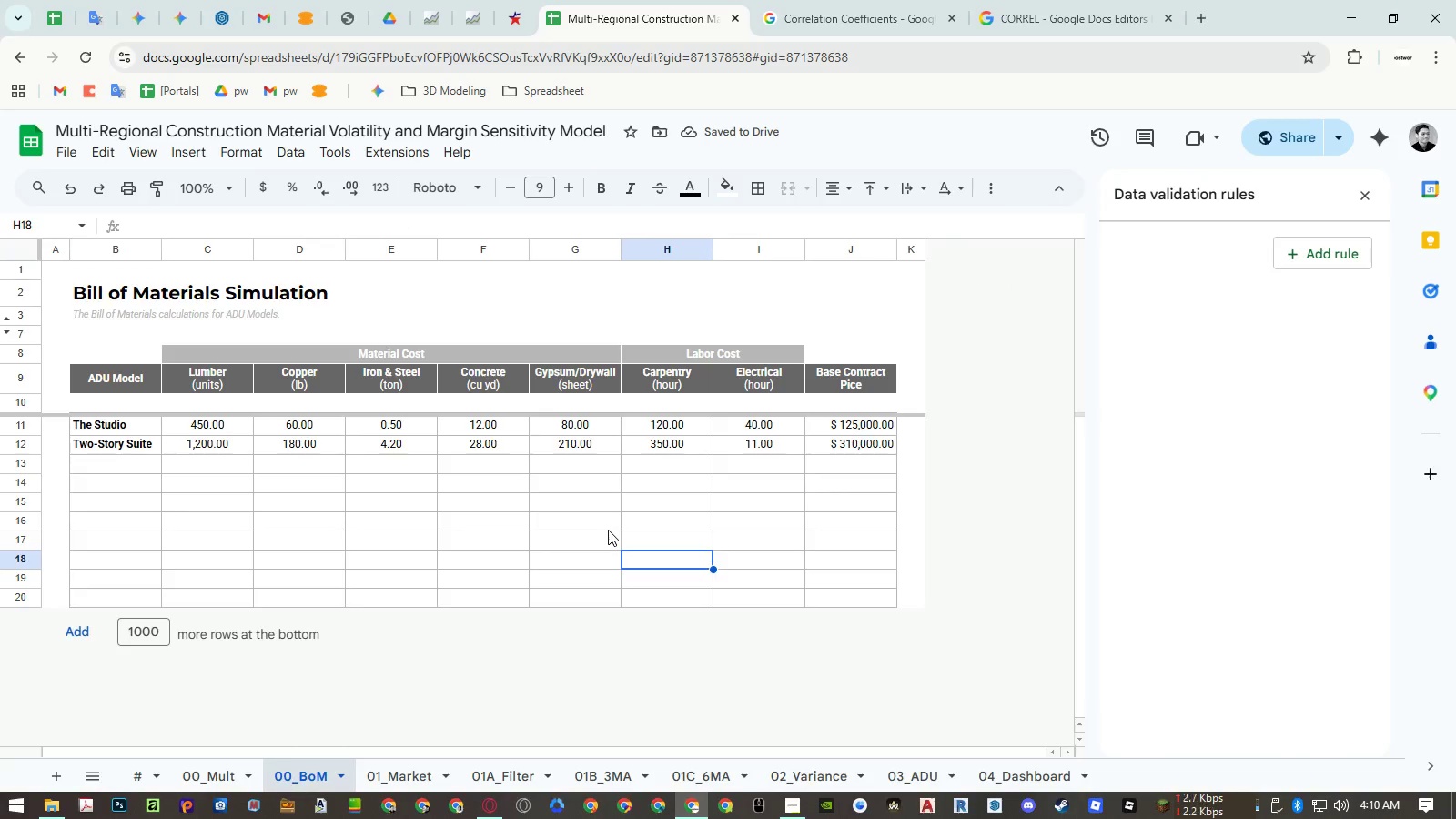 
key(Control+P)
 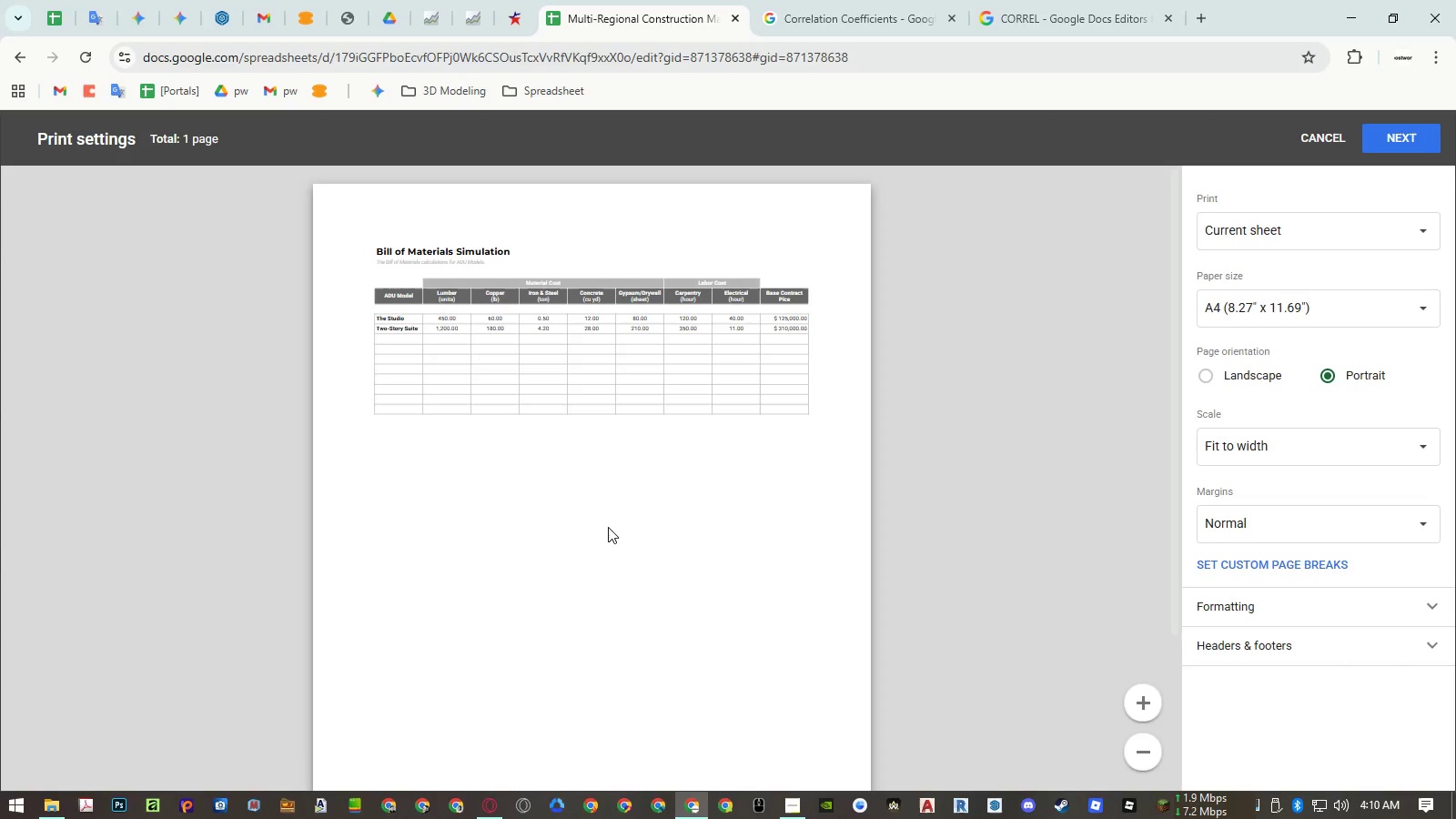 
key(Escape)
 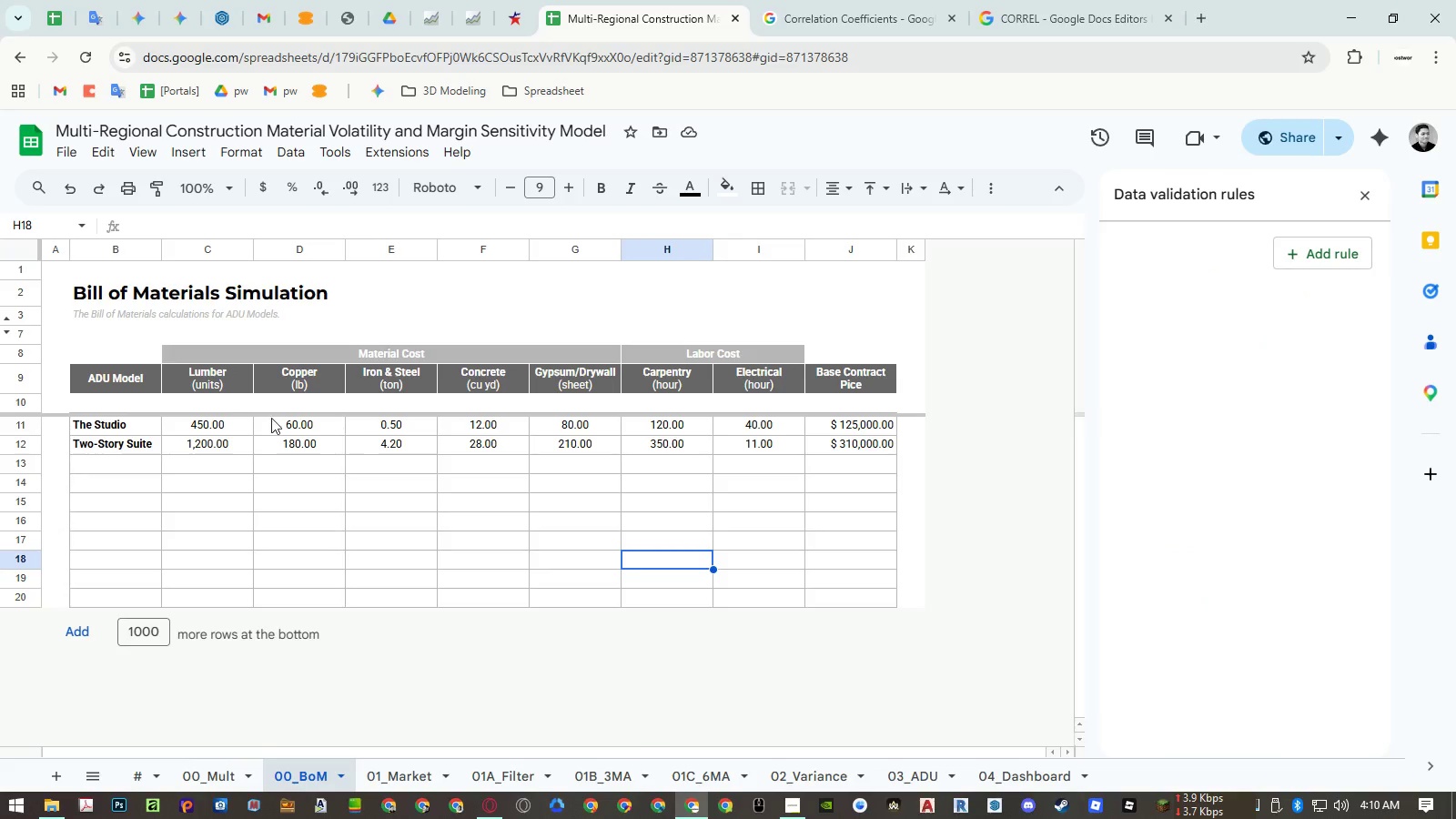 
left_click_drag(start_coordinate=[133, 404], to_coordinate=[885, 595])
 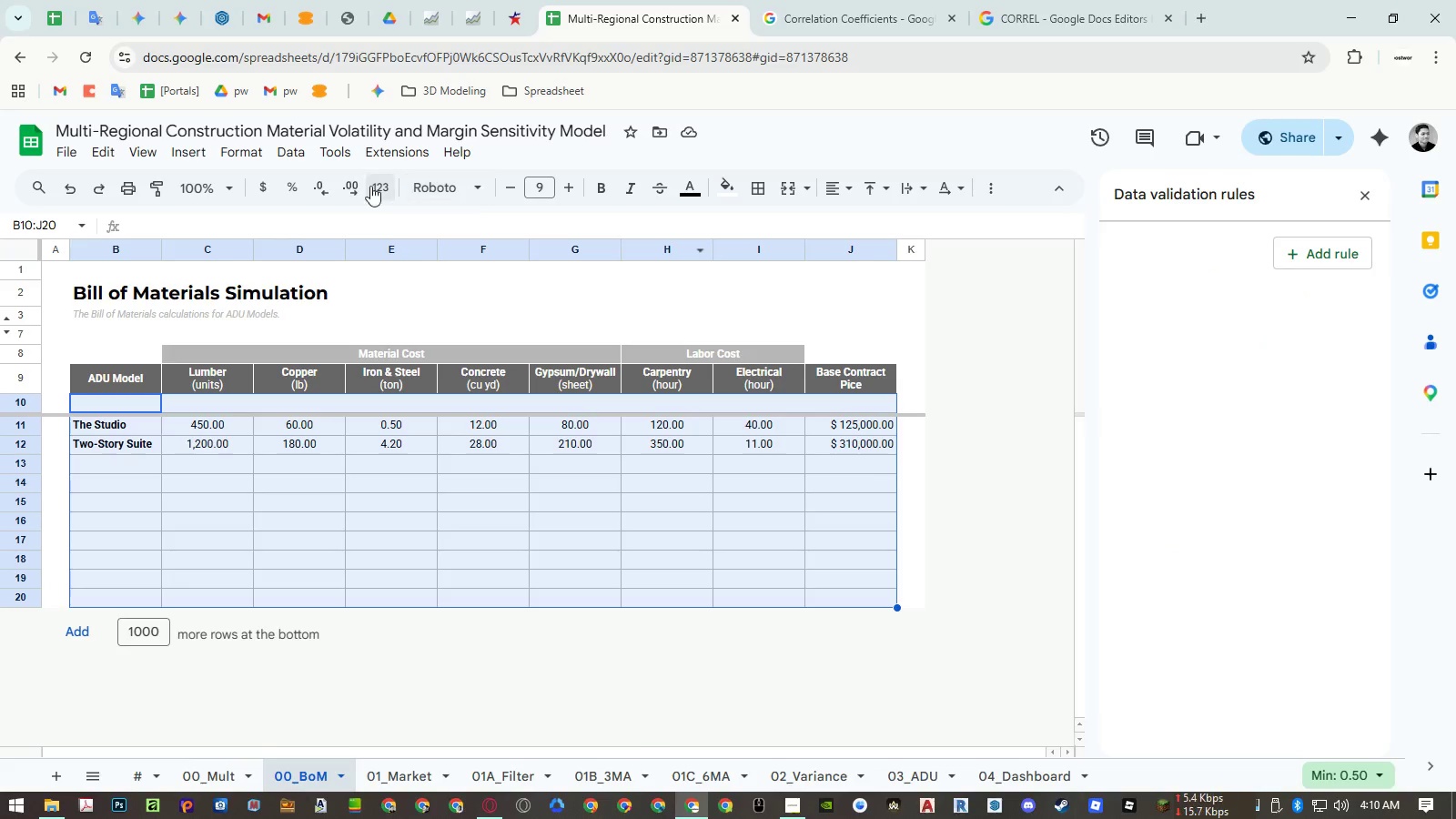 
left_click([293, 152])
 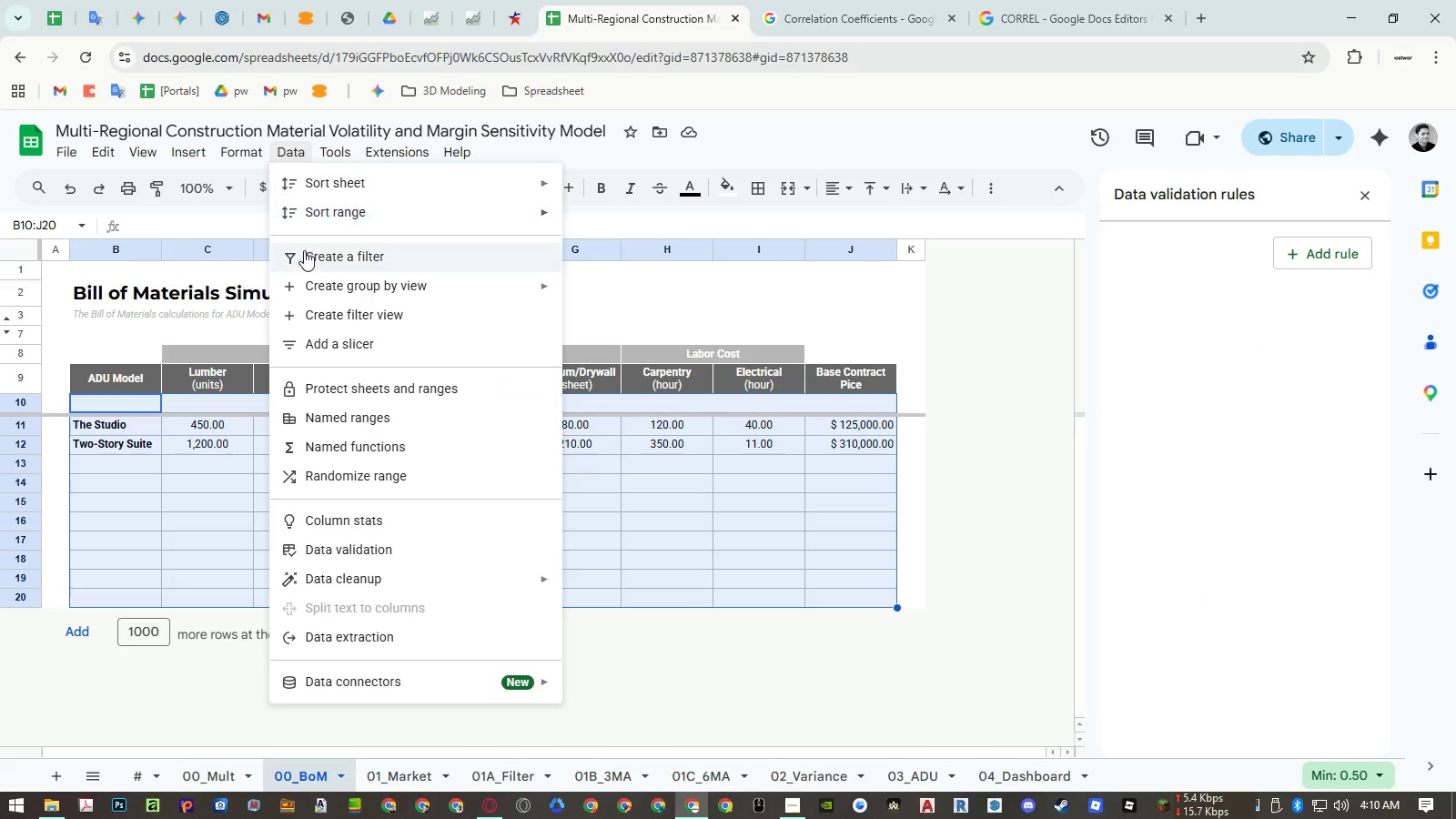 
left_click([305, 252])
 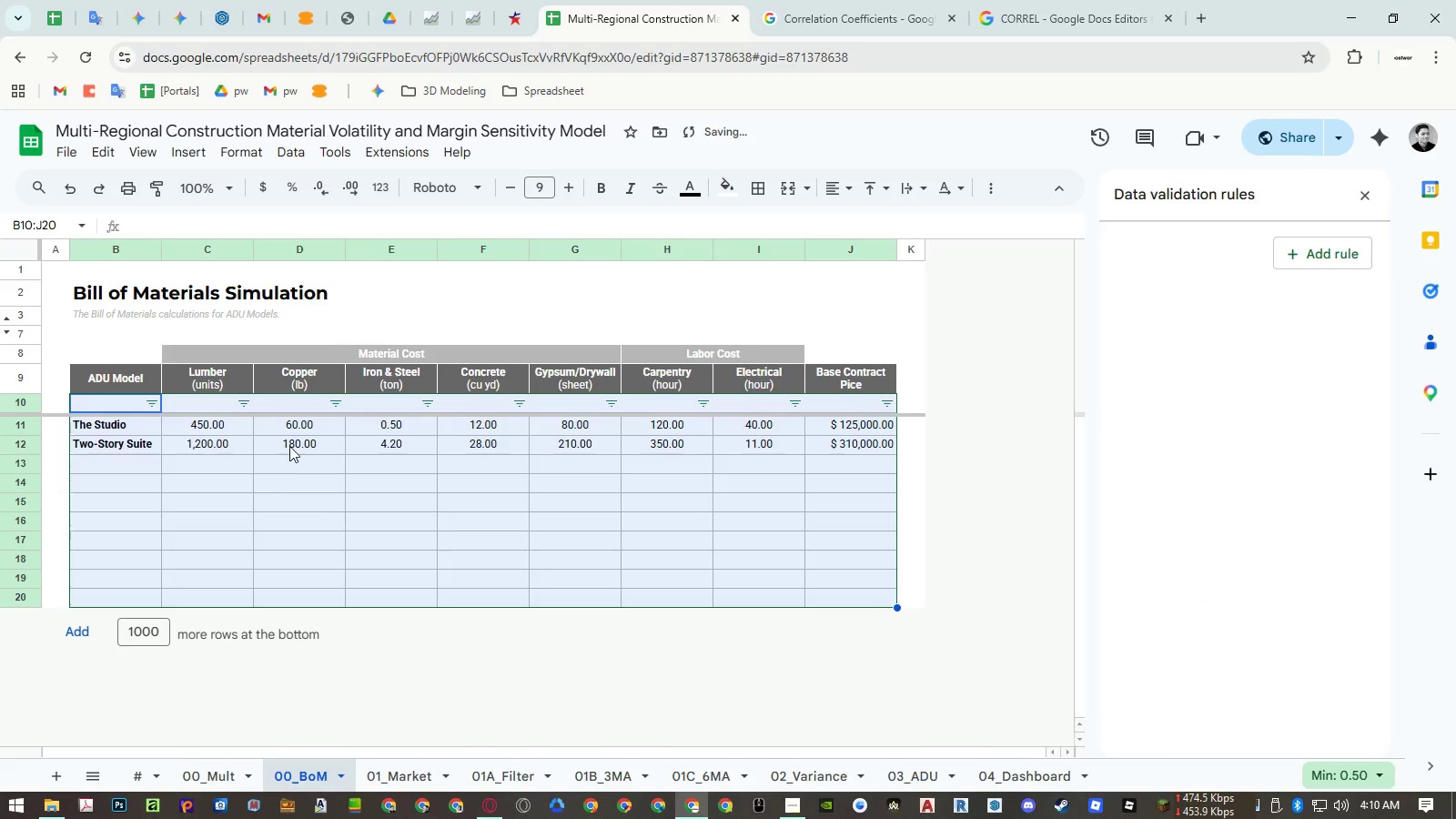 
left_click([278, 472])
 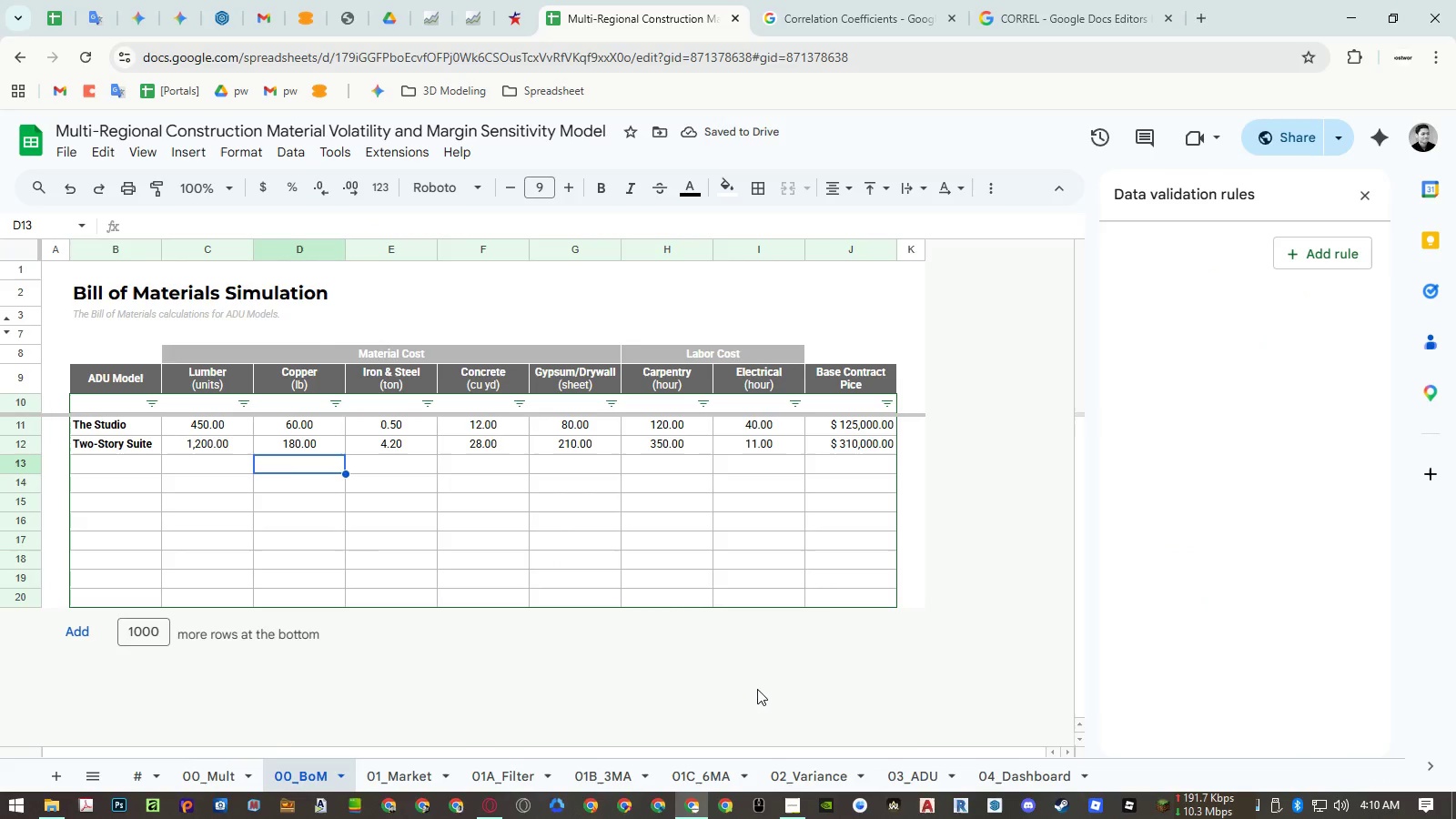 
left_click([212, 772])
 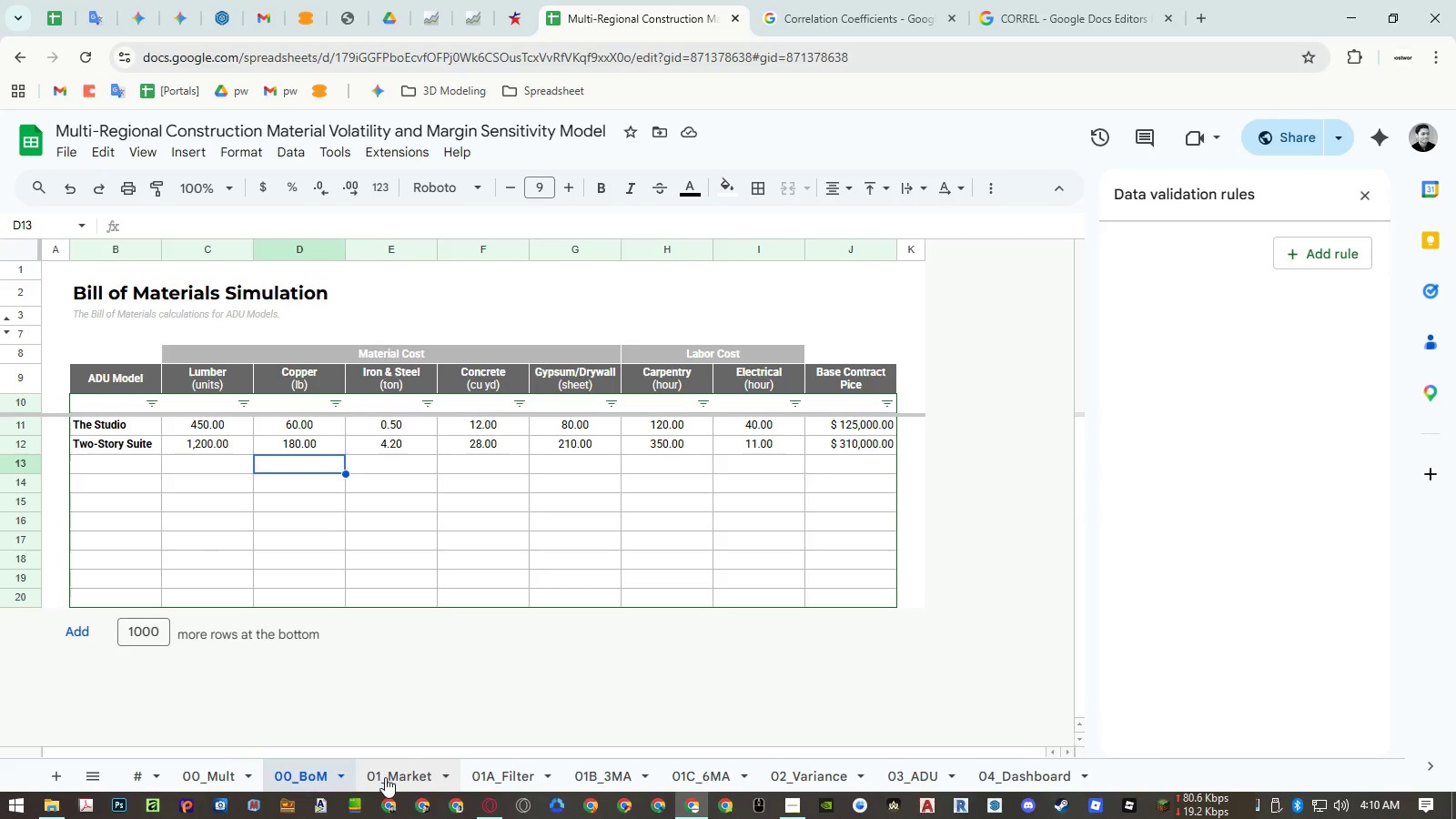 
wait(8.52)
 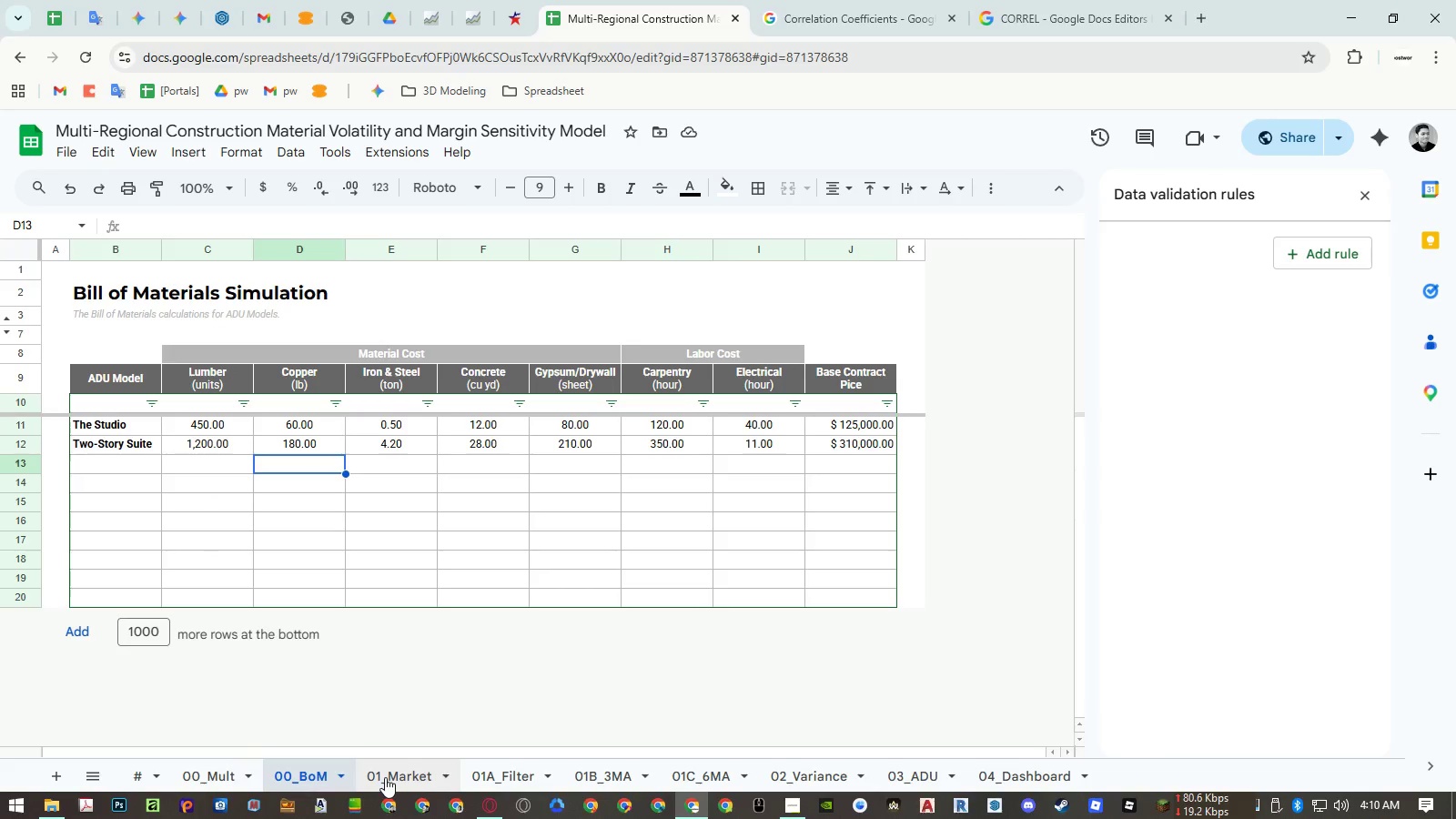 
left_click([385, 777])
 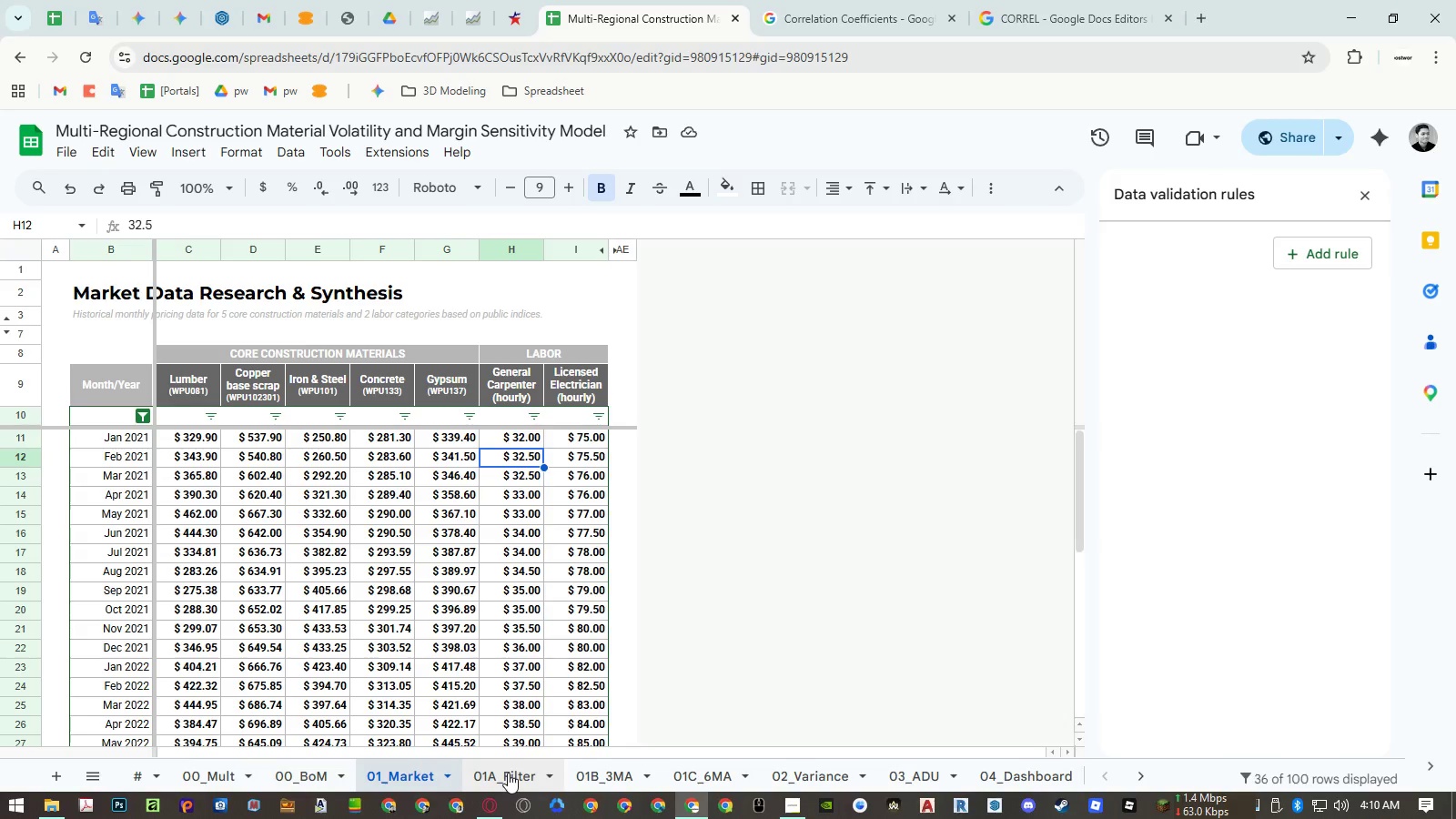 
wait(7.58)
 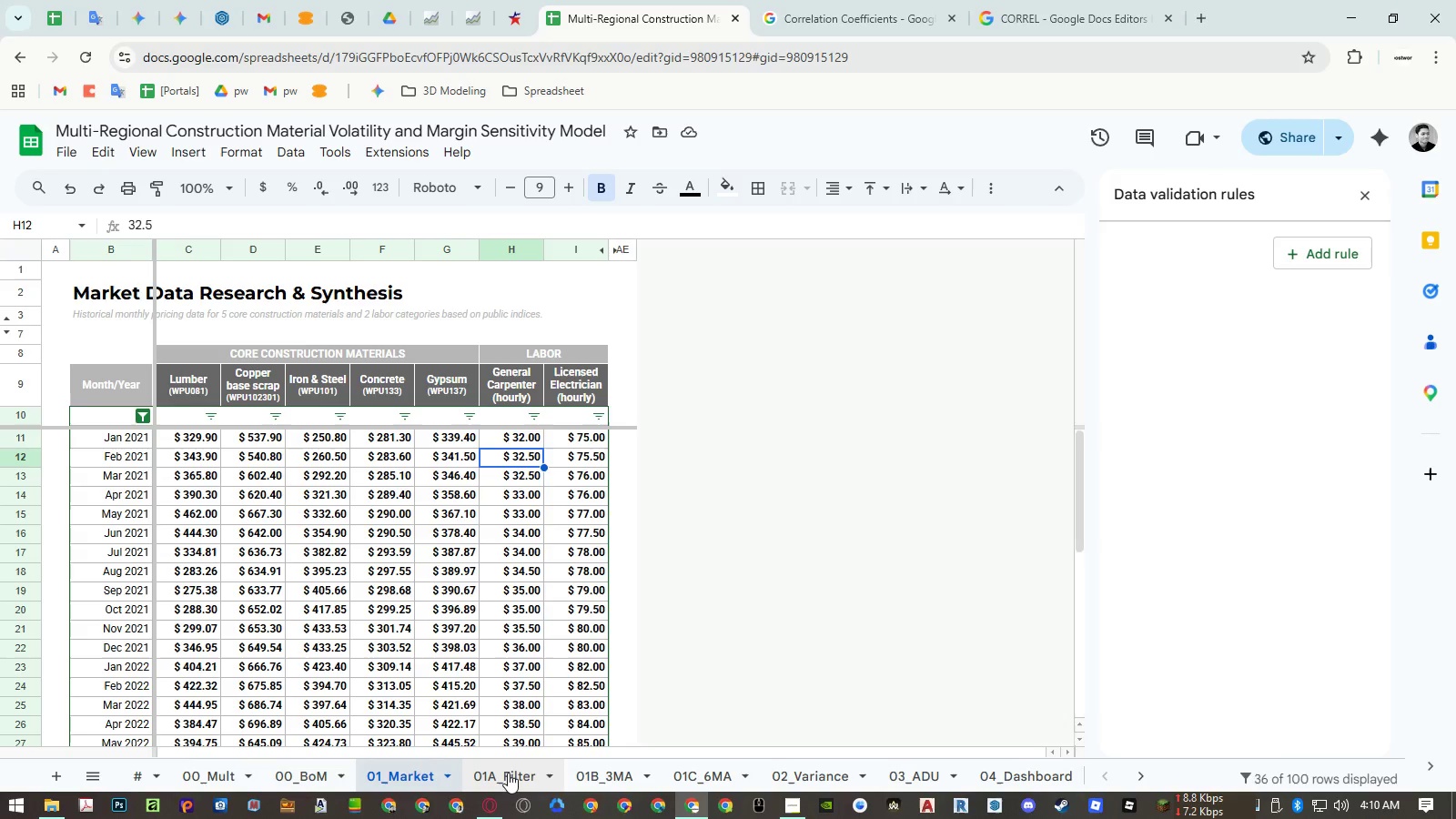 
left_click([910, 777])
 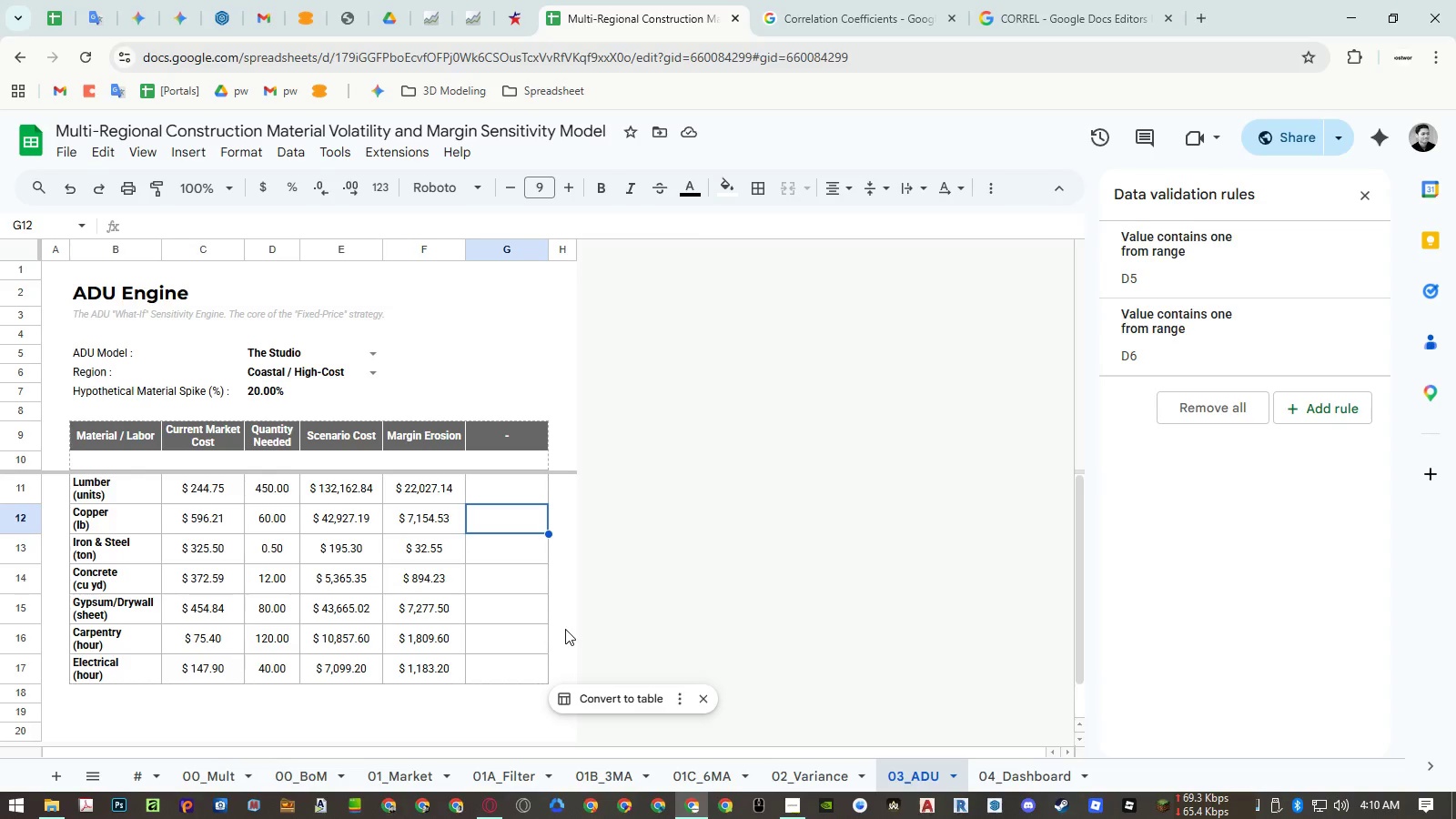 
wait(10.69)
 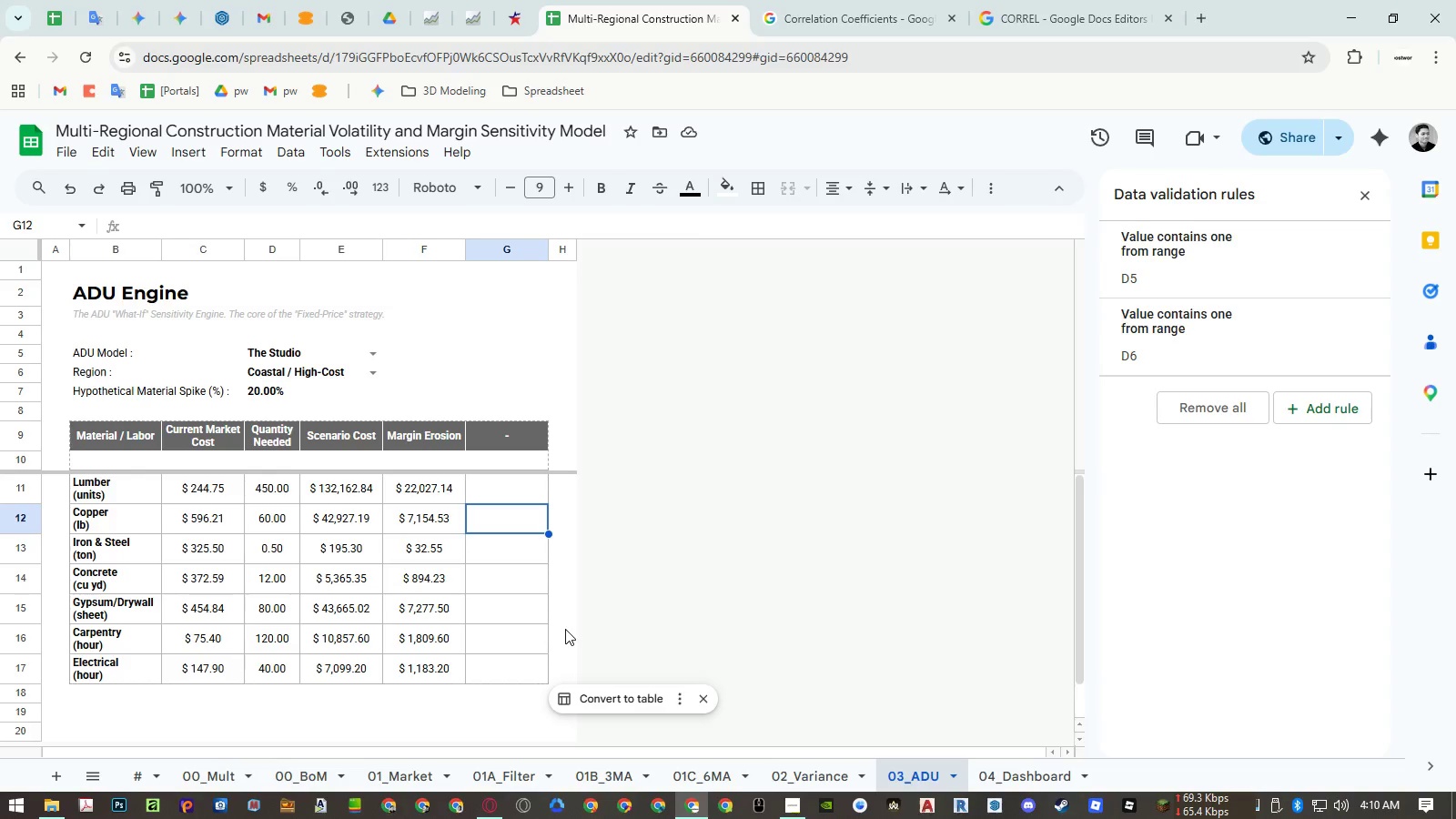 
left_click([792, 810])